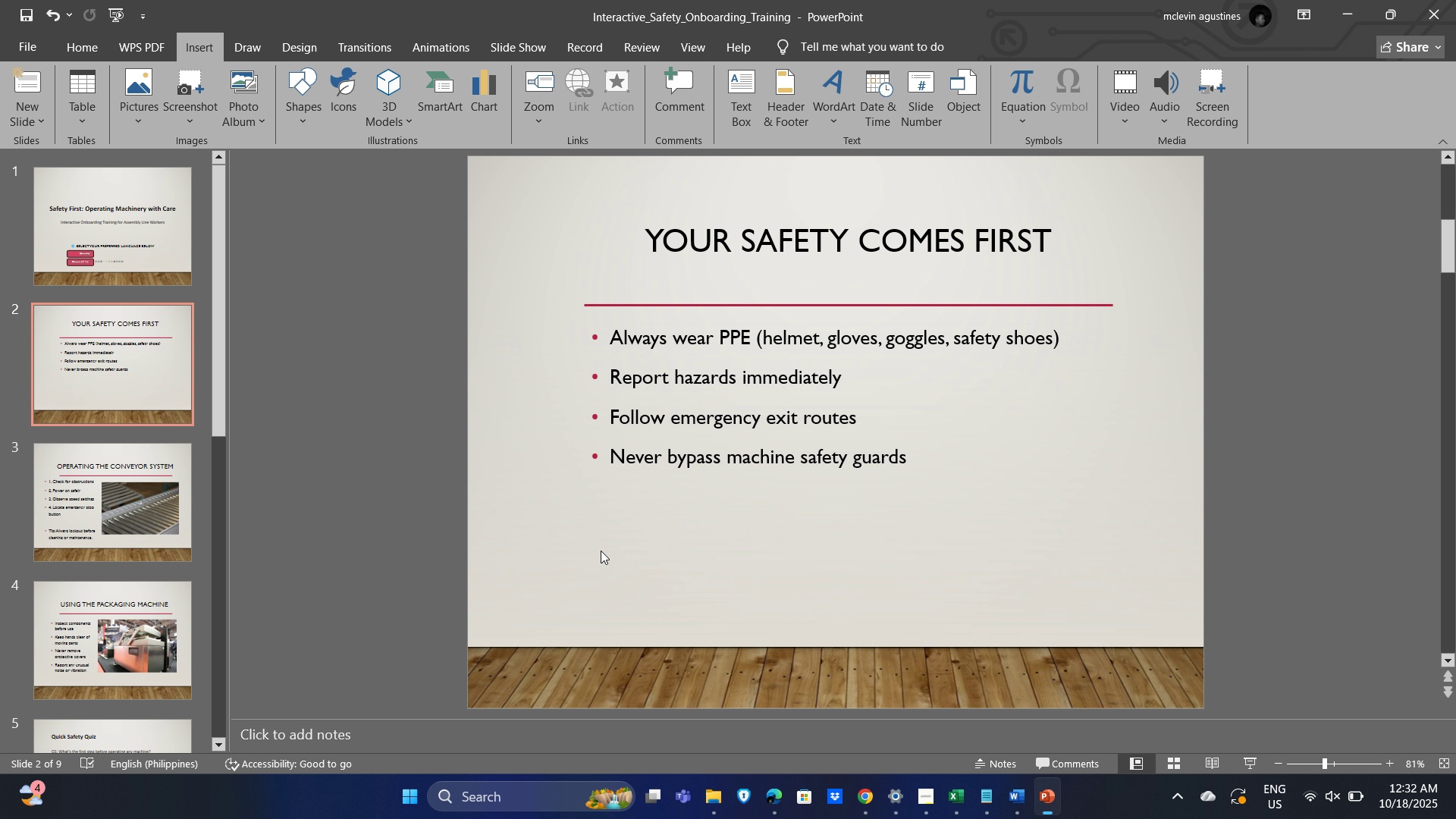 
key(Escape)
 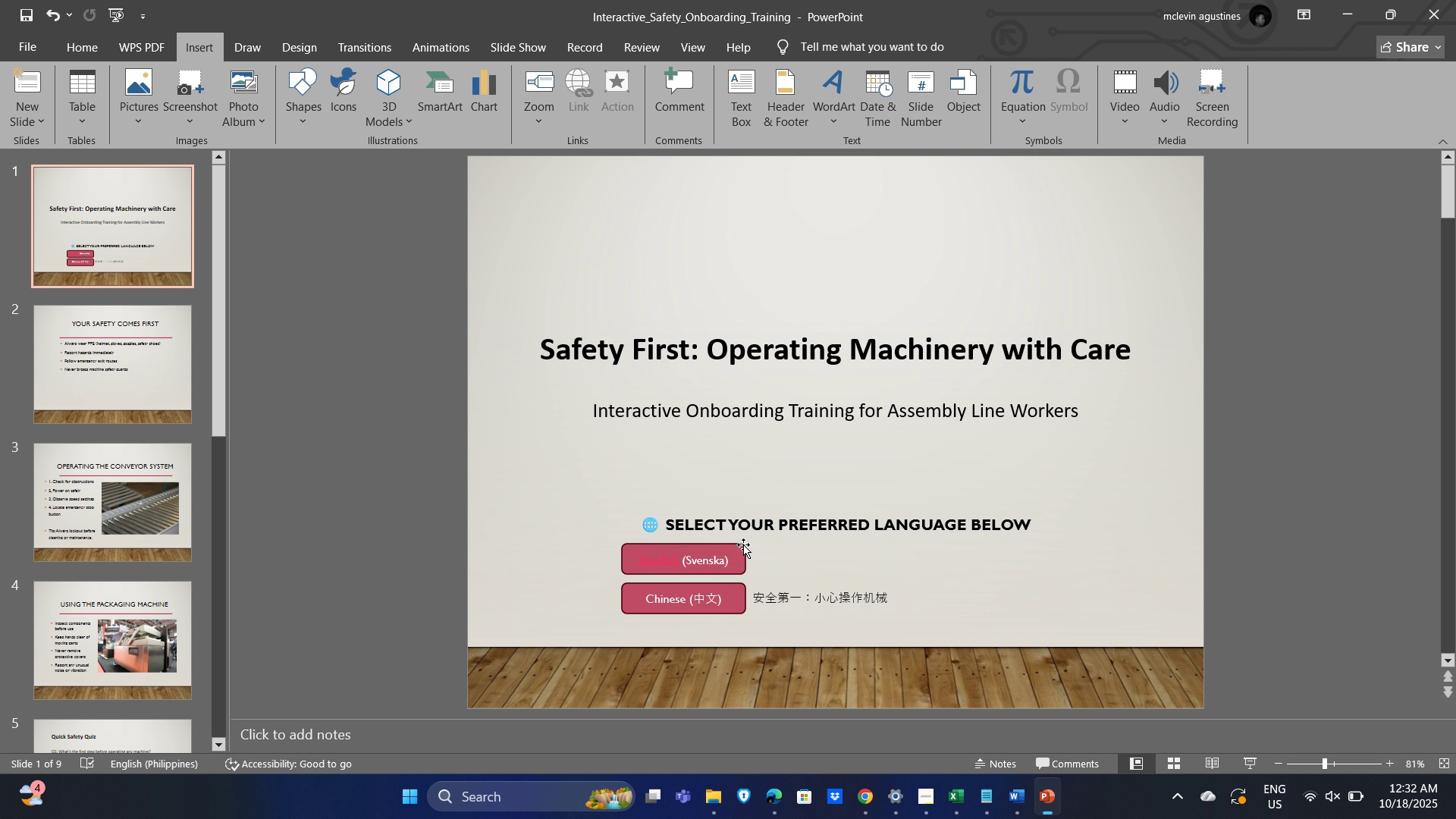 
mouse_move([679, 559])
 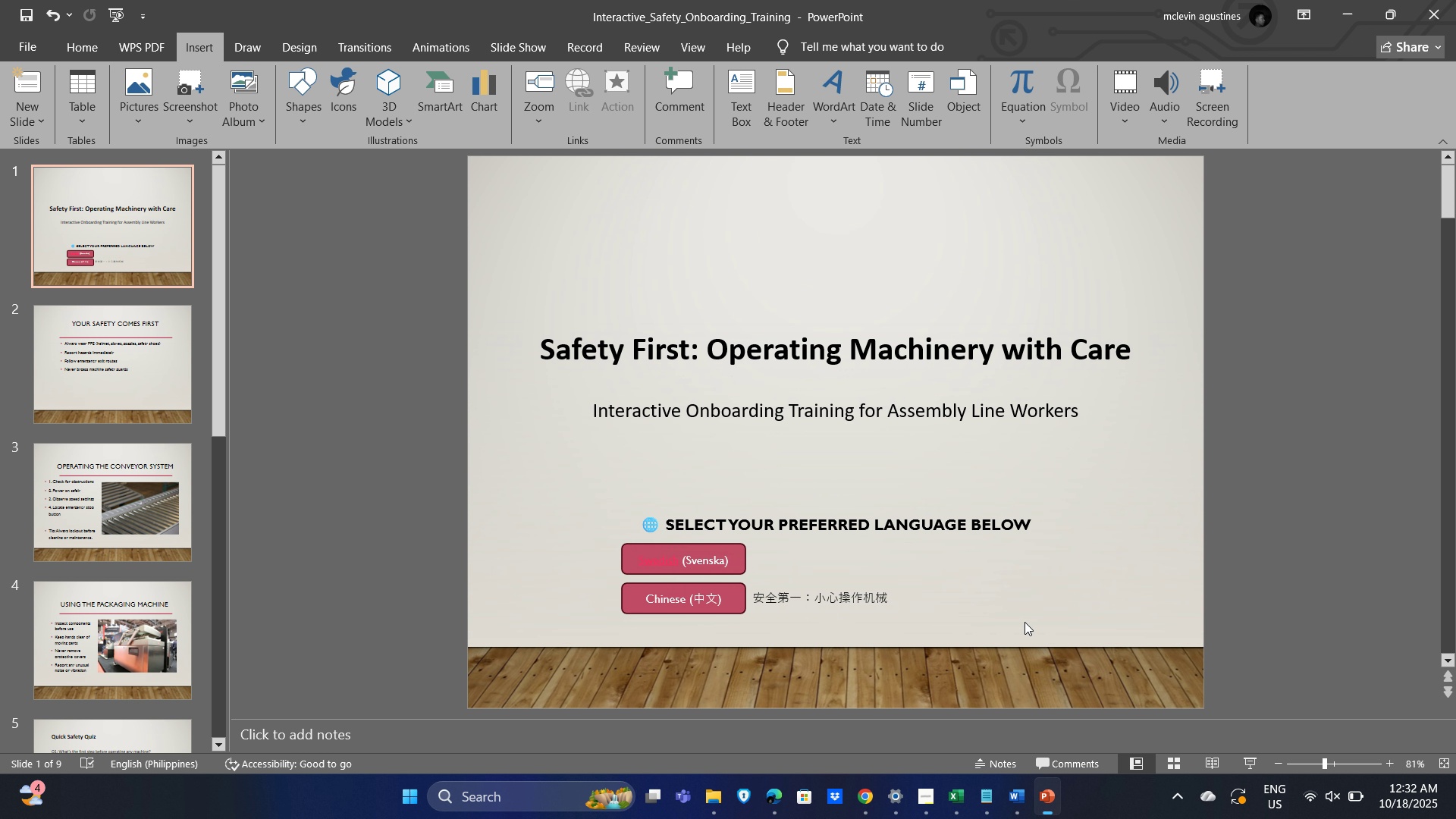 
key(Control+Z)
 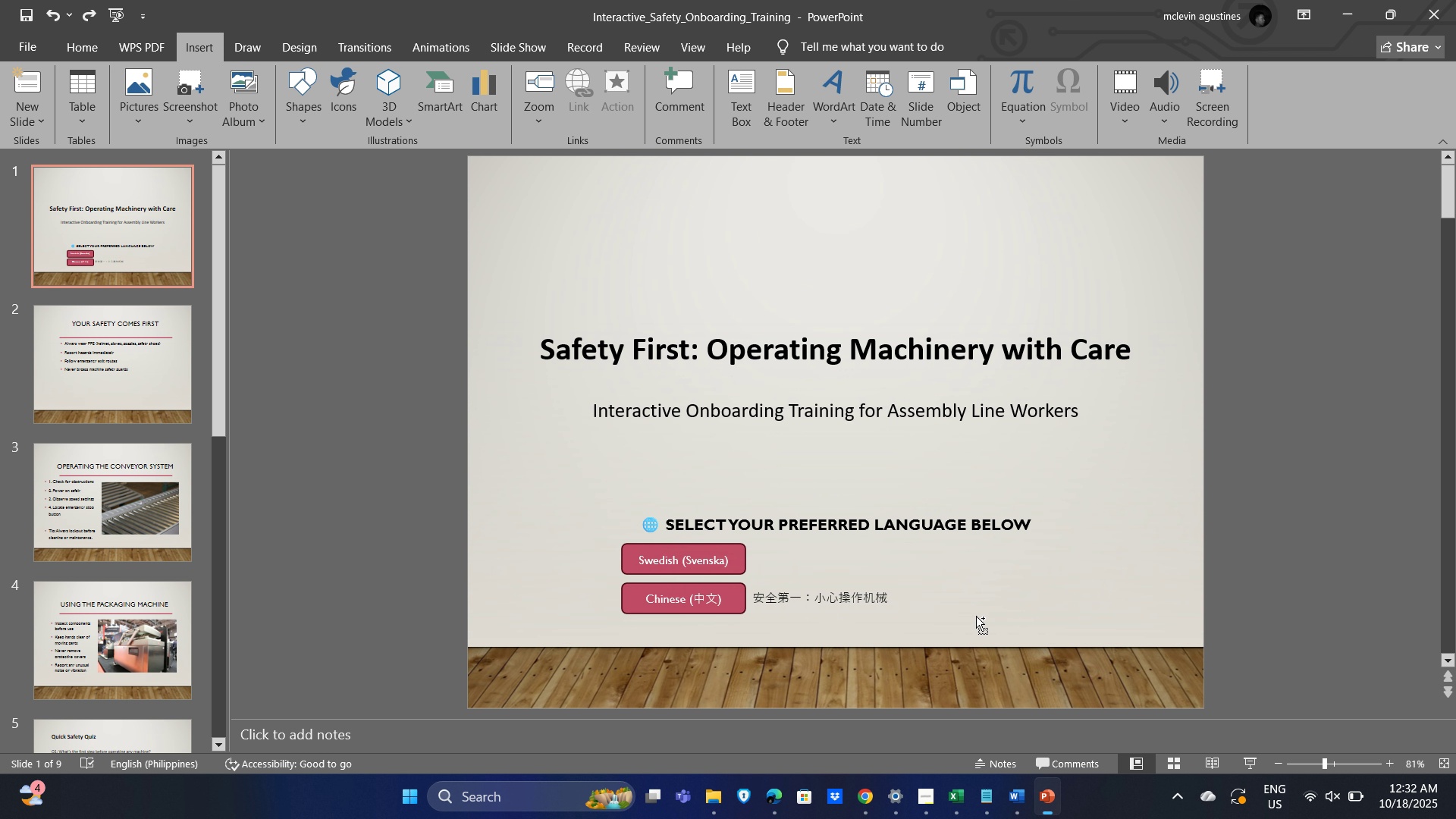 
key(Control+Z)
 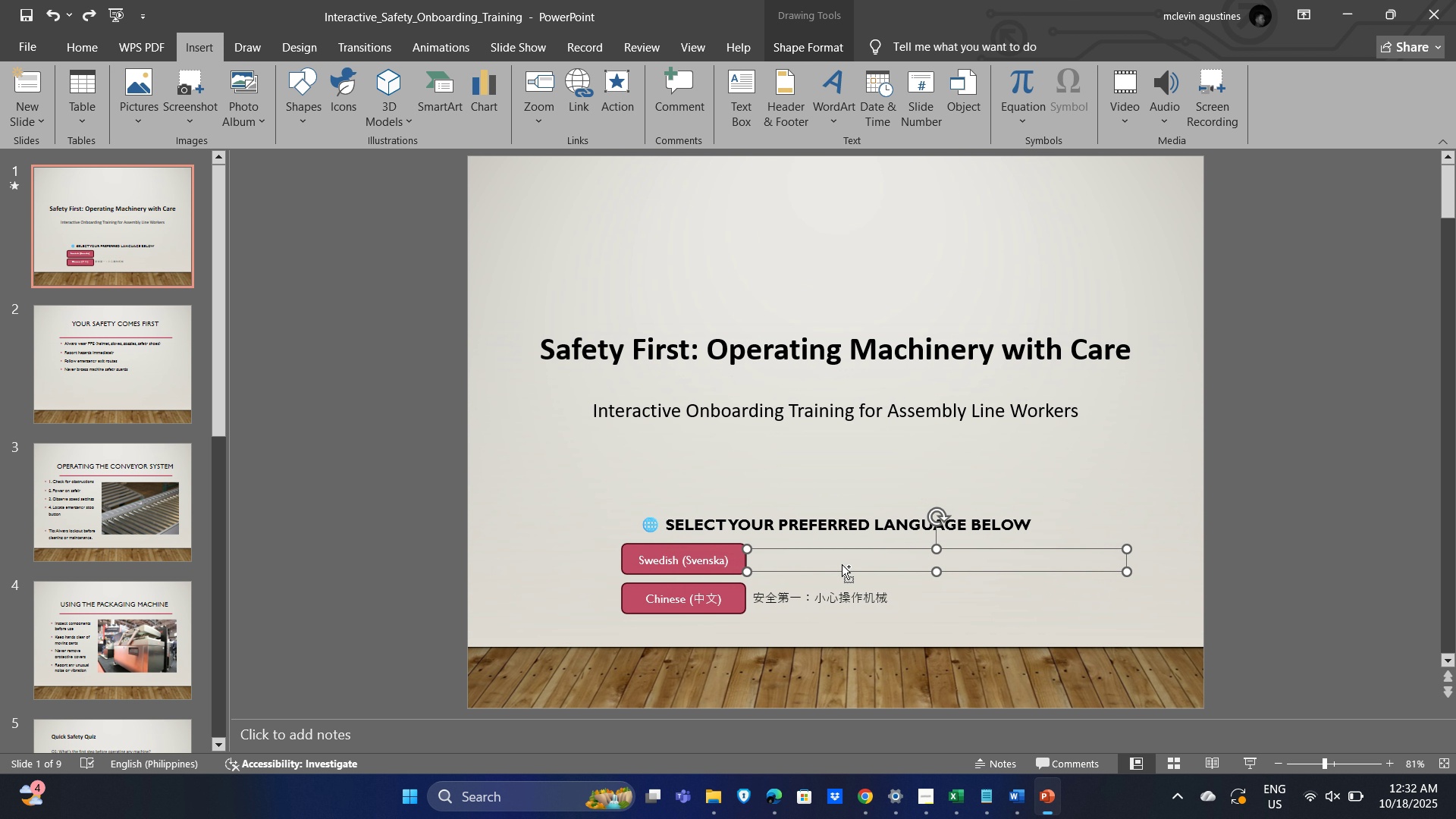 
key(Control+Z)
 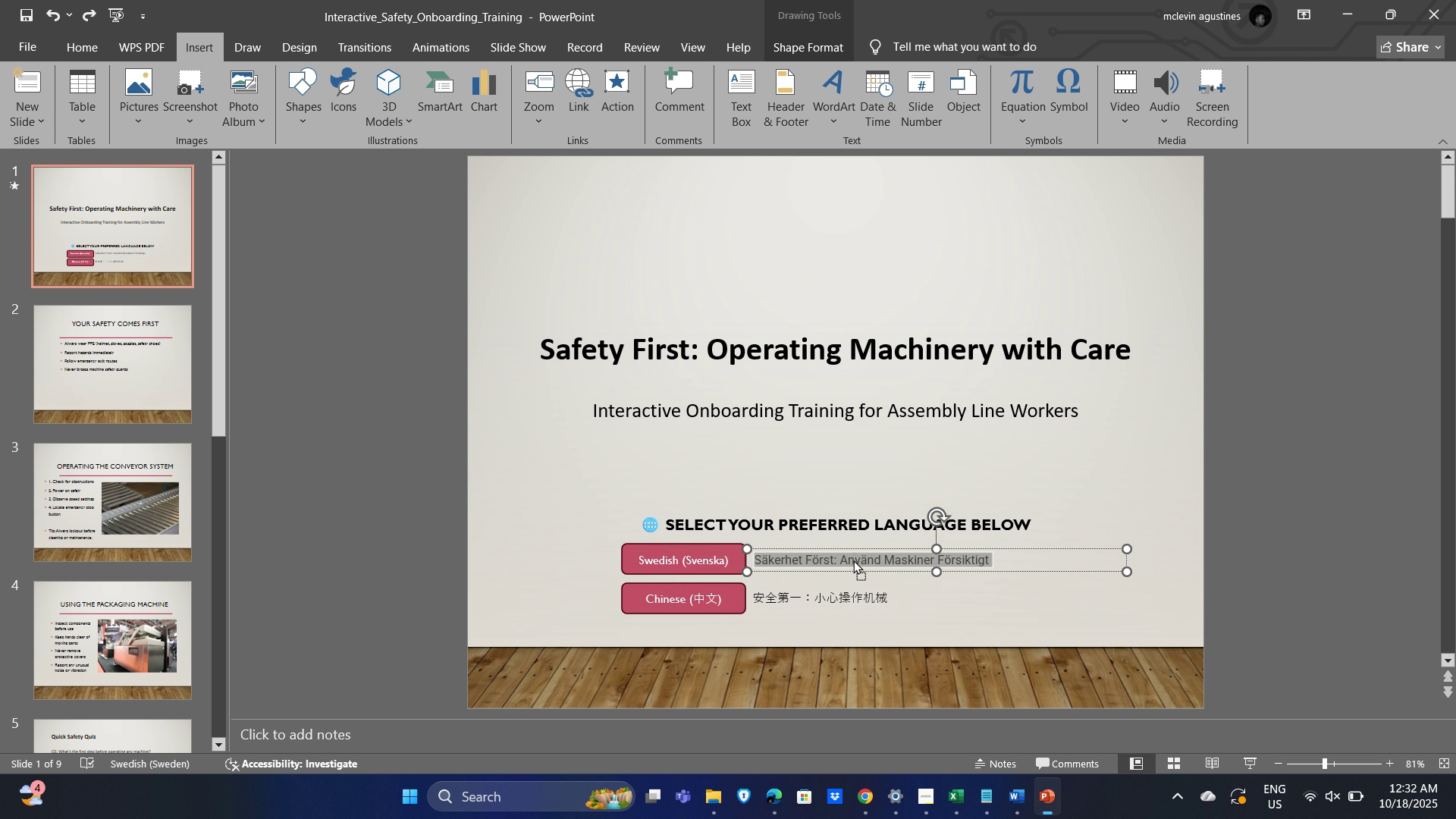 
left_click([853, 560])
 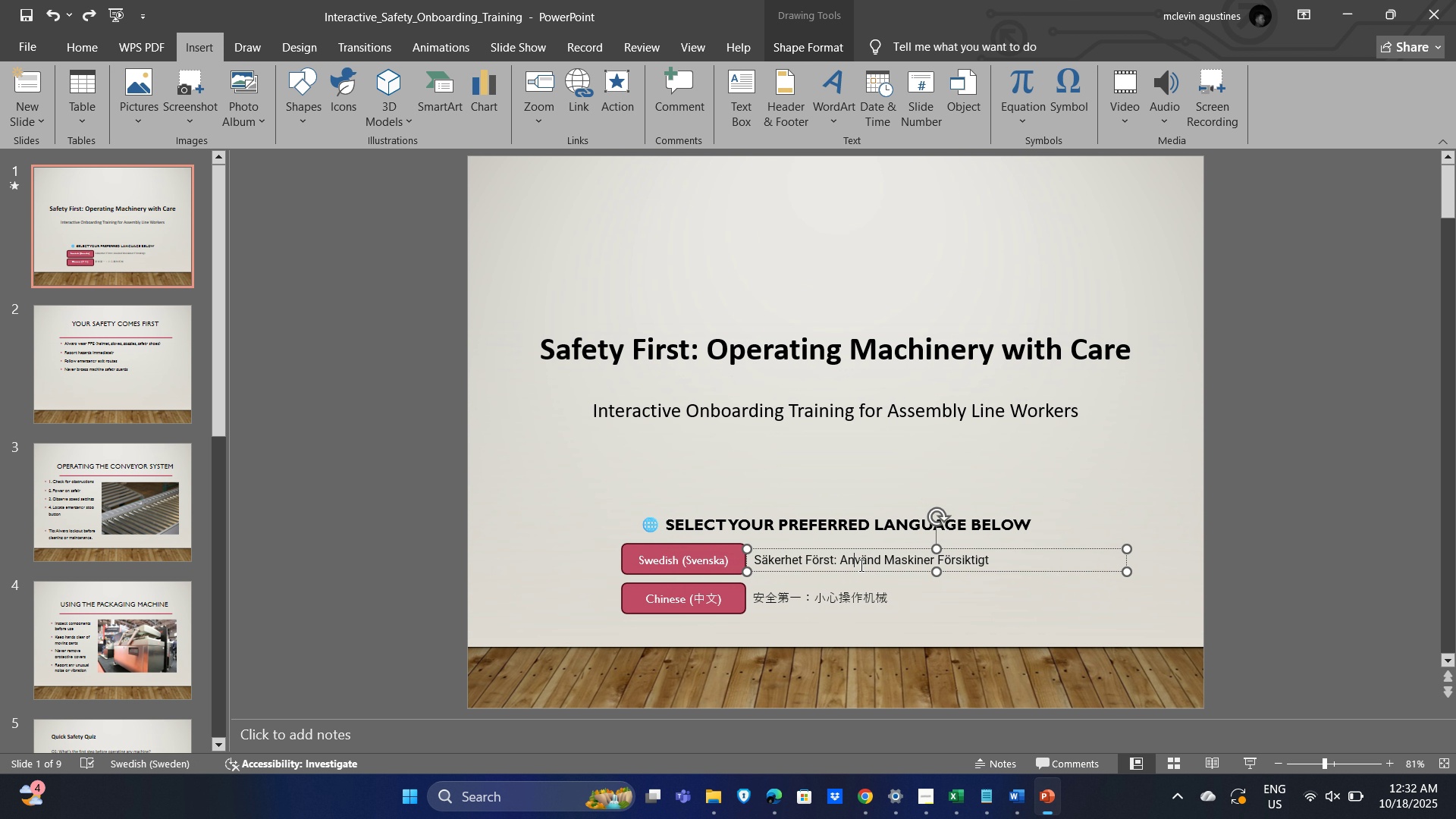 
hold_key(key=ControlLeft, duration=0.41)
 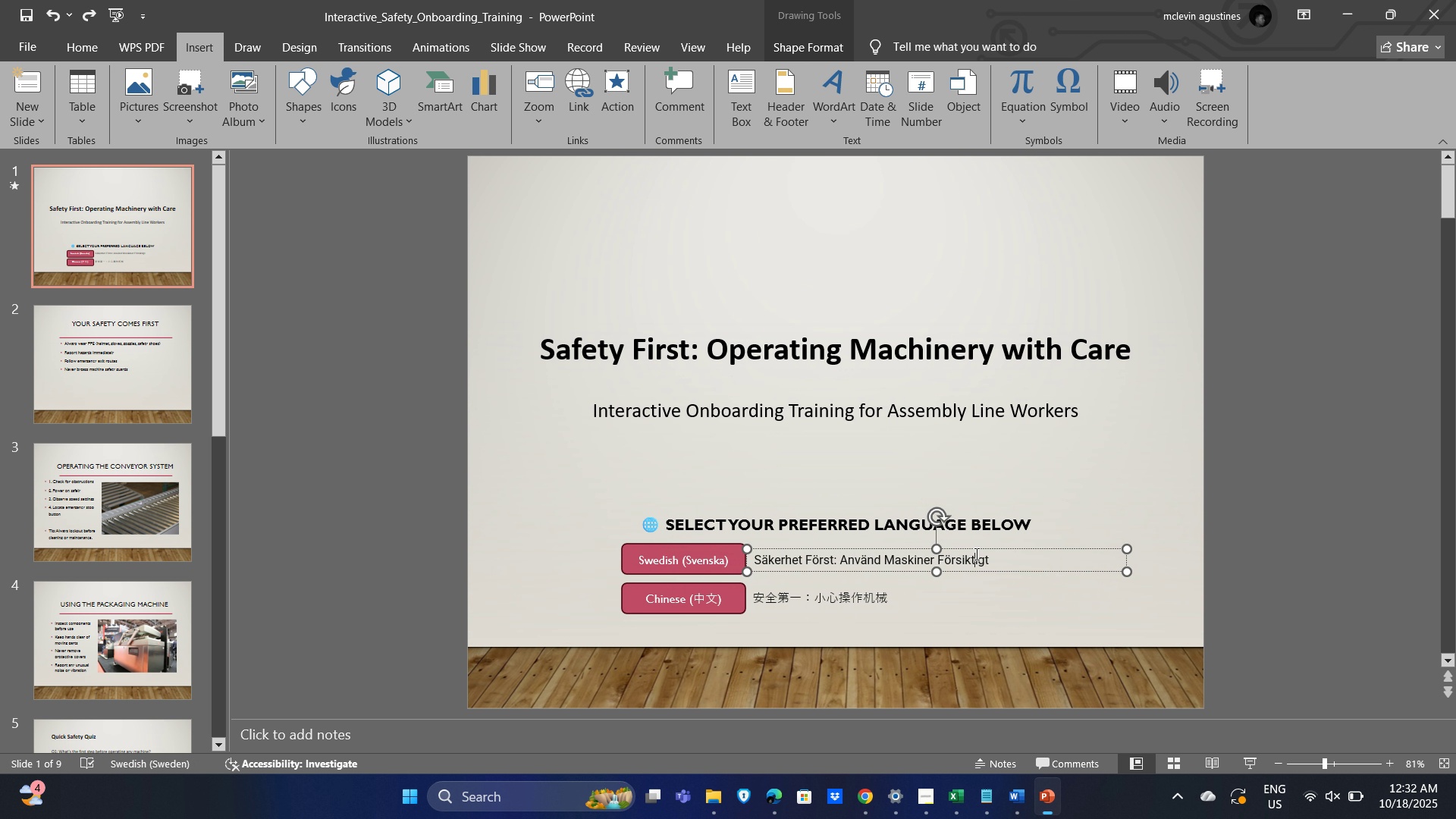 
left_click([975, 554])
 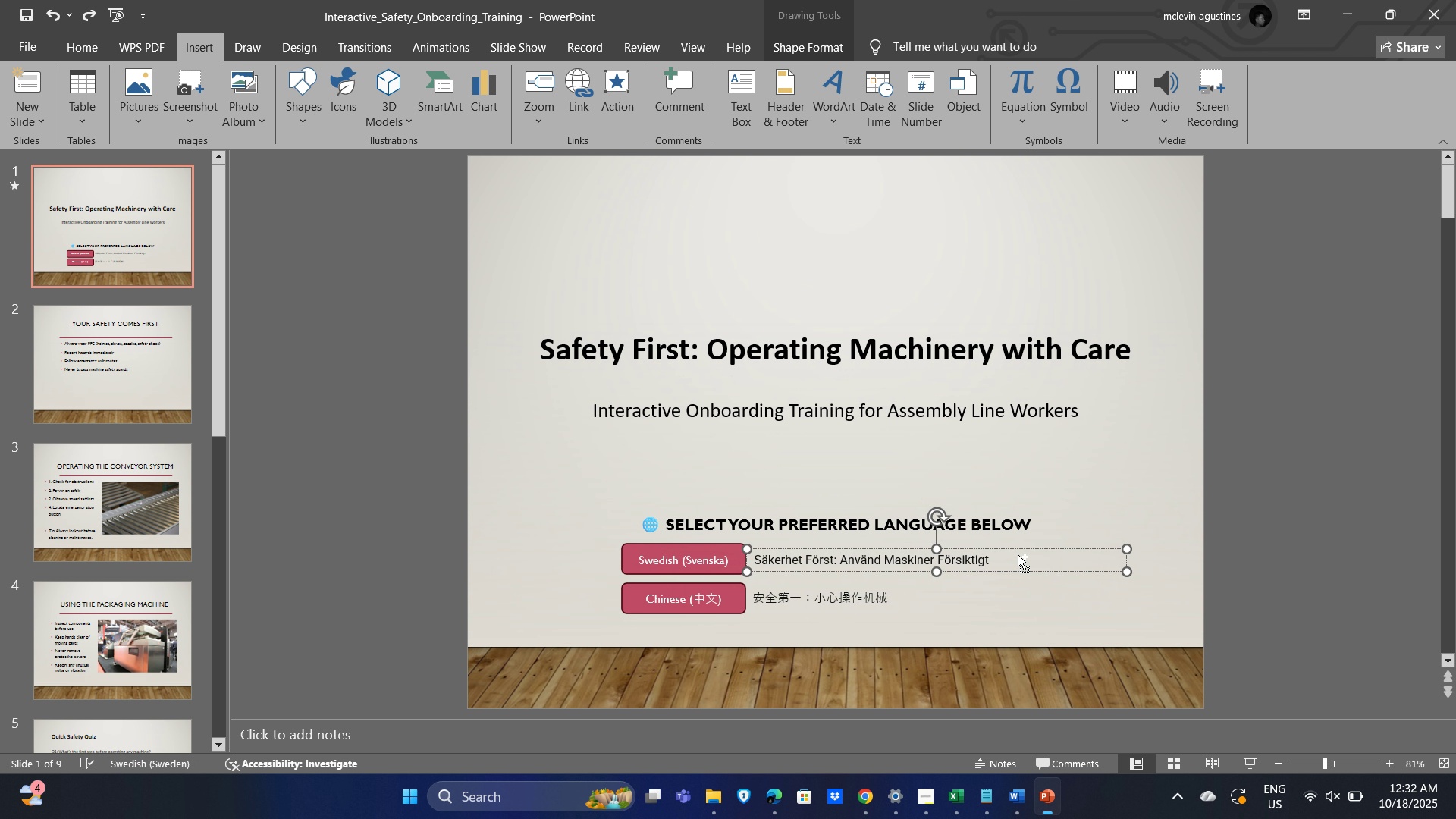 
key(Control+A)
 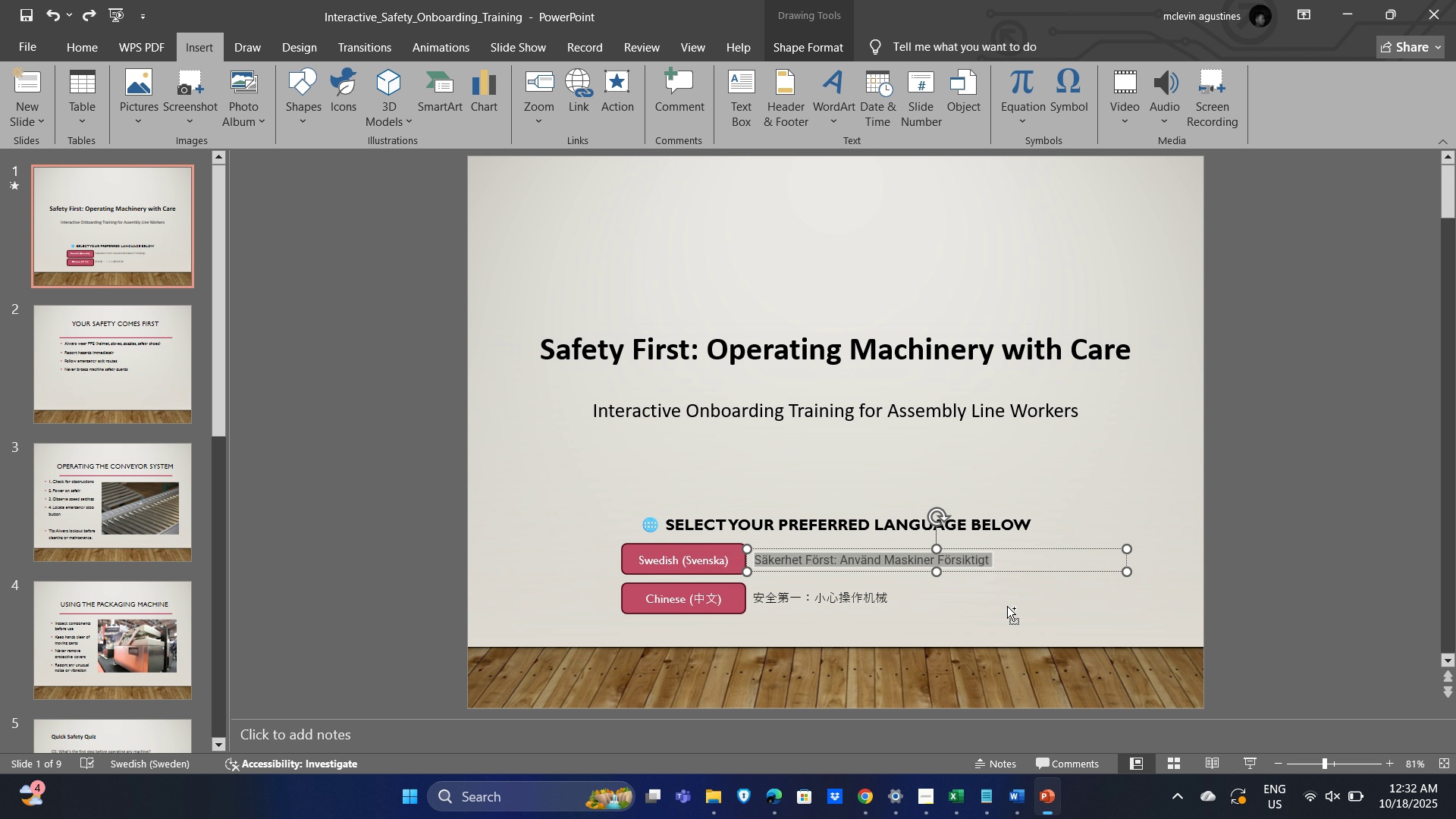 
key(Control+X)
 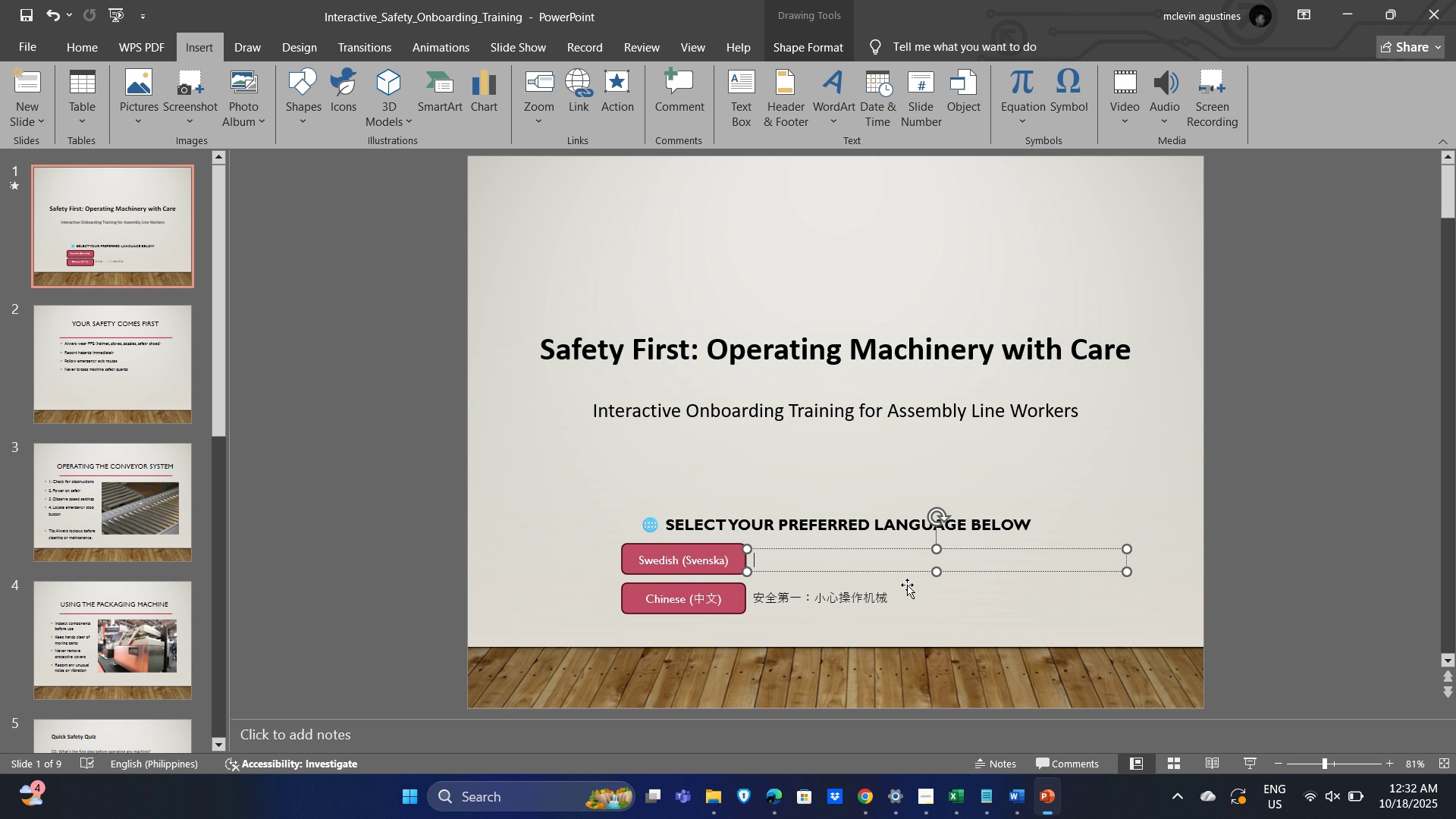 
left_click([920, 585])
 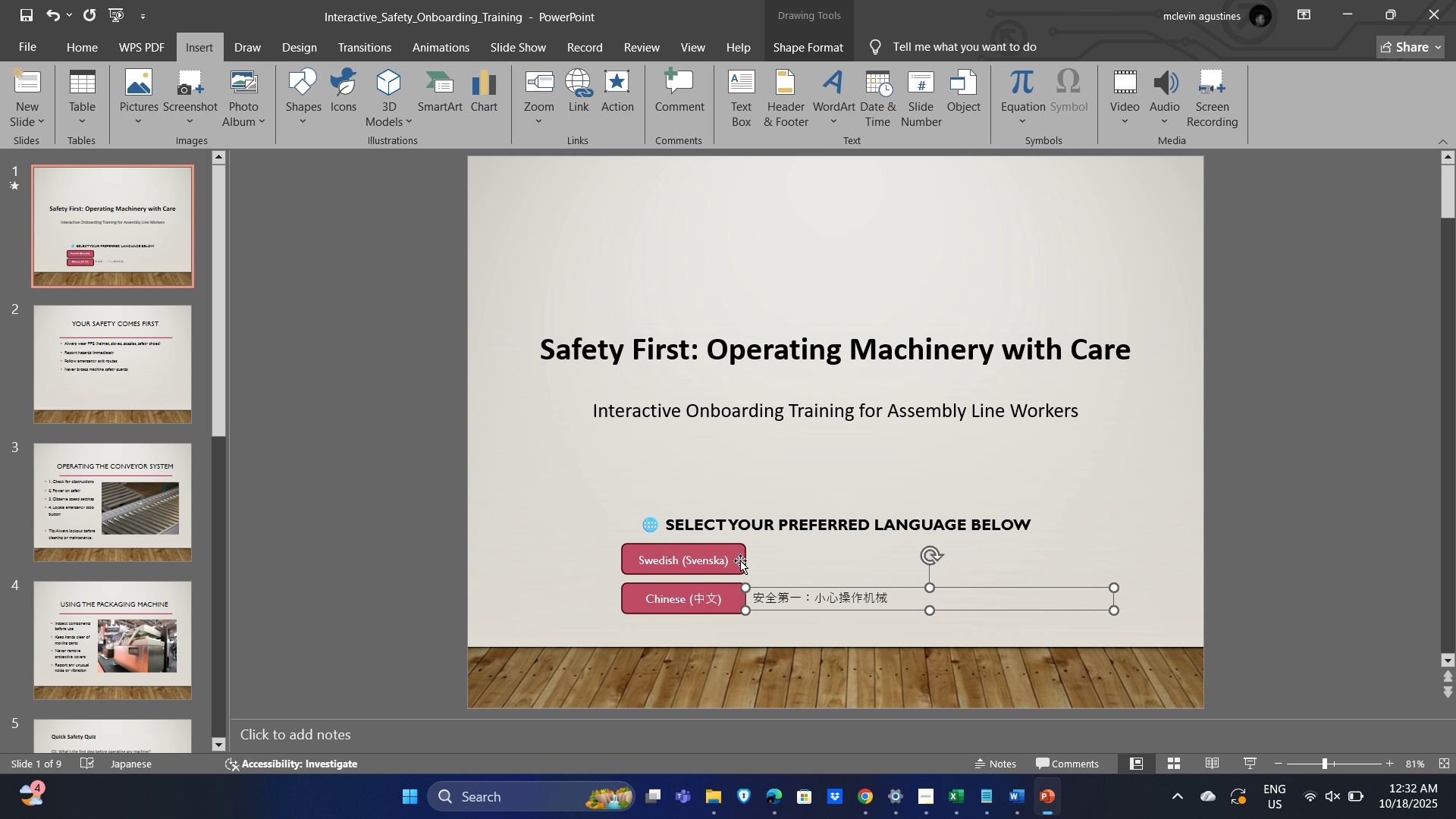 
left_click([740, 560])
 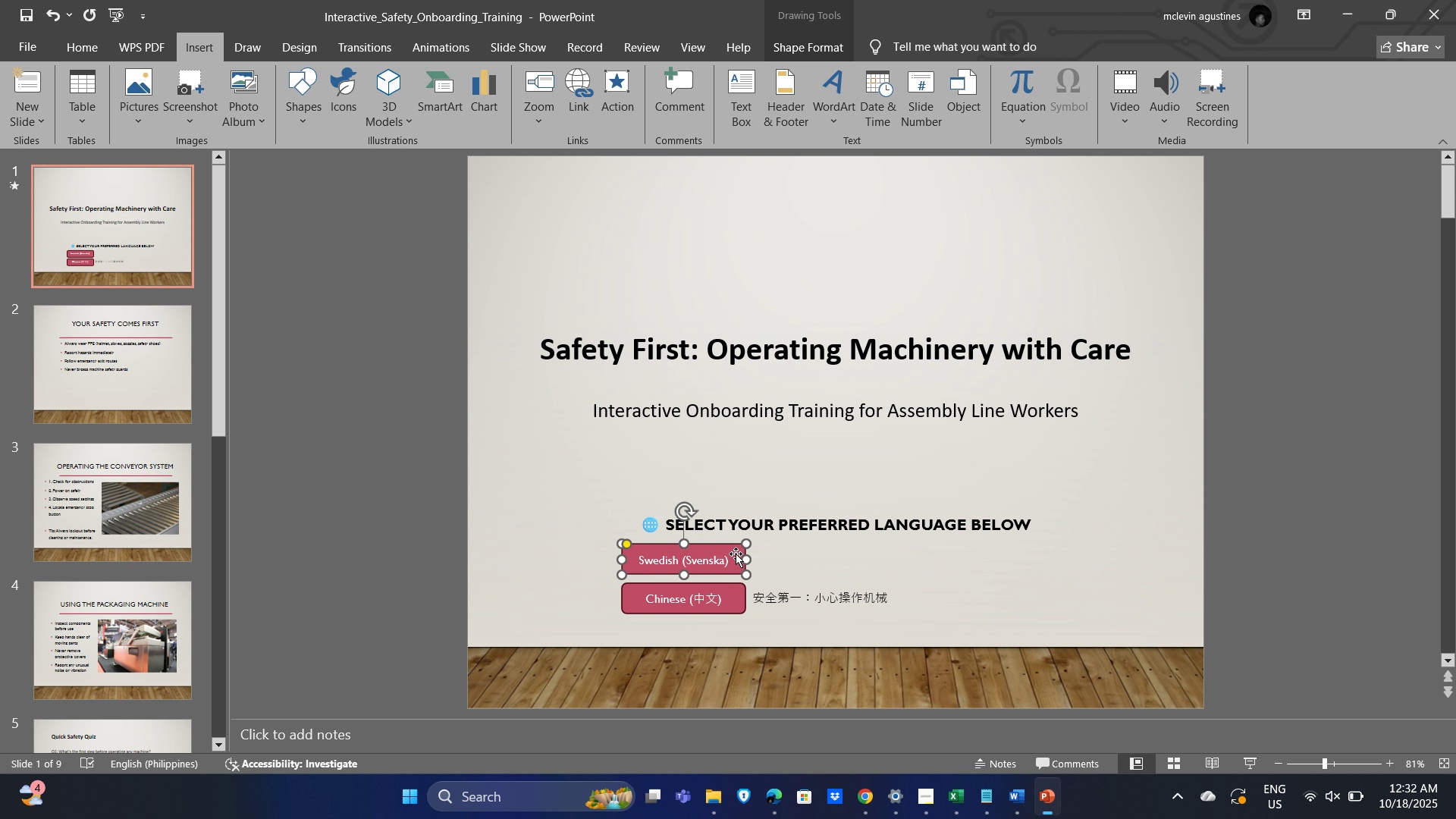 
left_click_drag(start_coordinate=[736, 554], to_coordinate=[883, 552])
 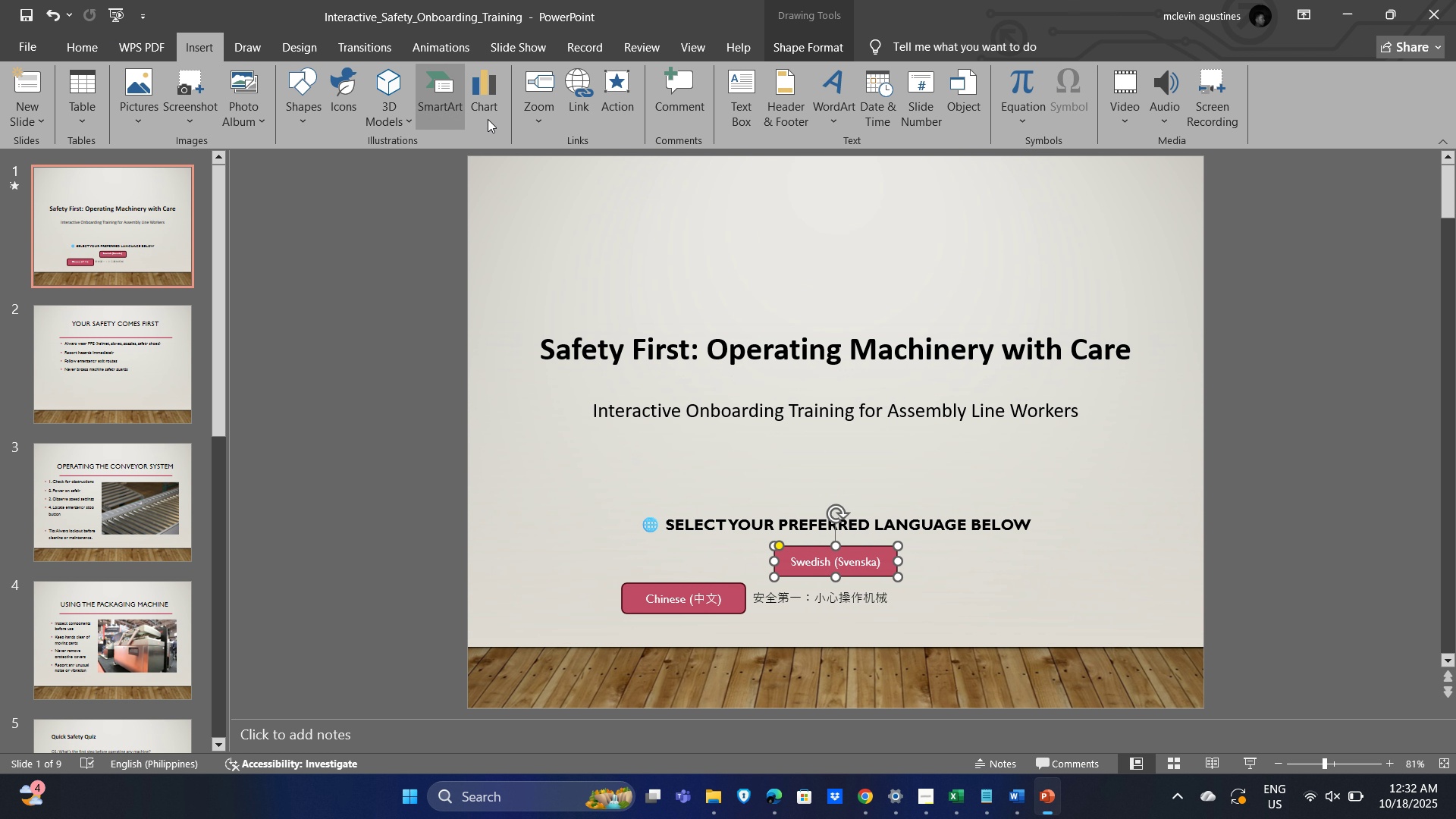 
left_click([576, 95])
 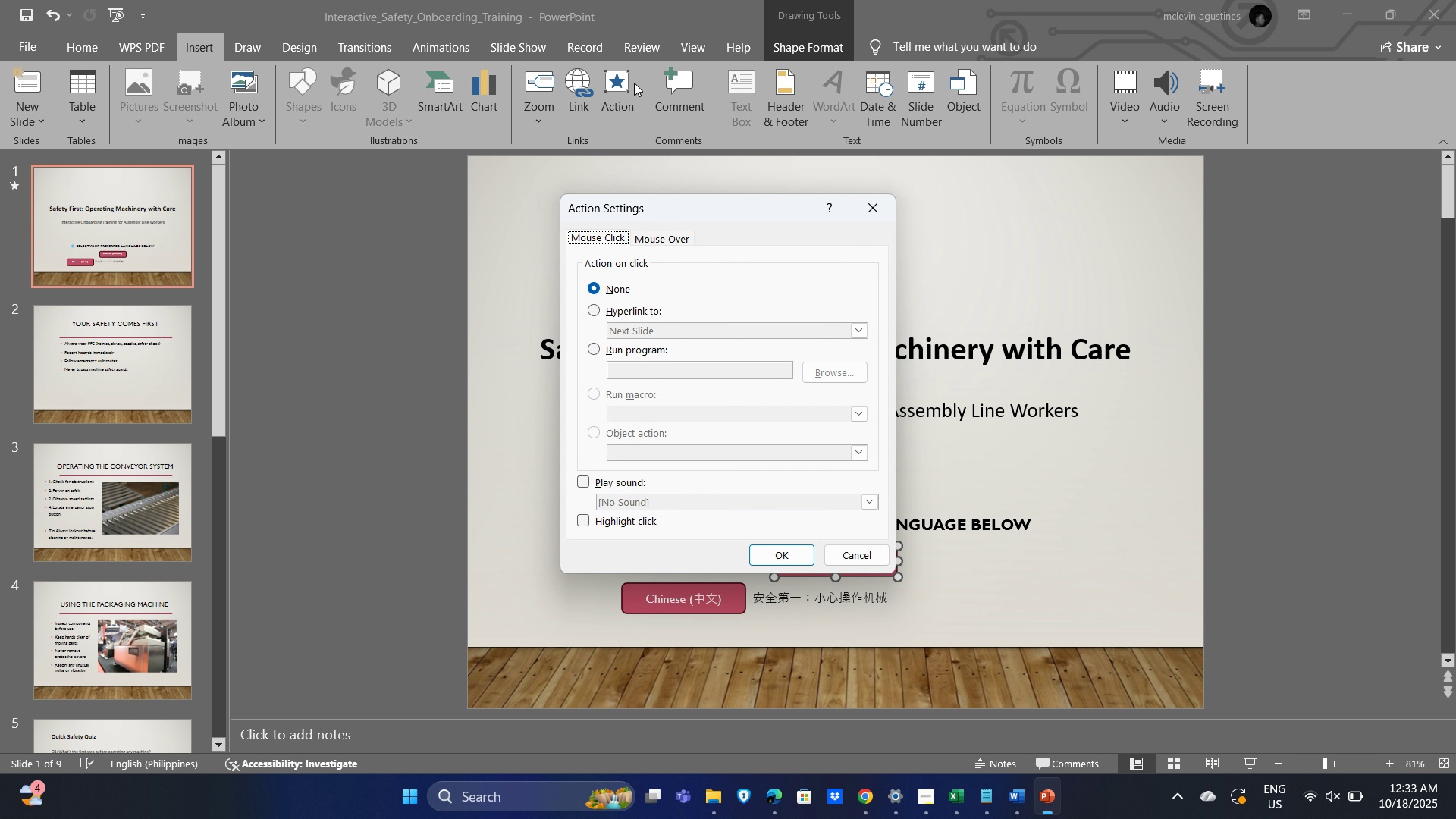 
left_click_drag(start_coordinate=[996, 246], to_coordinate=[994, 250])
 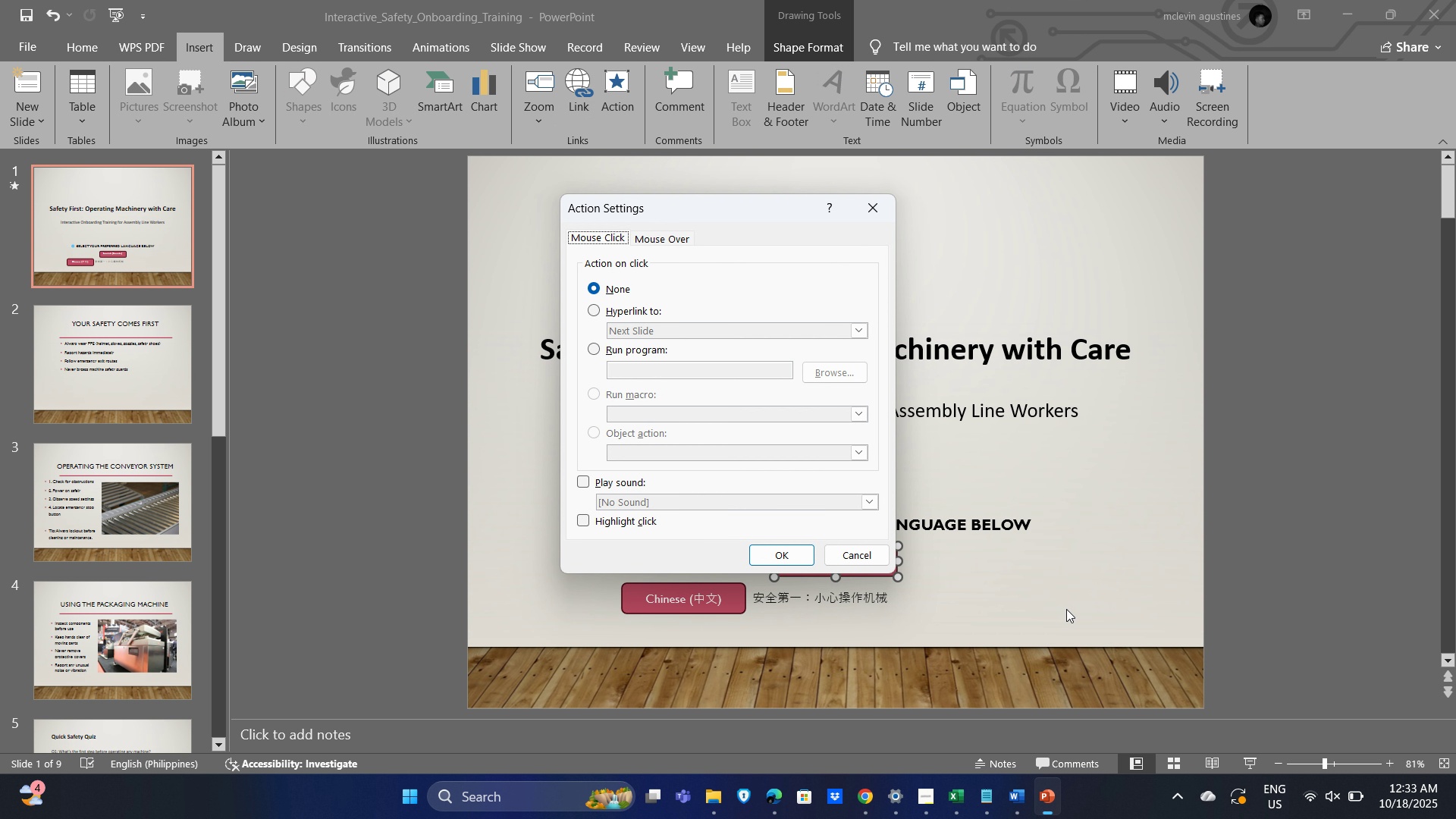 
double_click([1066, 609])
 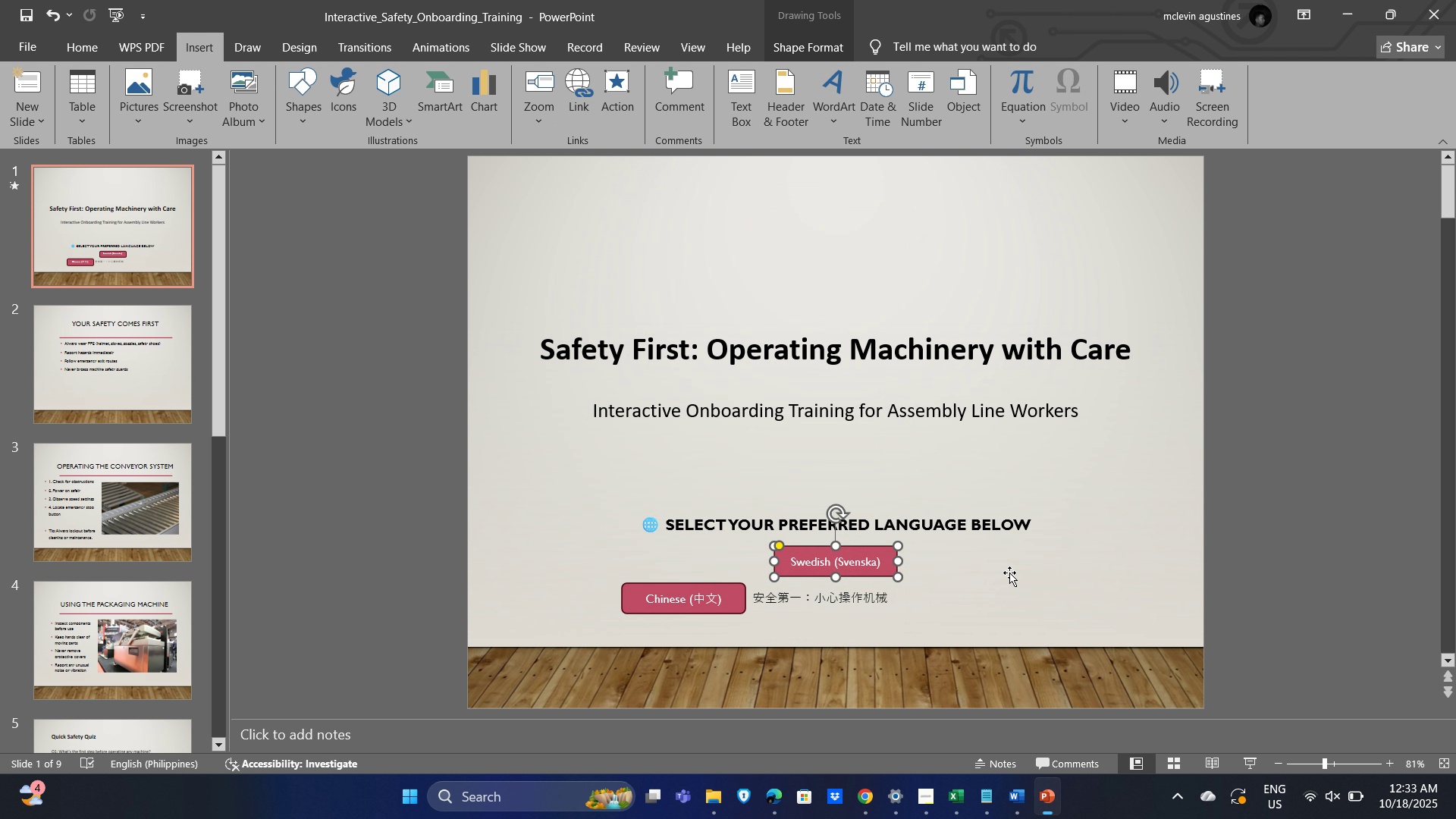 
double_click([1038, 573])
 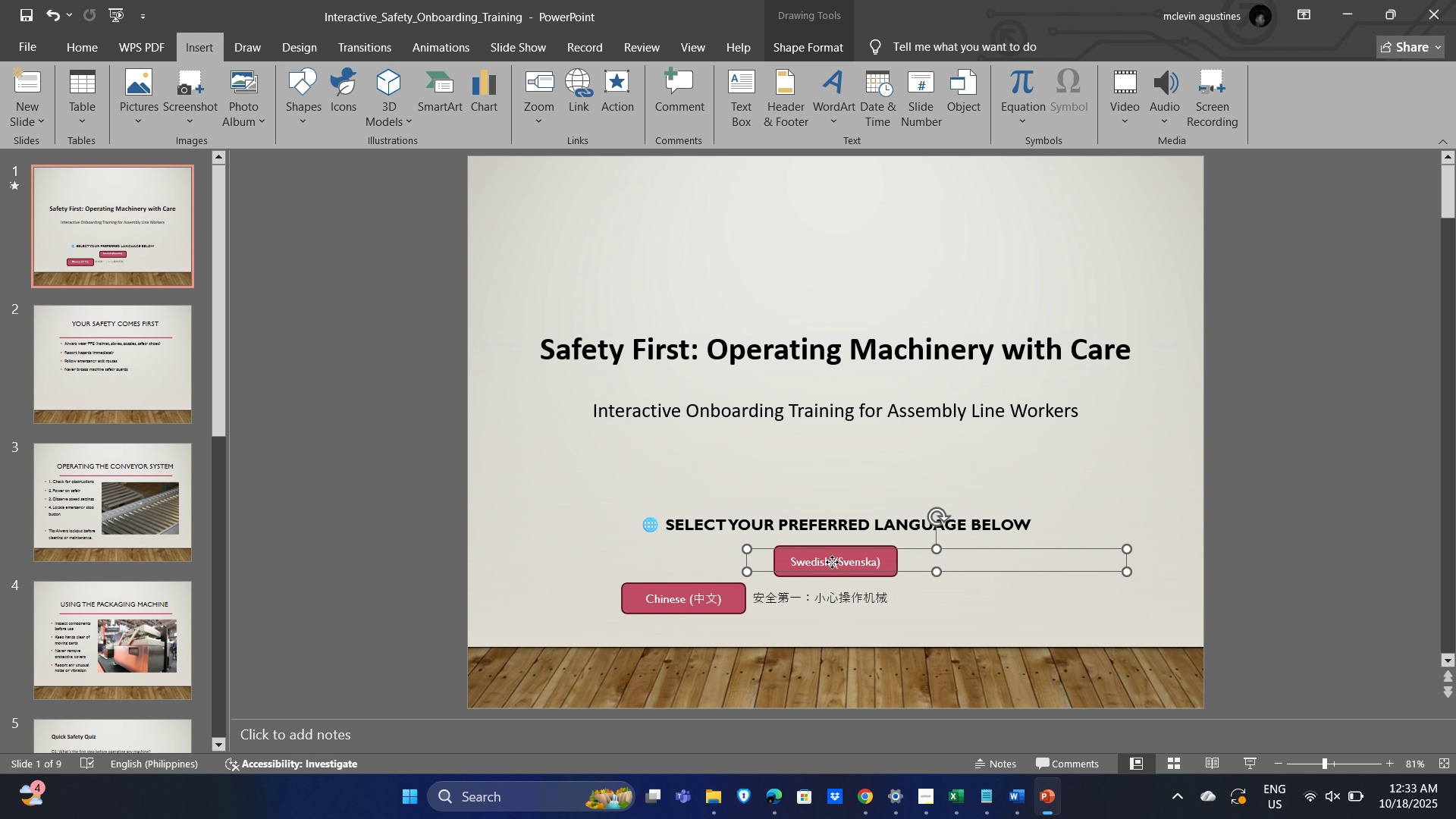 
left_click([832, 562])
 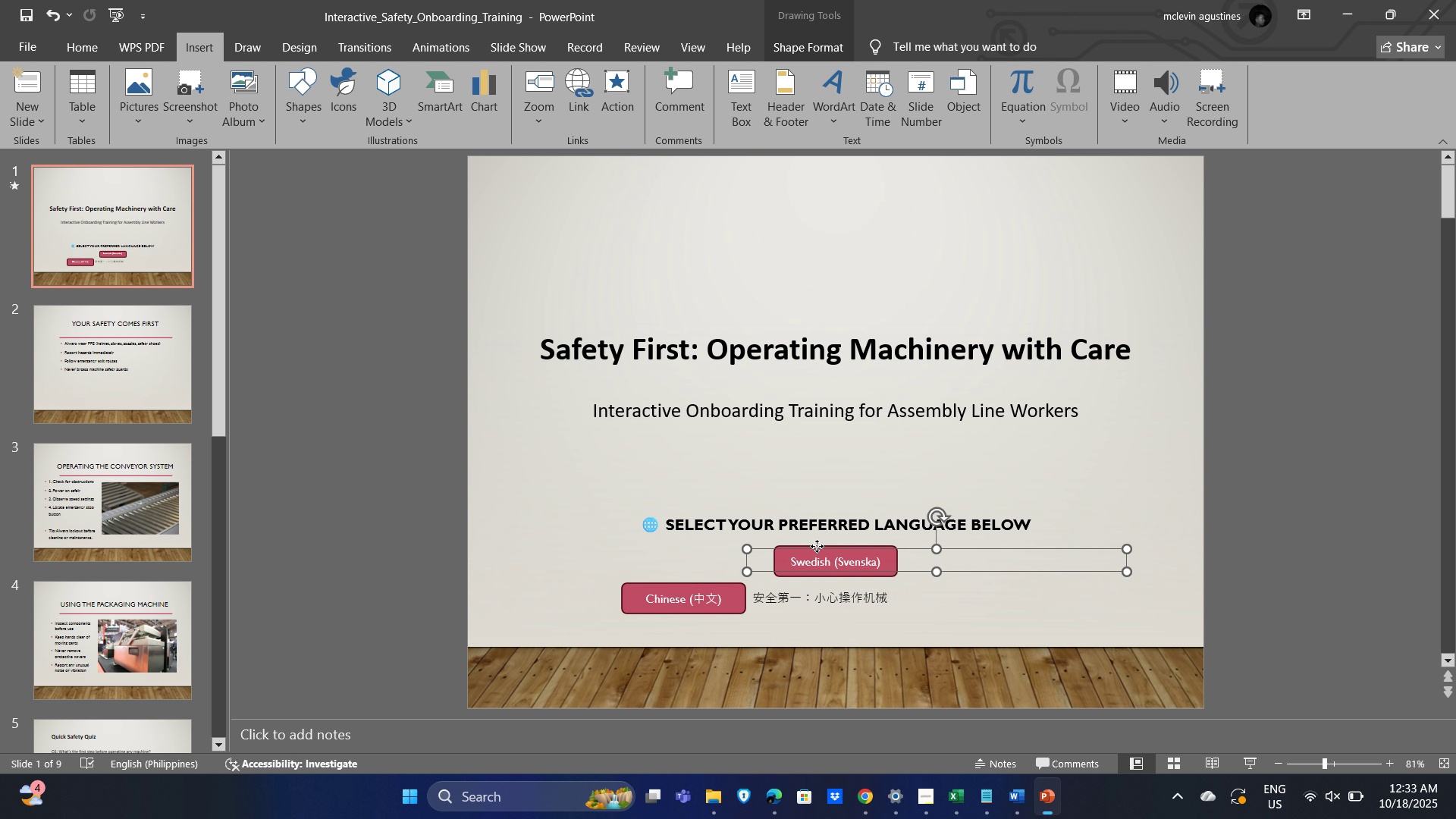 
left_click([817, 546])
 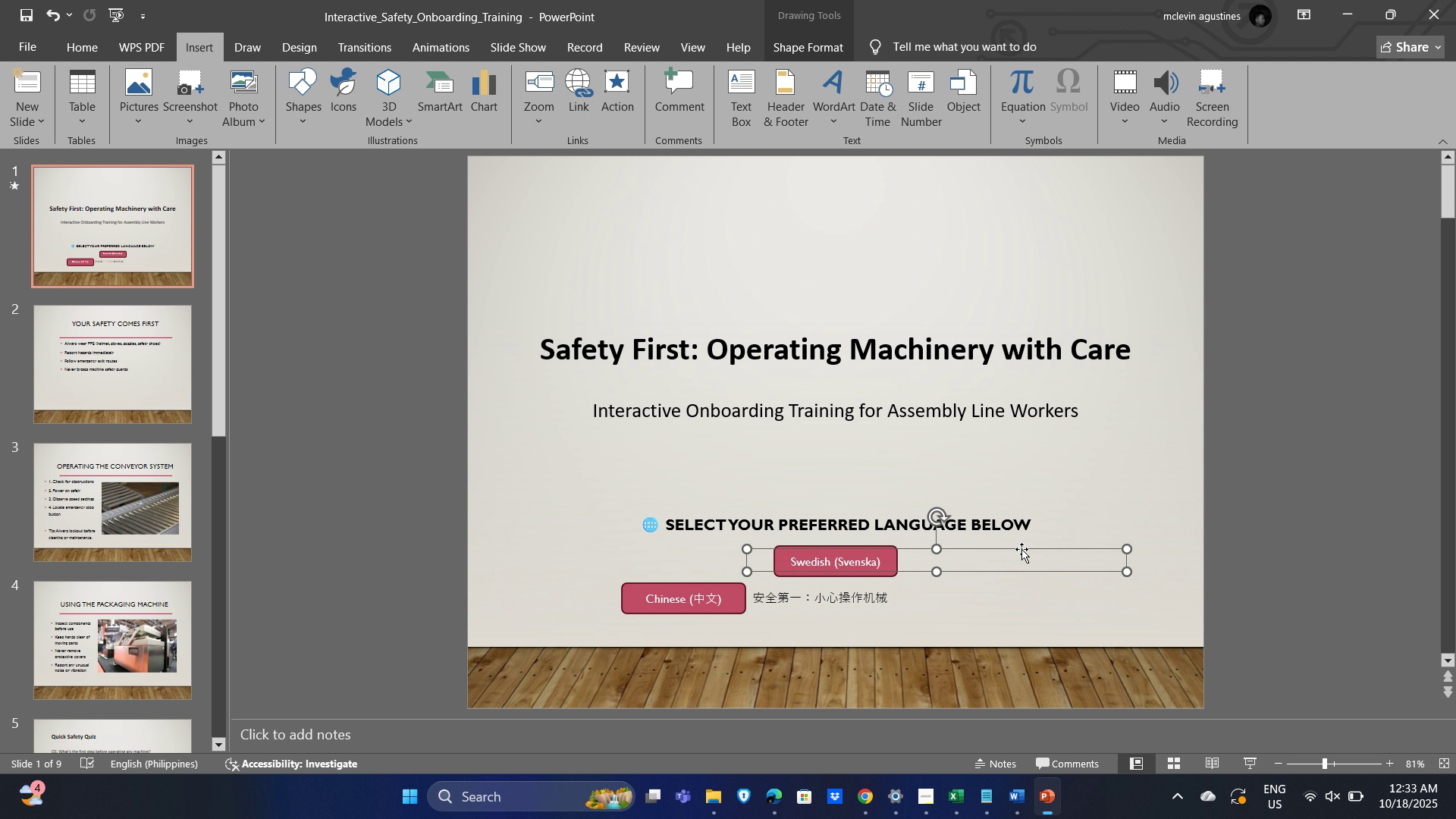 
left_click([1023, 547])
 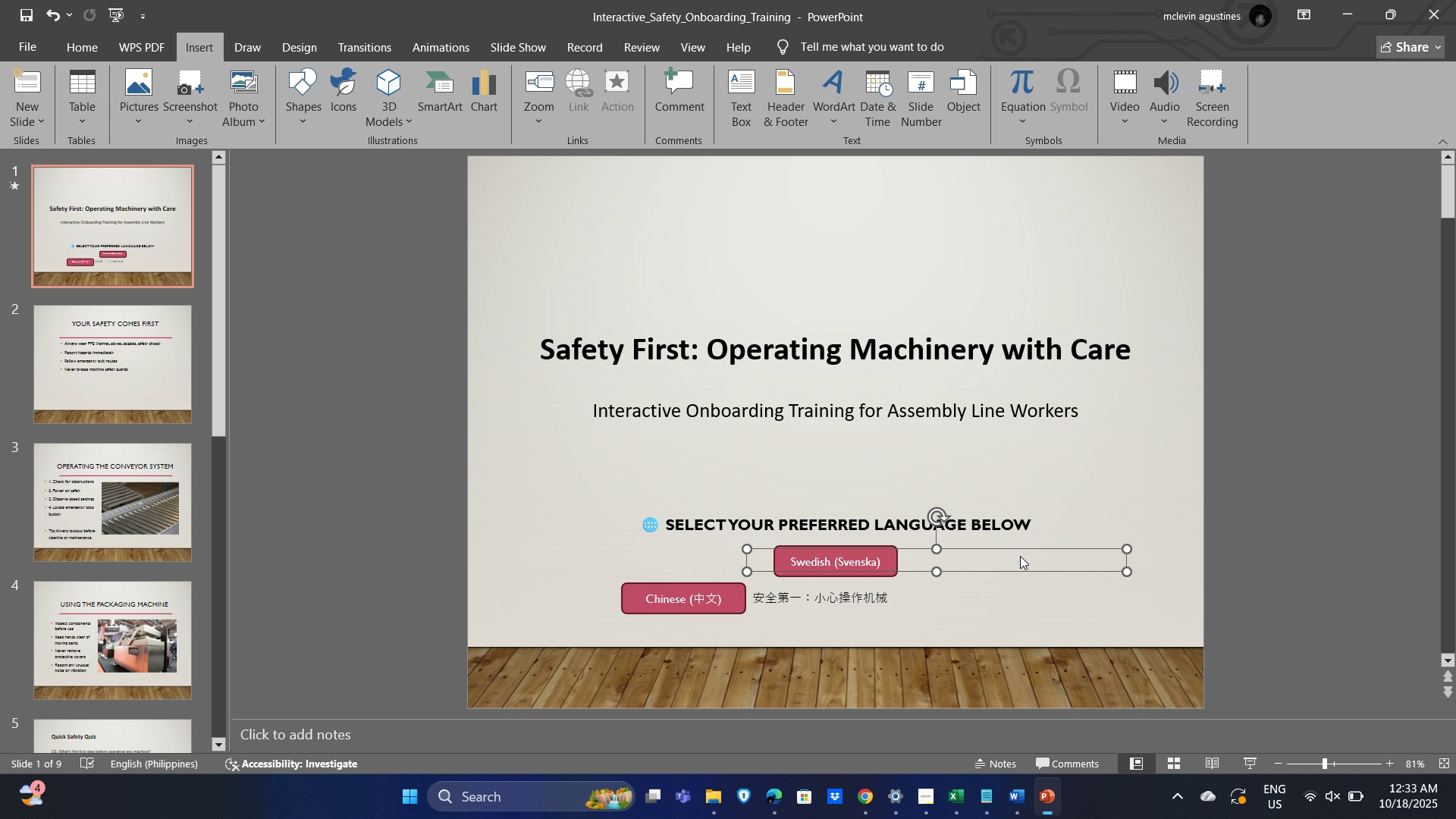 
key(Delete)
 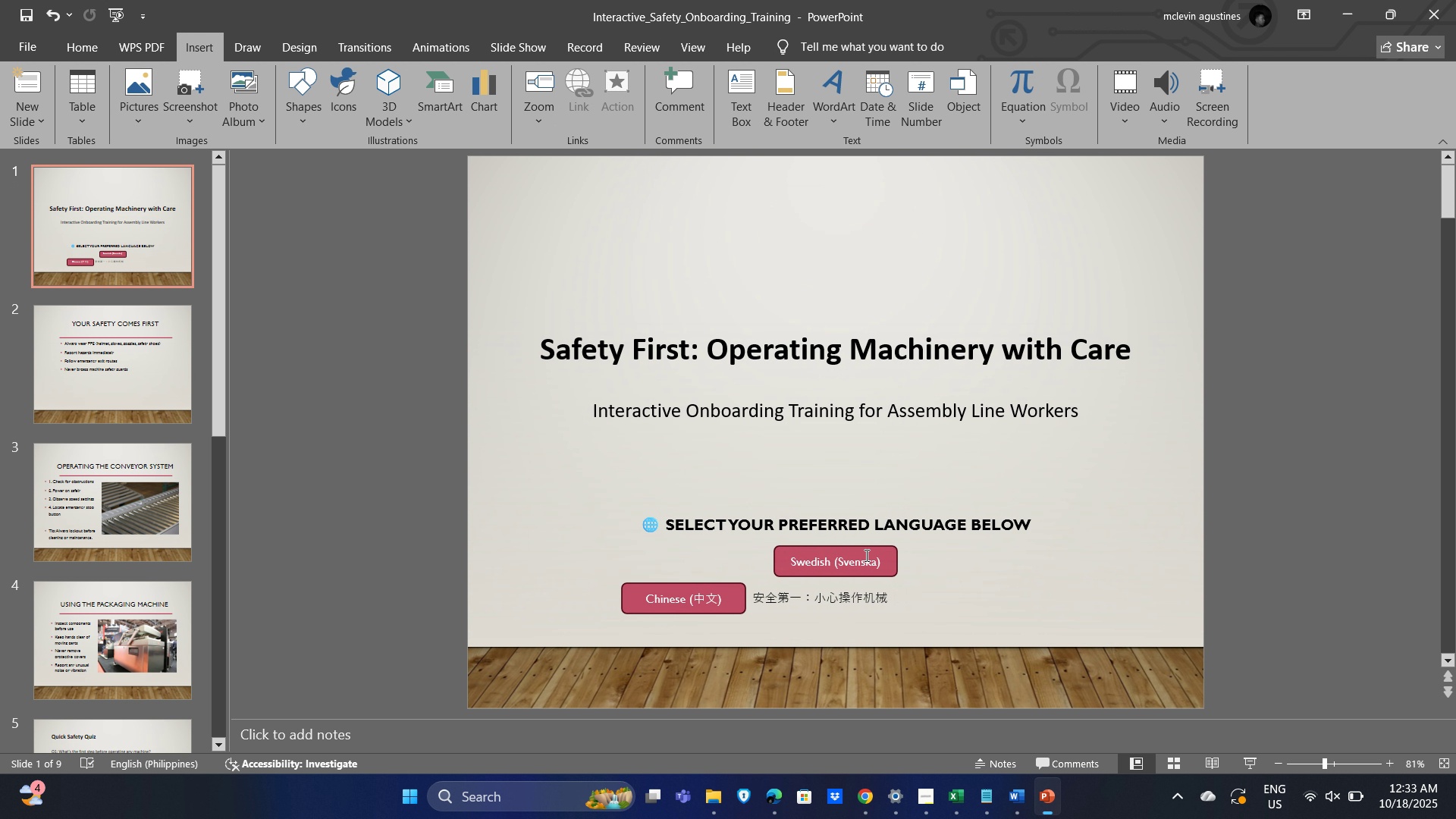 
left_click([879, 555])
 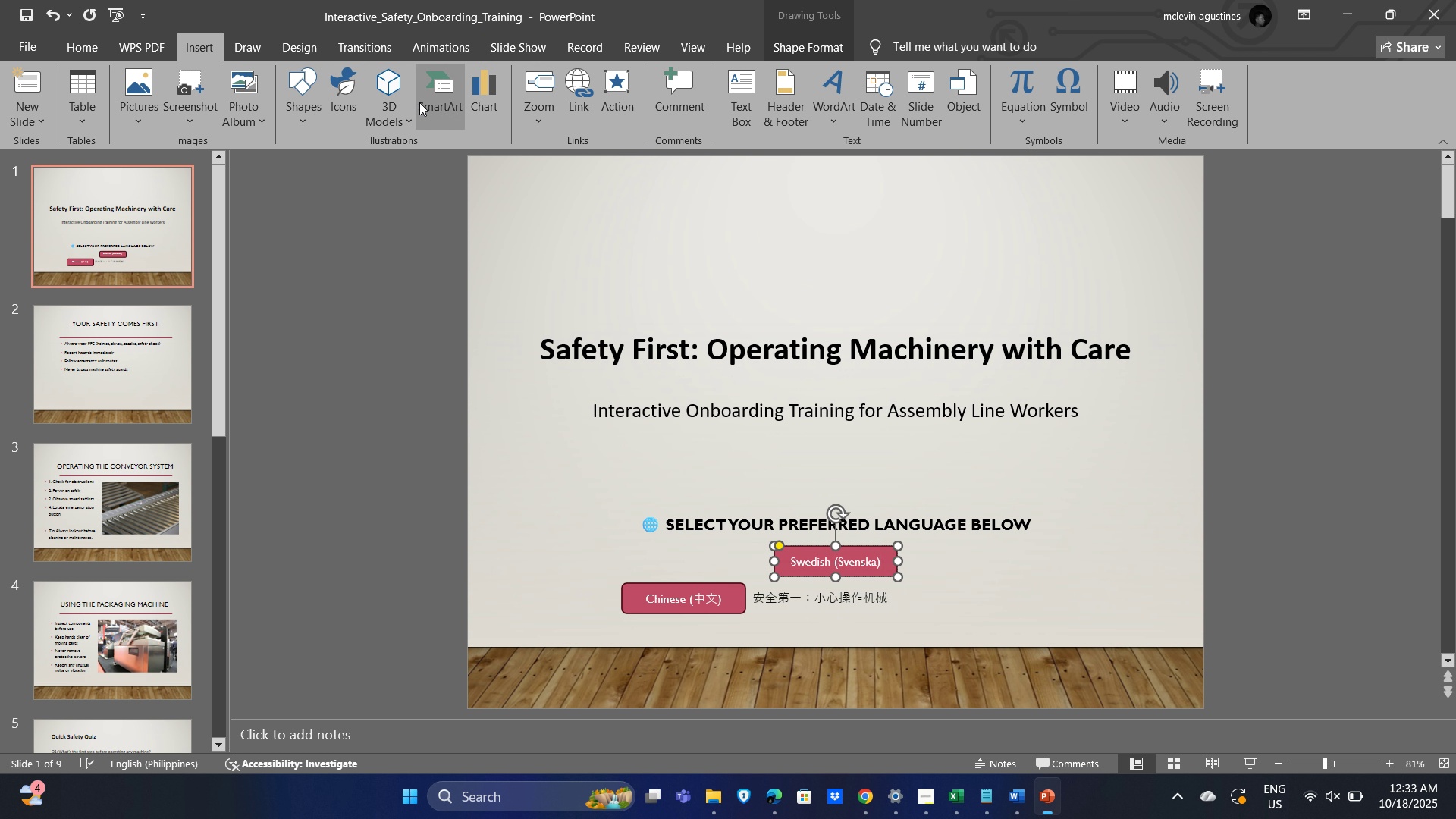 
left_click([565, 101])
 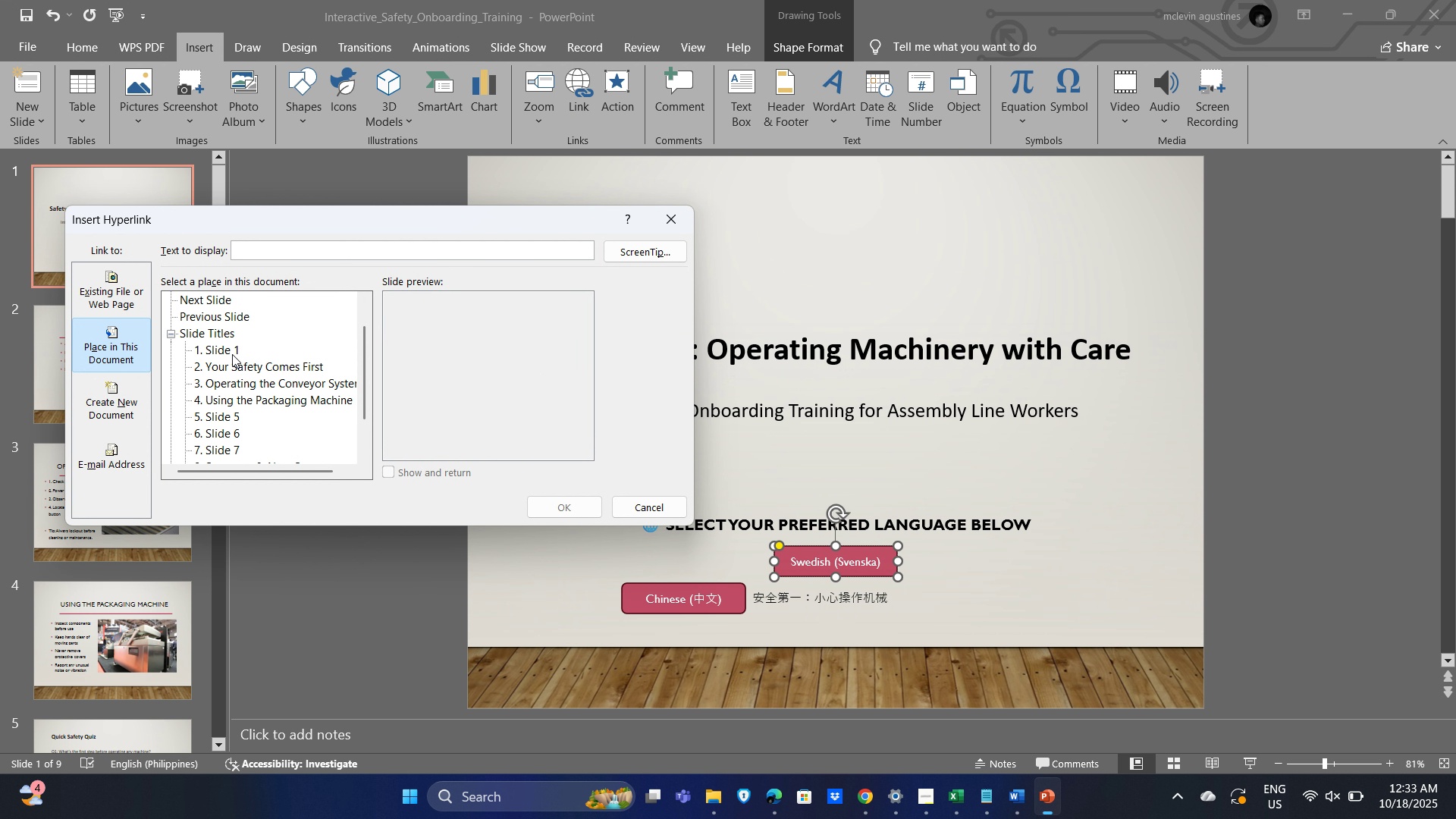 
left_click([231, 354])
 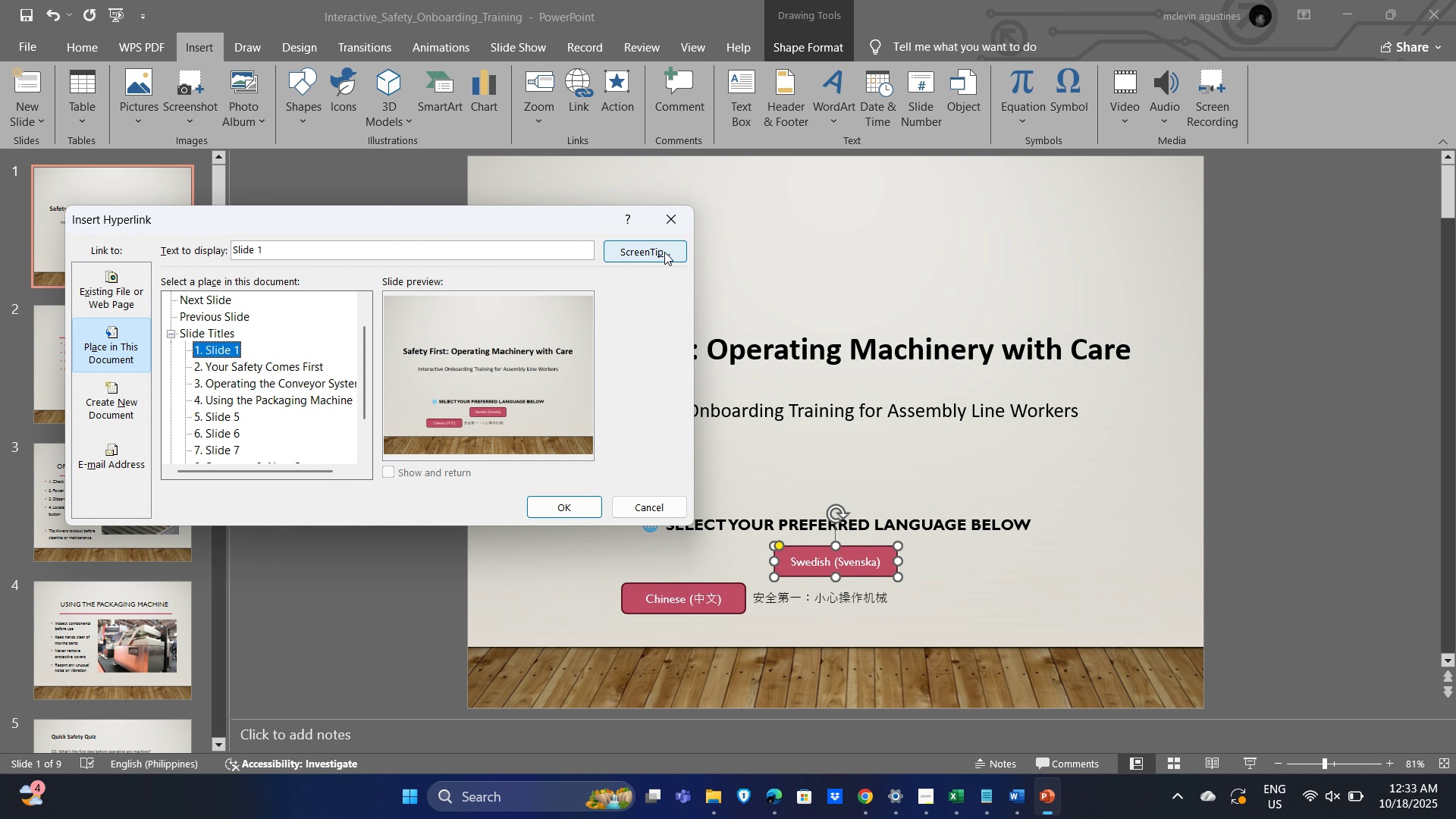 
left_click([664, 252])
 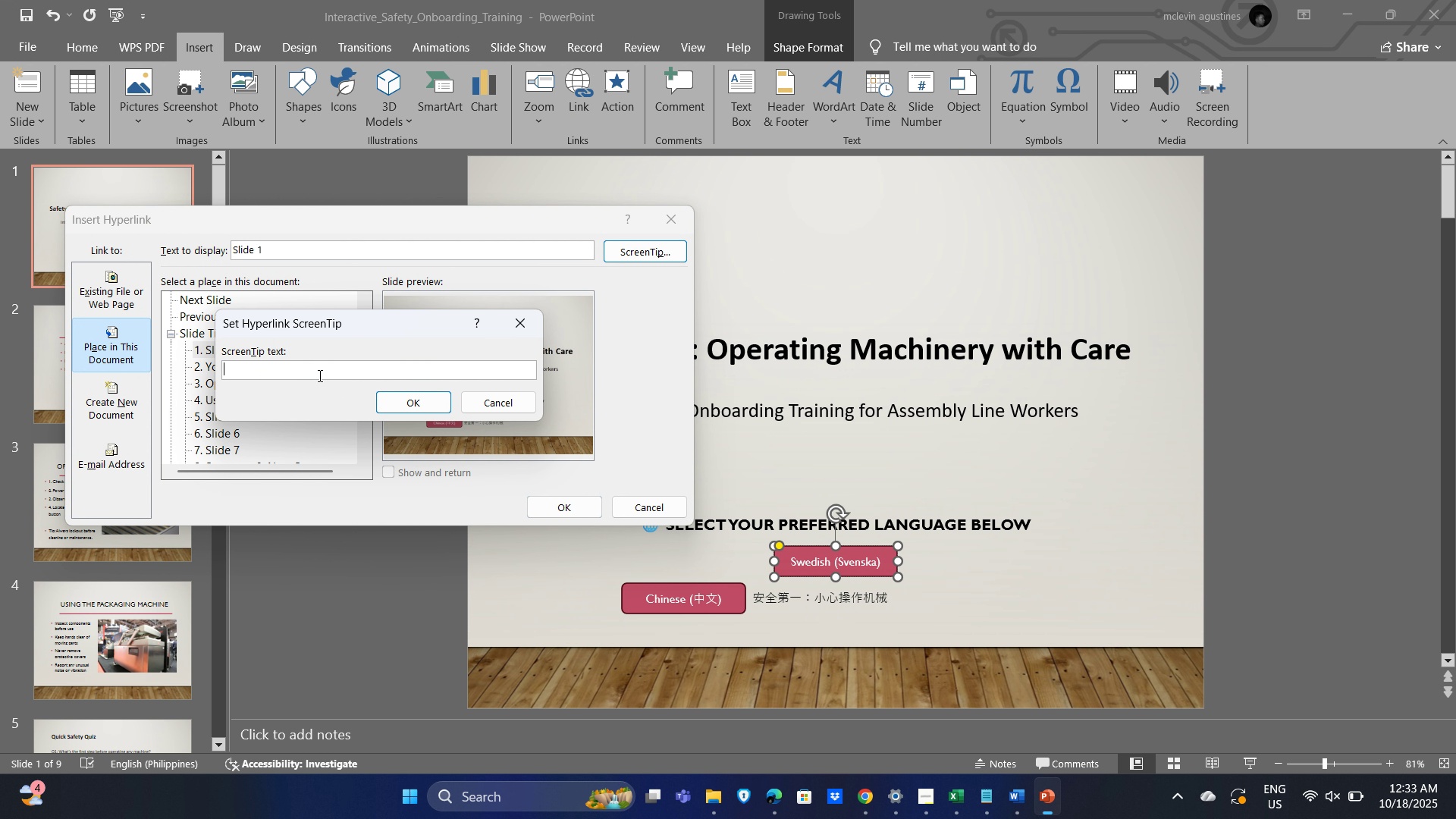 
key(Control+V)
 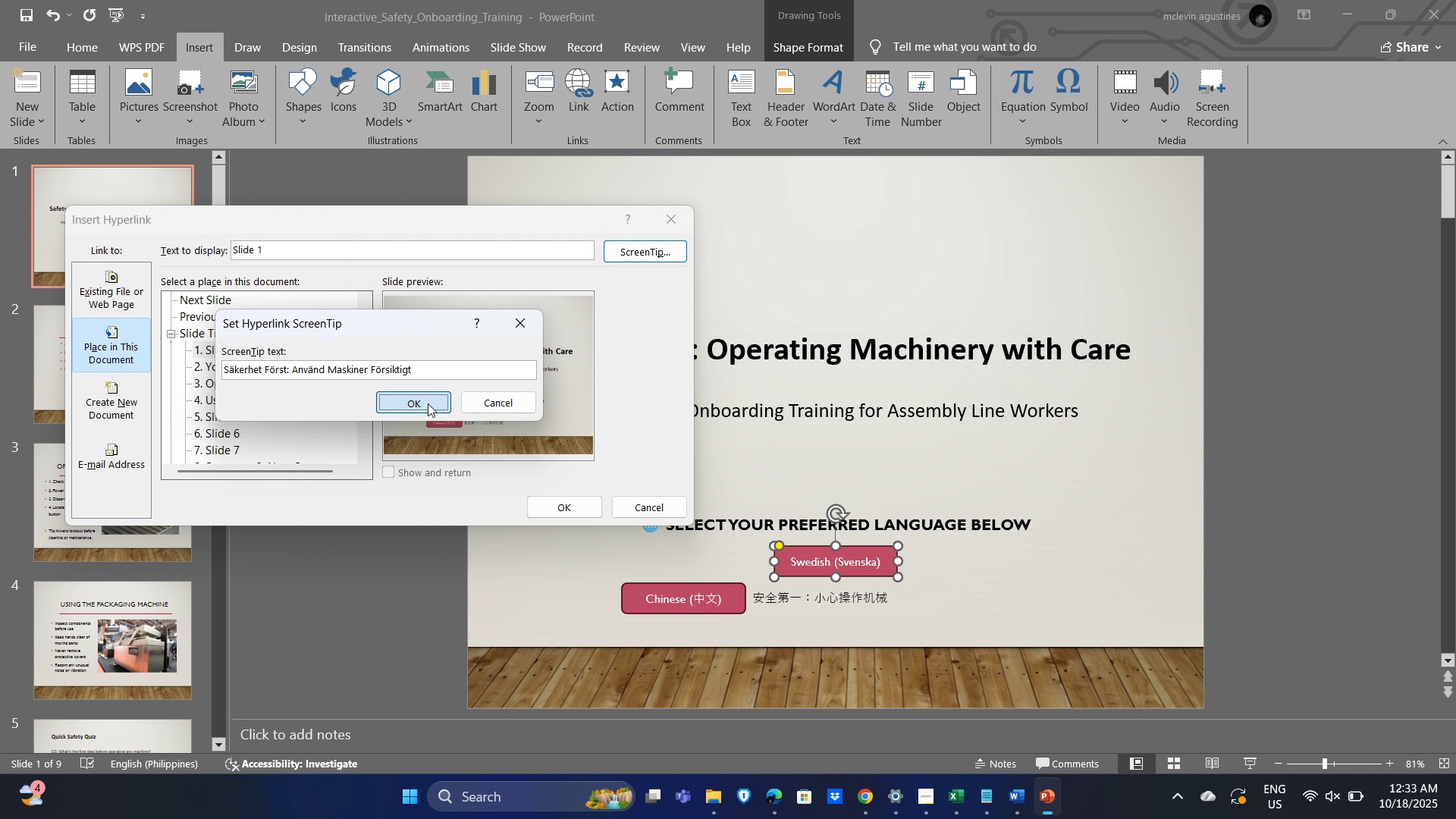 
left_click([428, 403])
 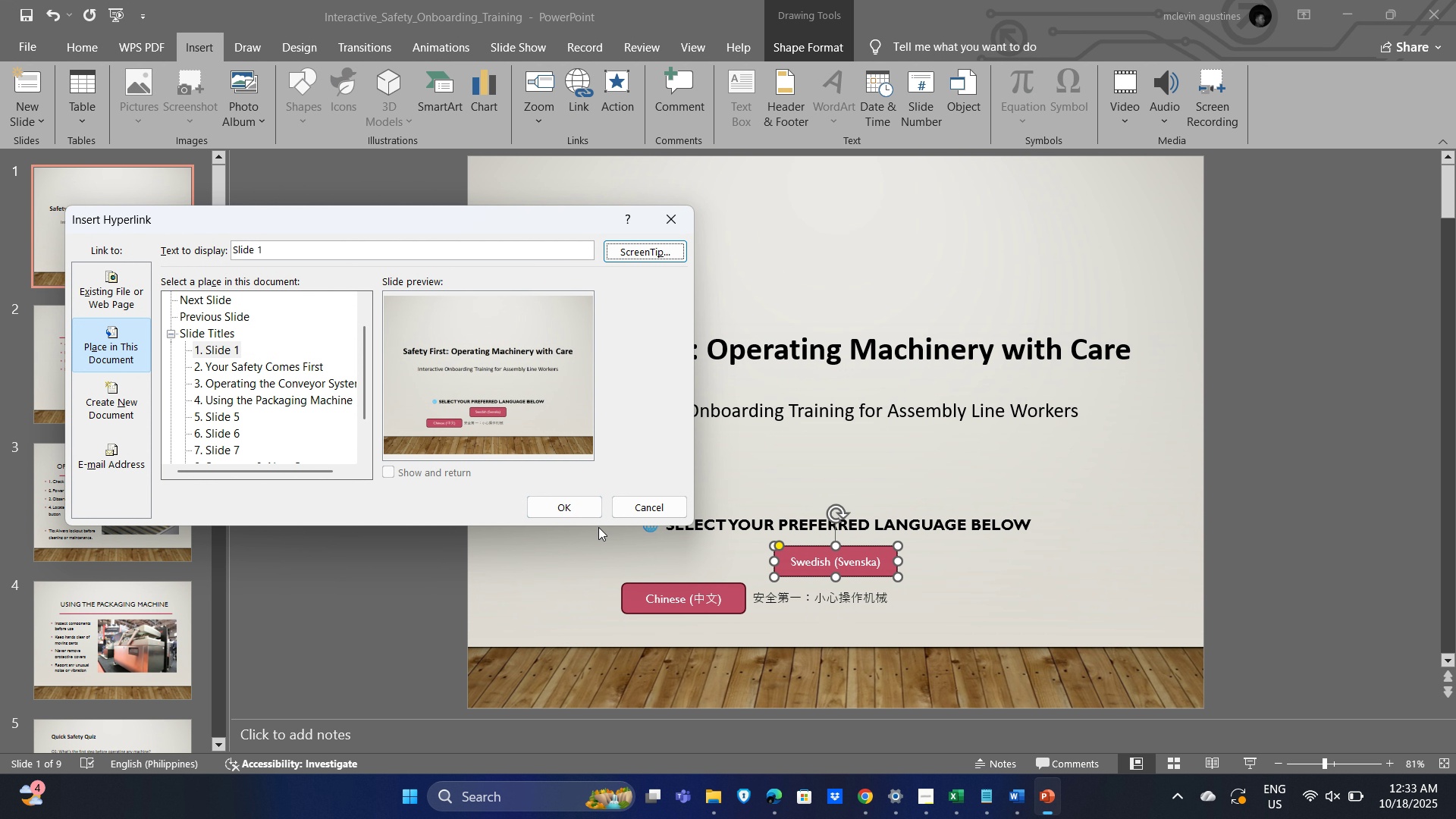 
left_click([558, 503])
 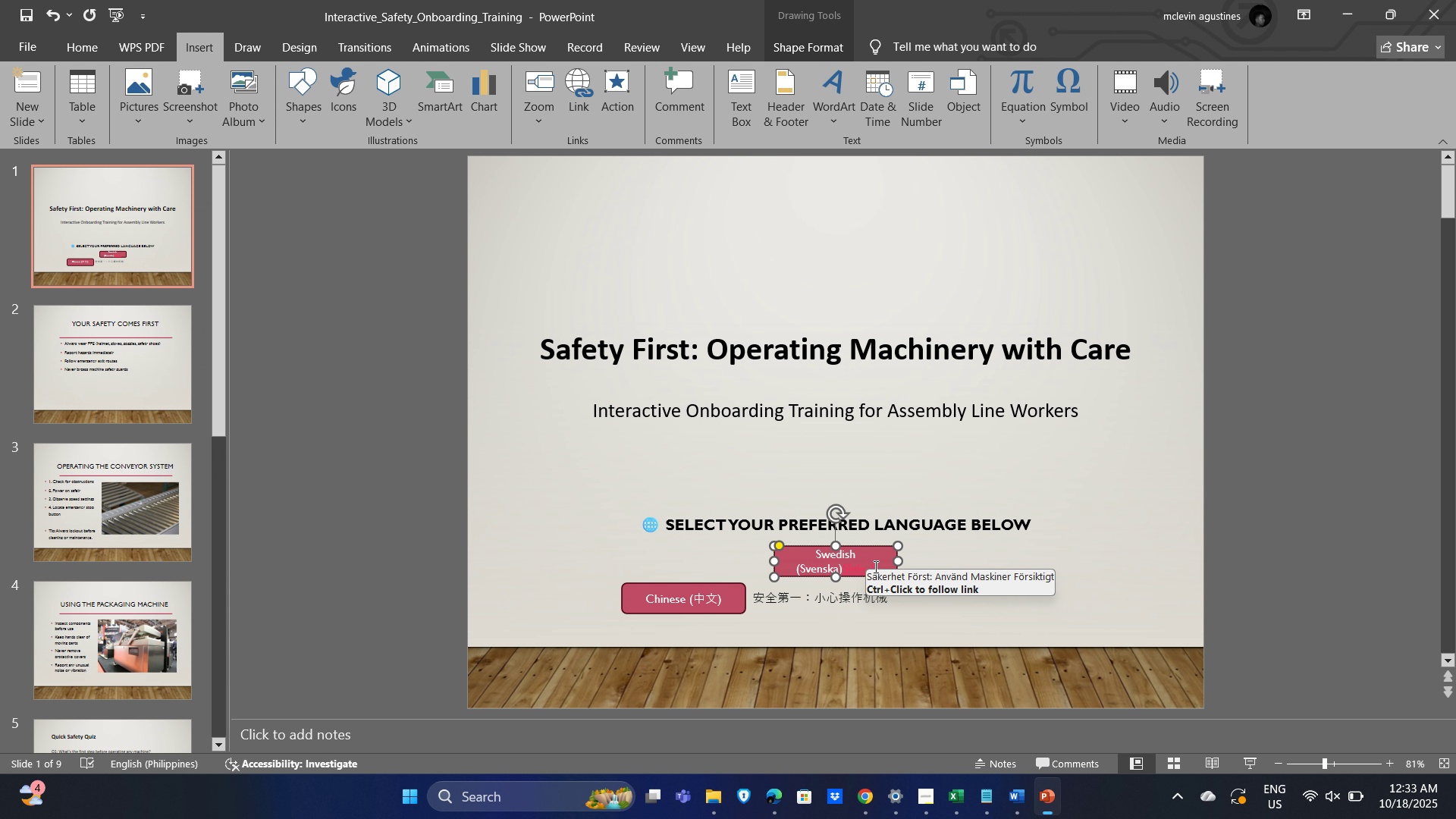 
wait(6.92)
 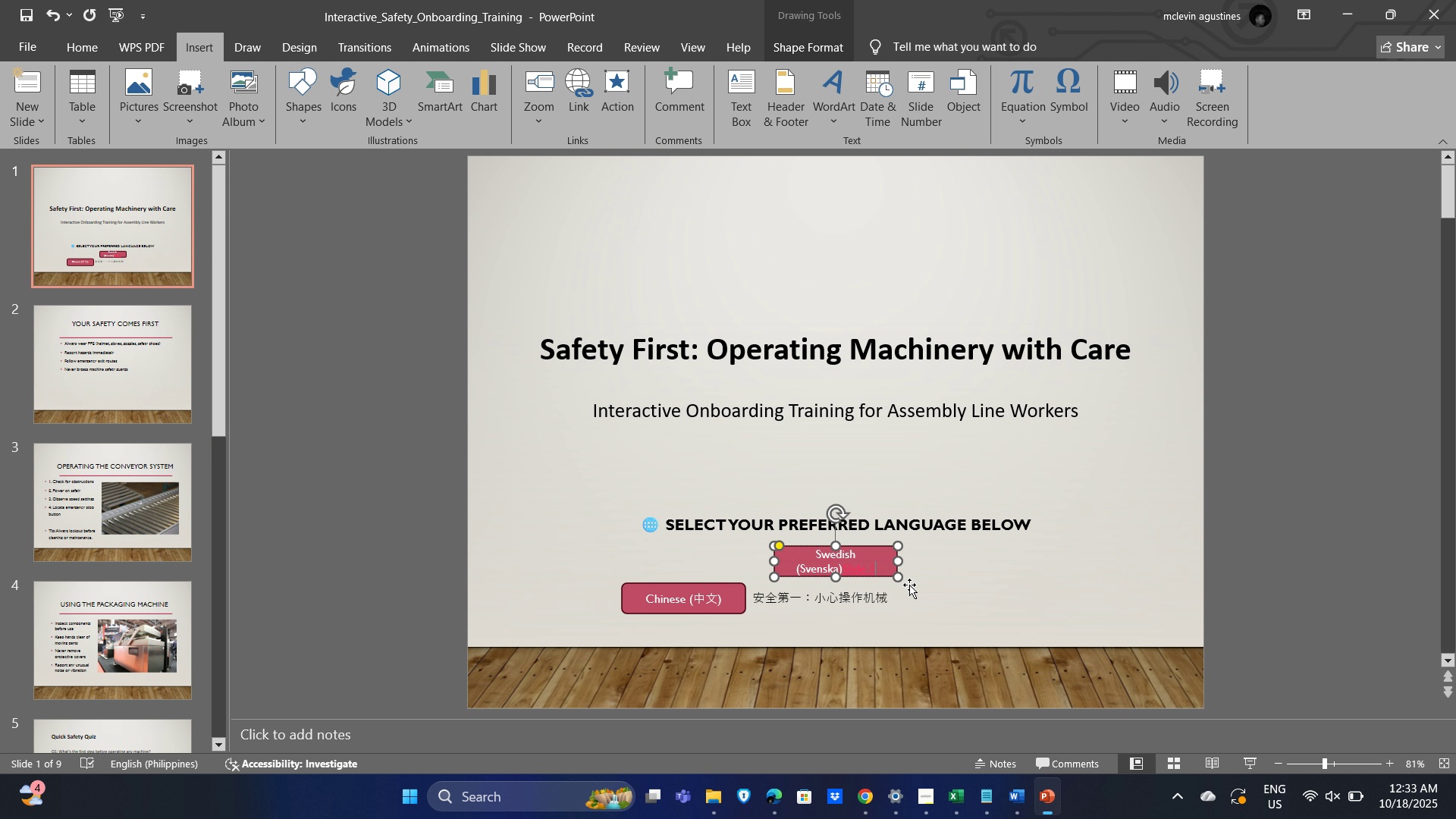 
key(Shift+ArrowLeft)
 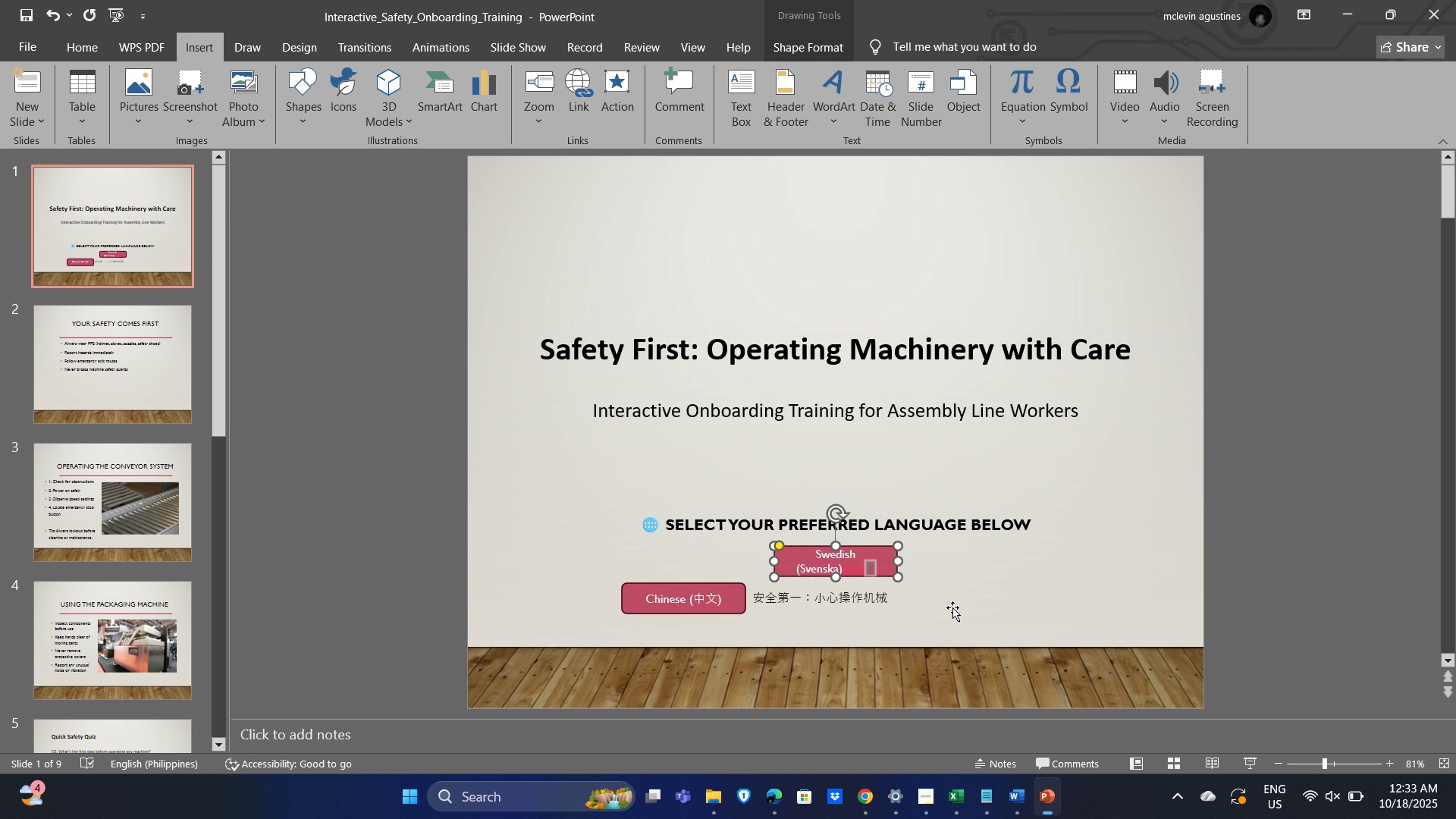 
key(Shift+ArrowLeft)
 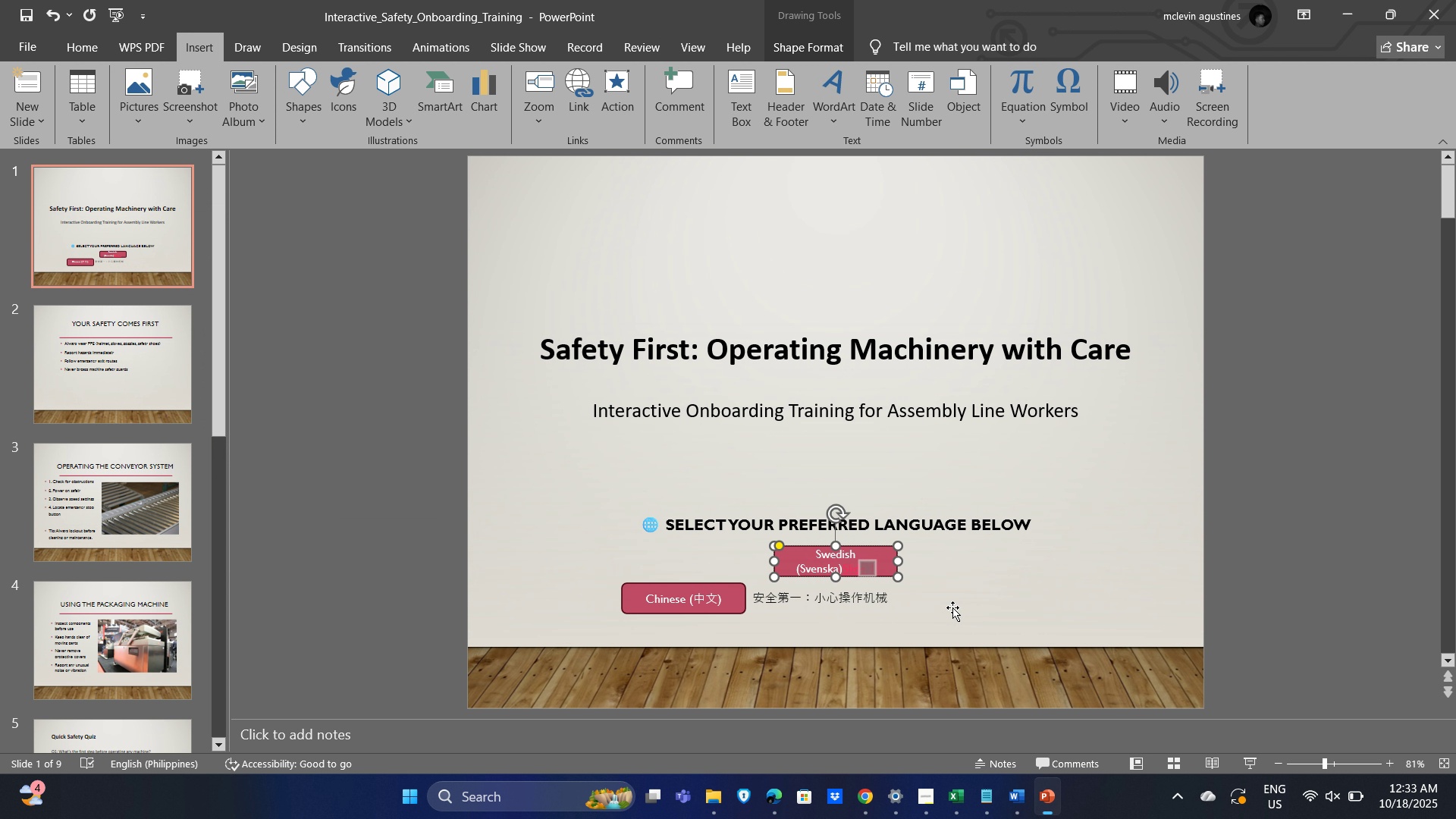 
key(Shift+ArrowLeft)
 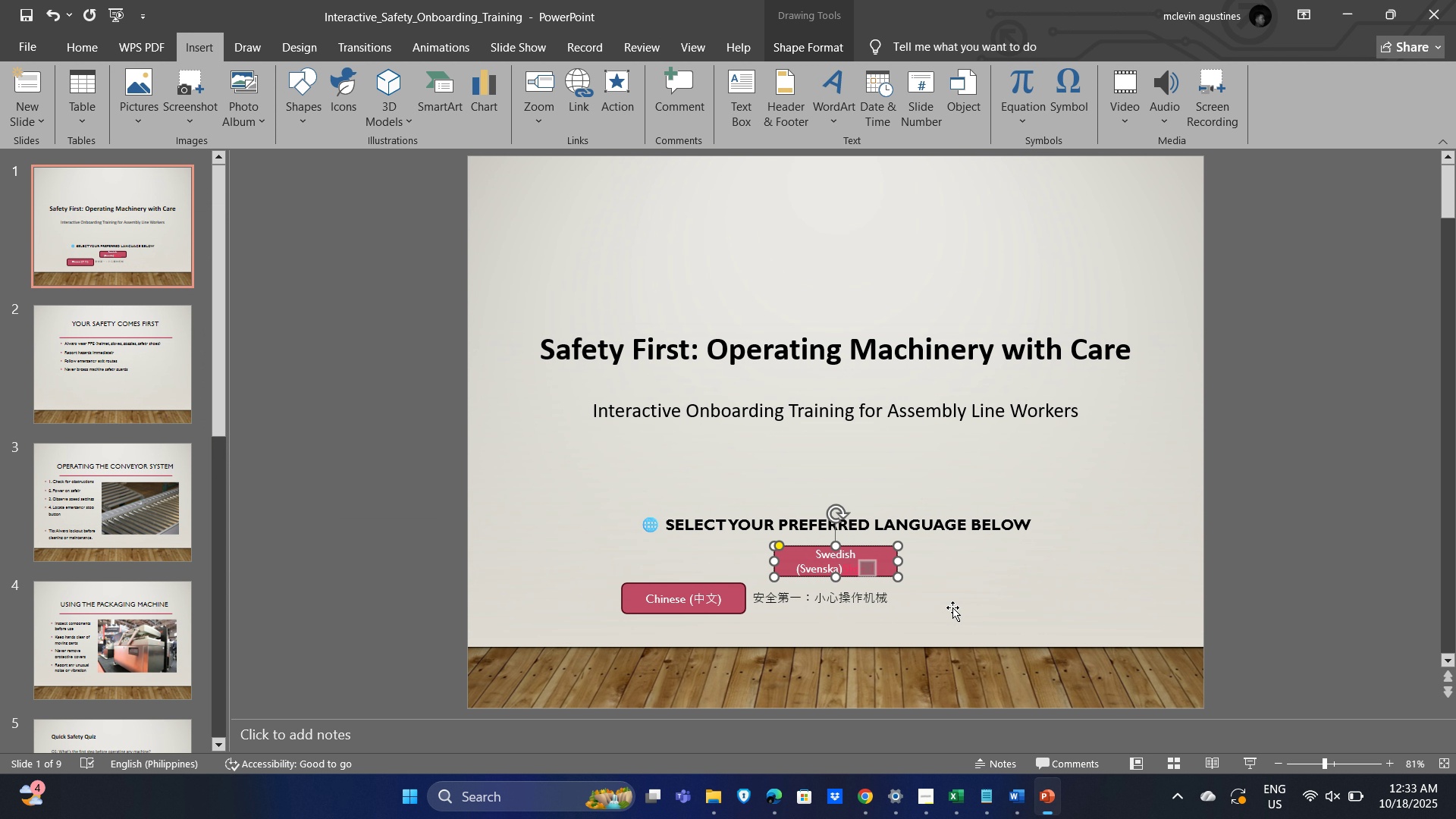 
key(Shift+ArrowLeft)
 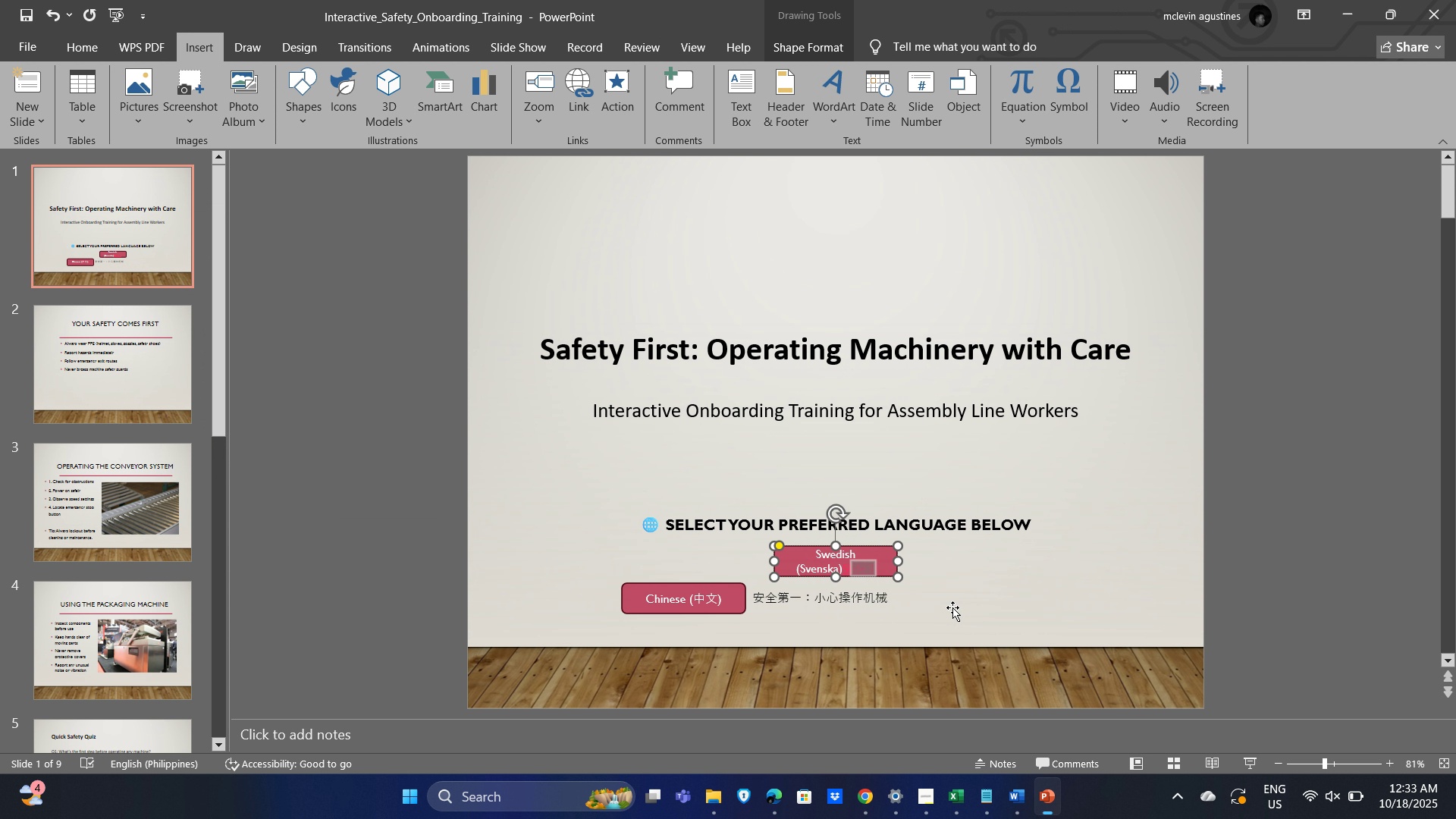 
key(Shift+ArrowLeft)
 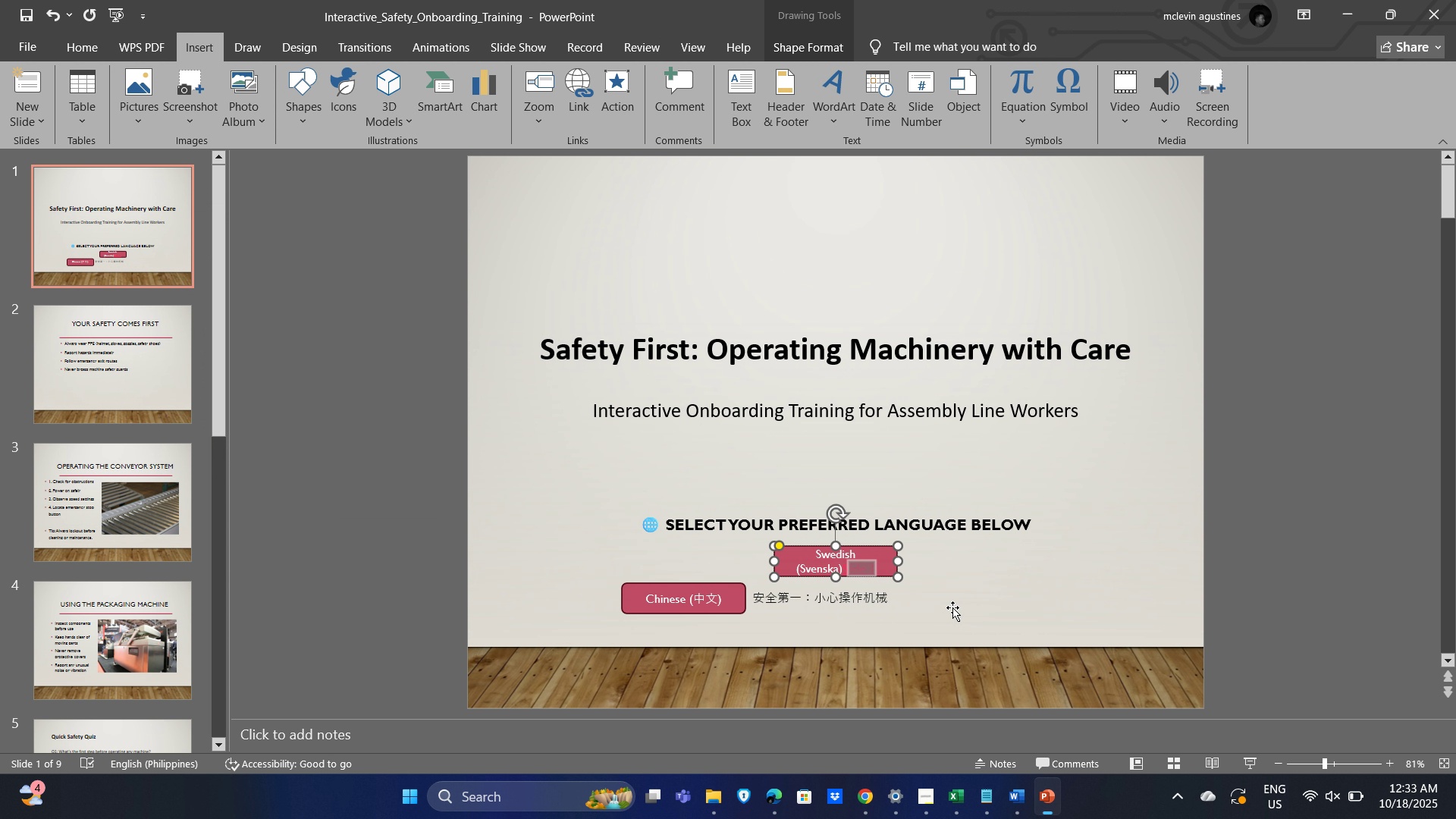 
key(Shift+ArrowLeft)
 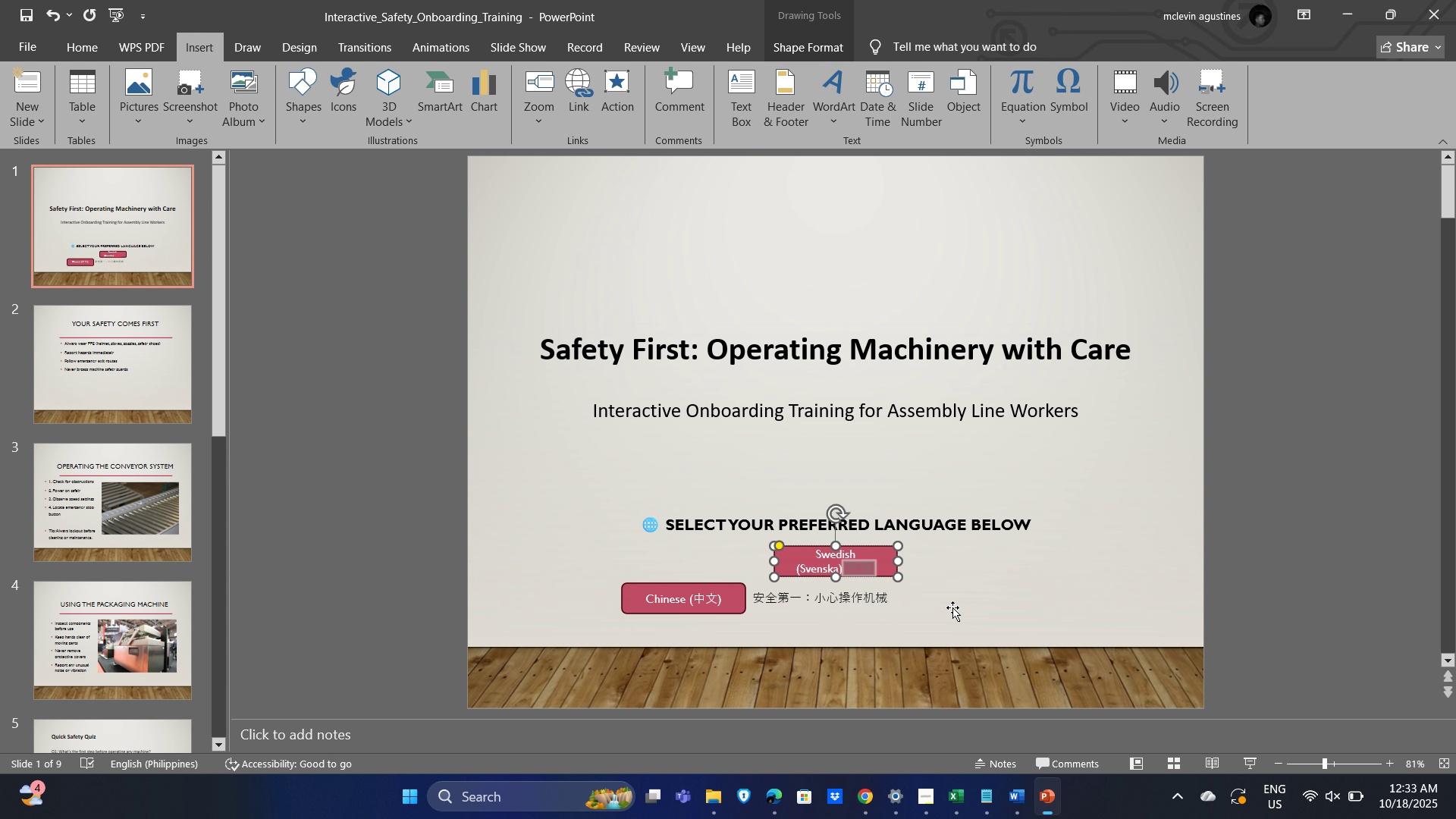 
key(Shift+ArrowLeft)
 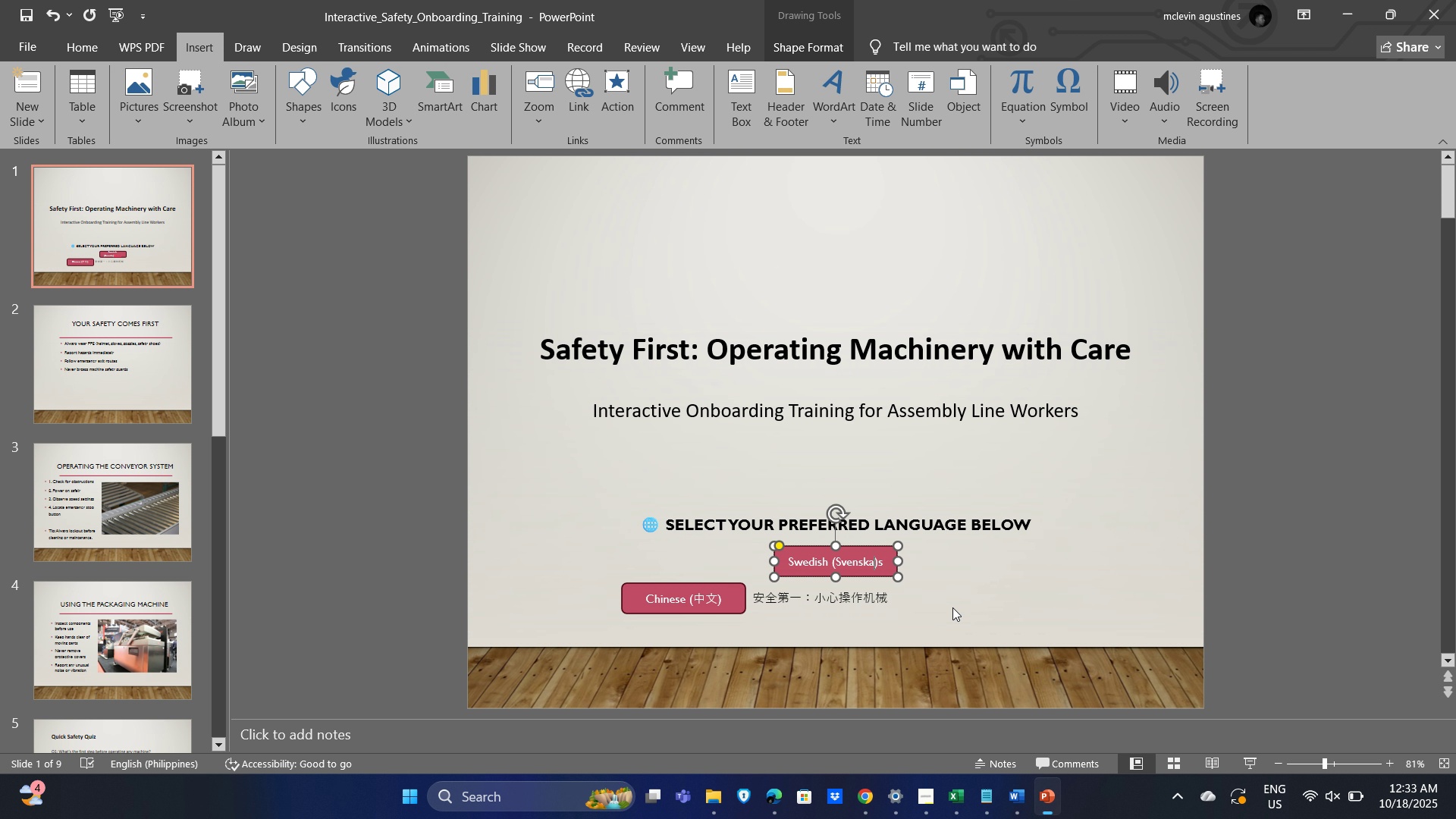 
type(sw\\)
key(Backspace)
key(Backspace)
key(Backspace)
key(Backspace)
 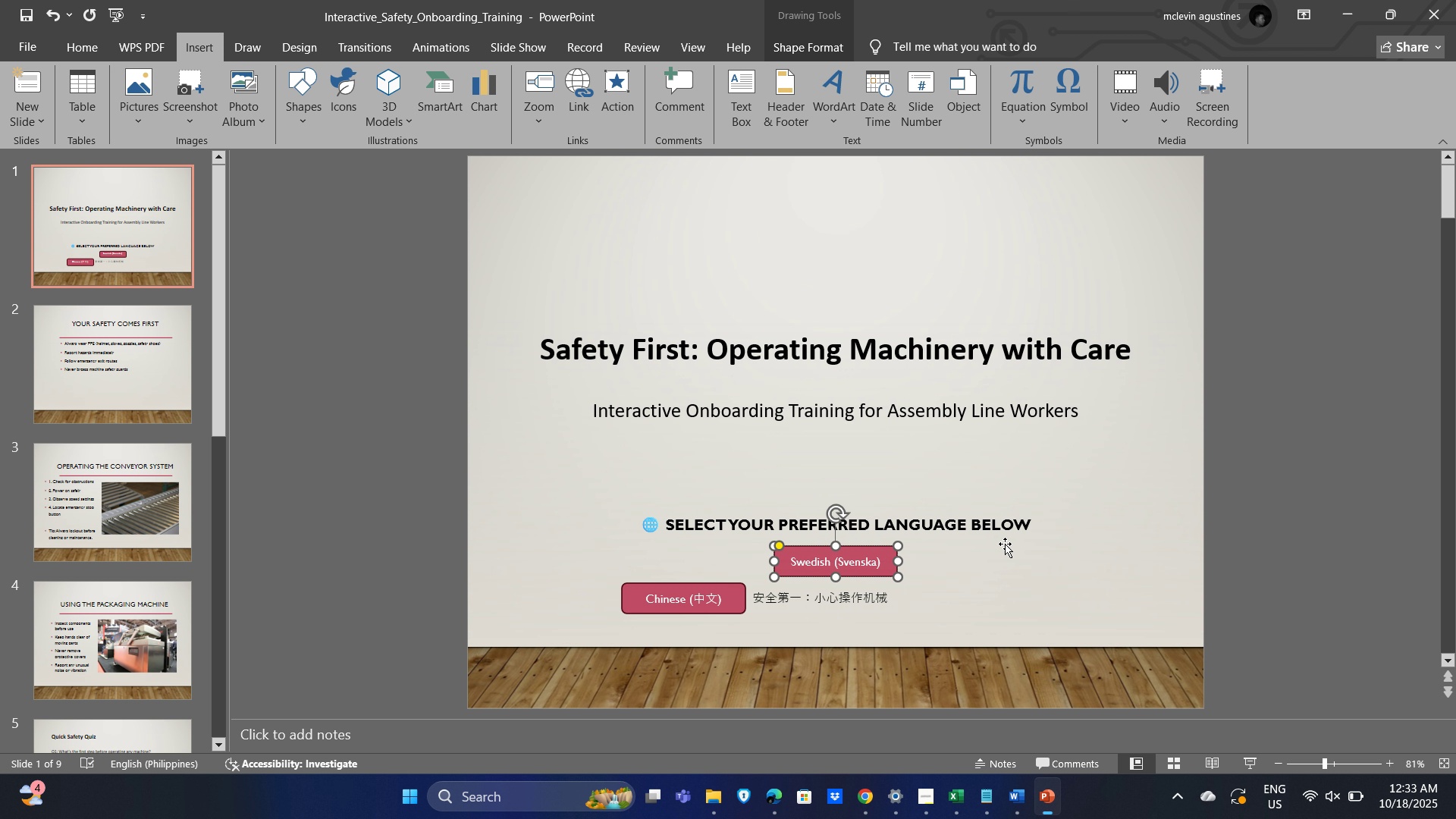 
left_click([1005, 551])
 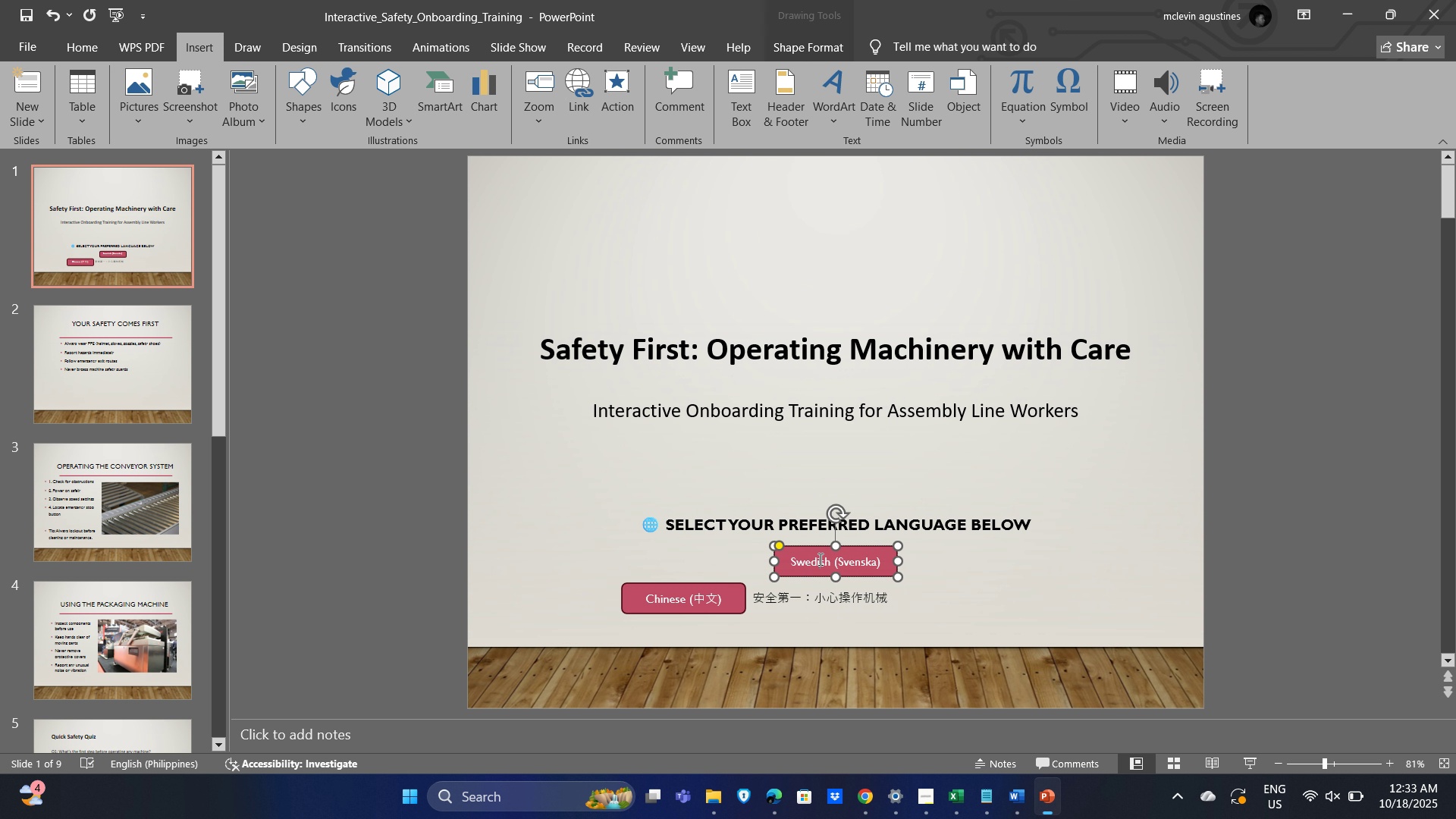 
left_click([819, 559])
 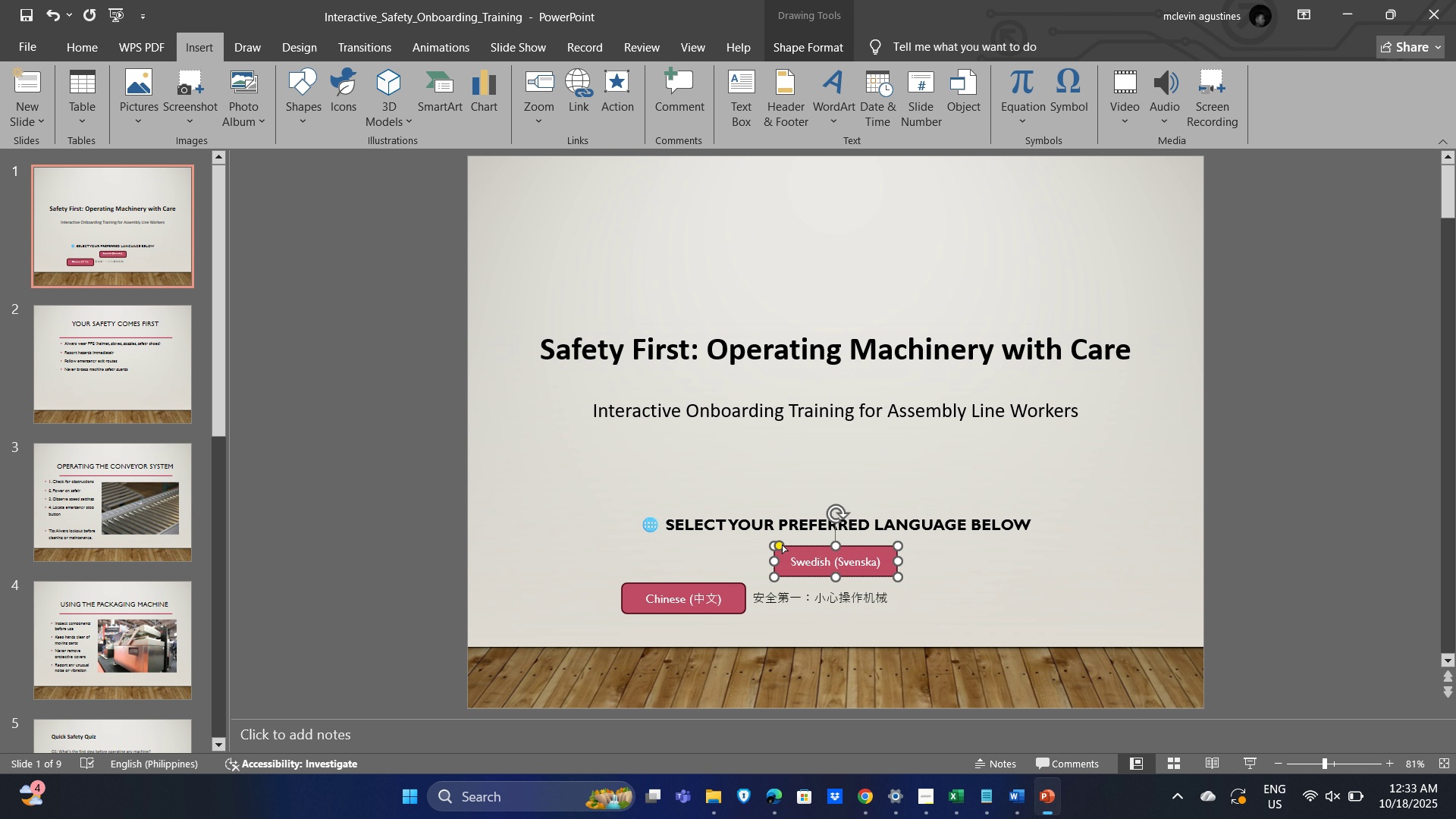 
left_click([782, 544])
 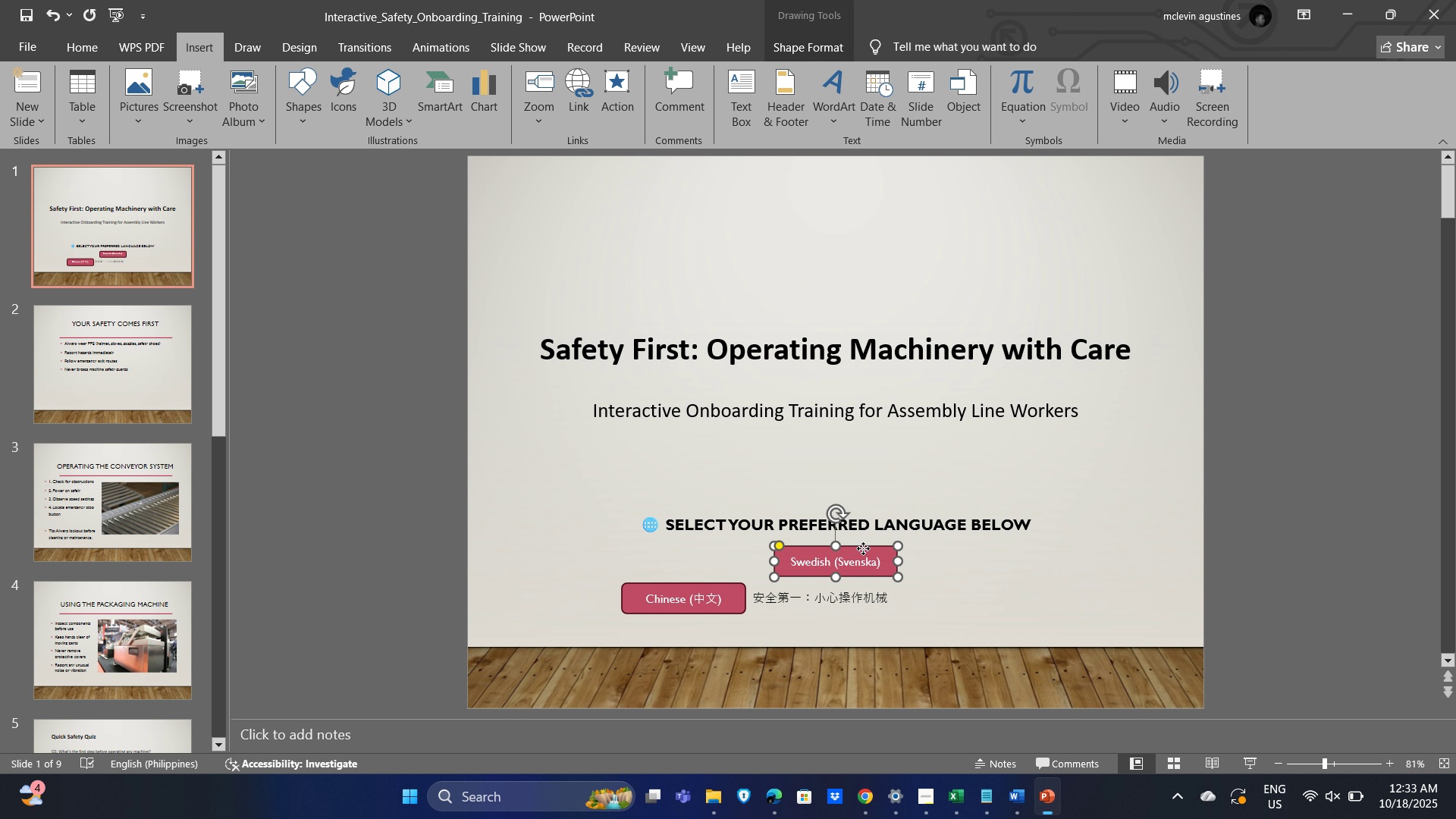 
left_click([863, 548])
 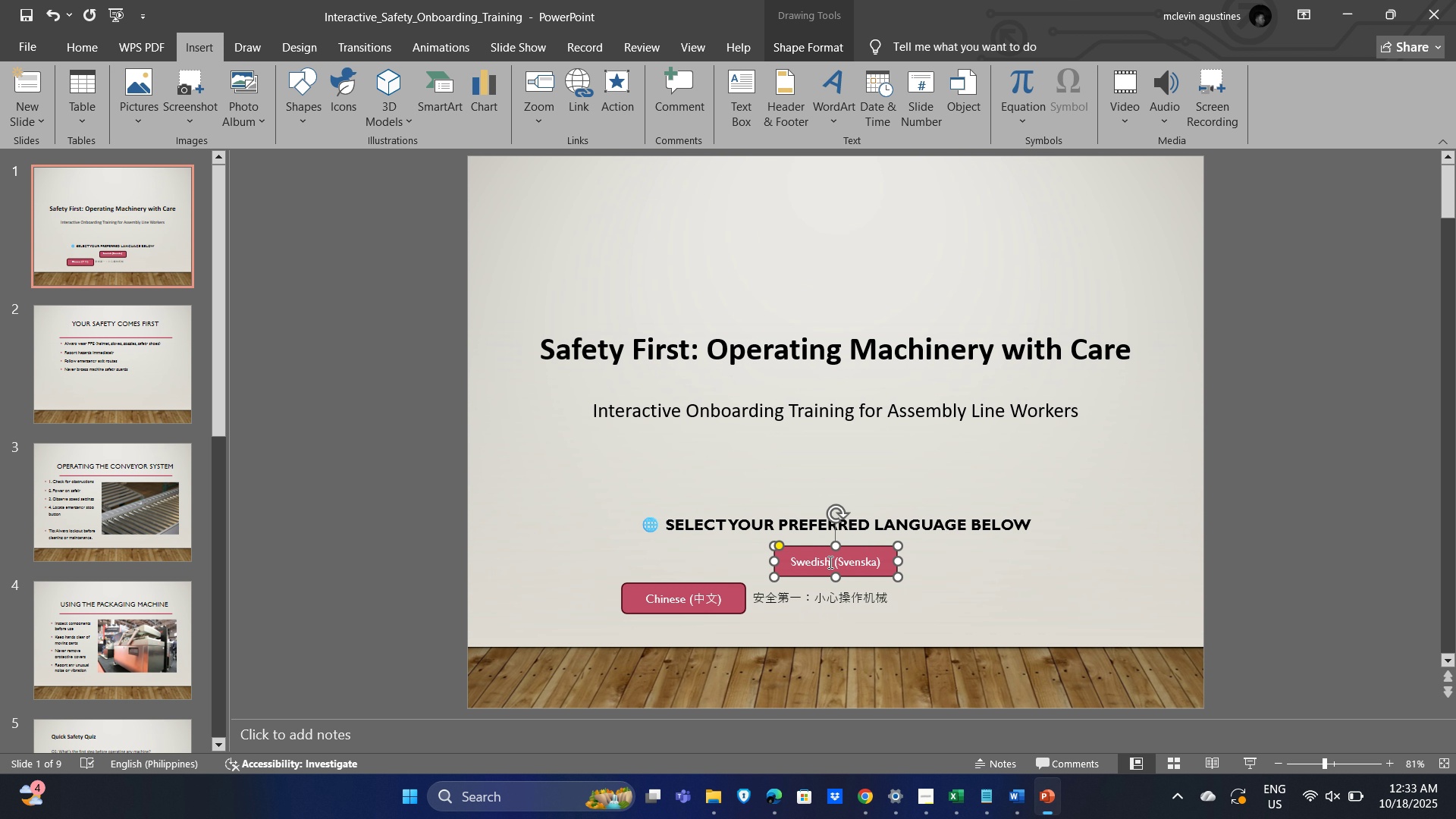 
left_click_drag(start_coordinate=[830, 562], to_coordinate=[786, 559])
 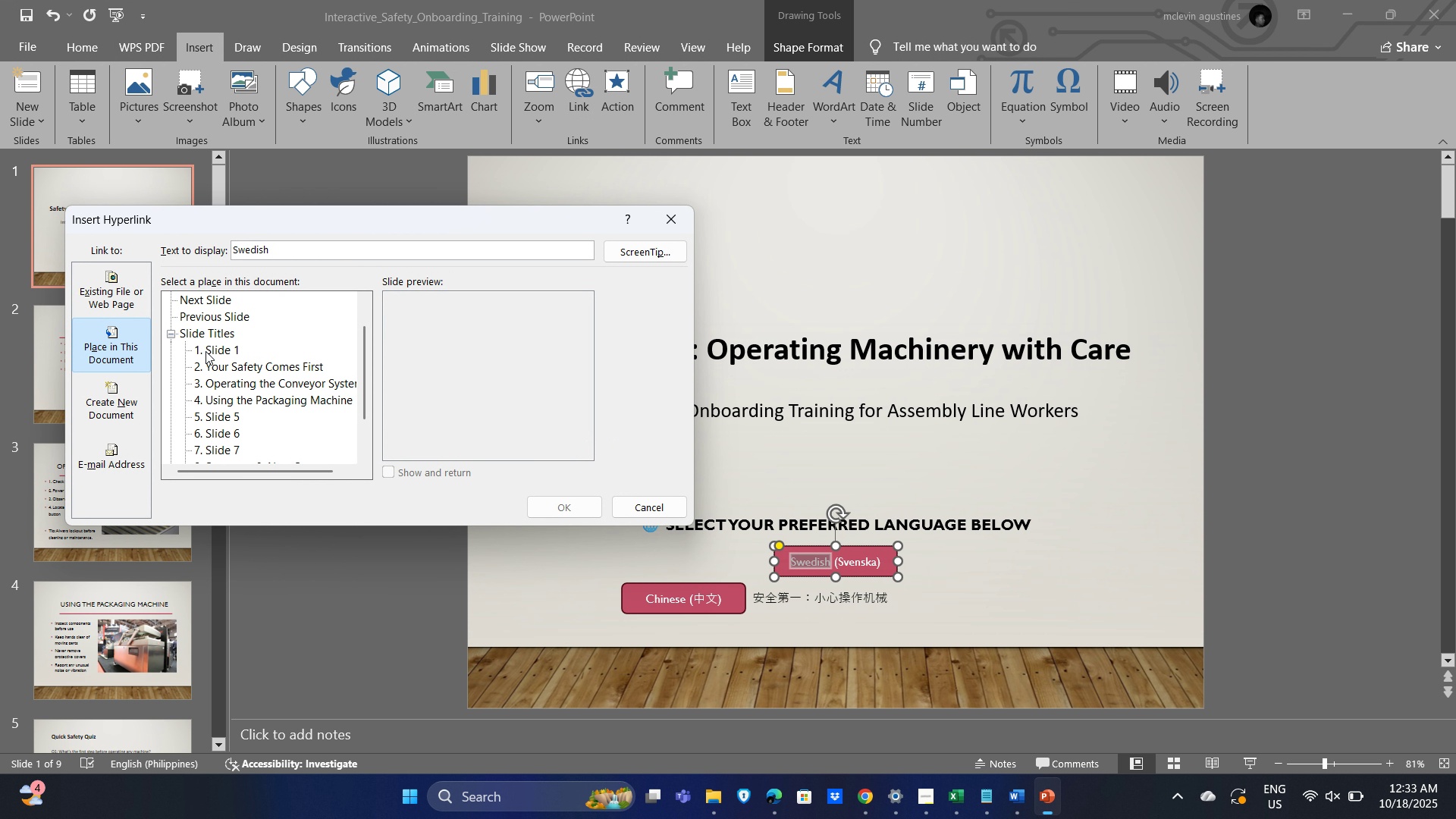 
left_click([649, 253])
 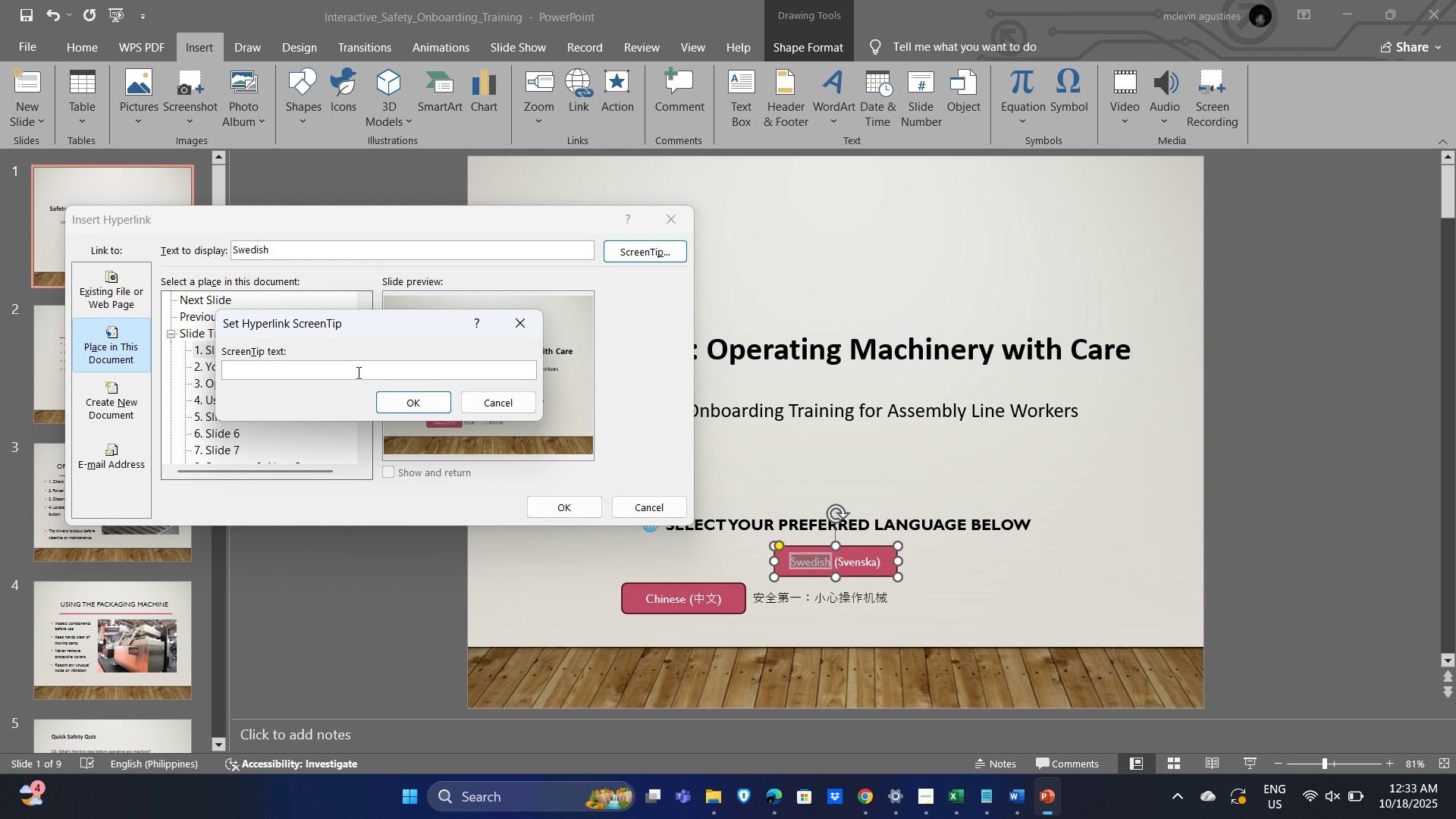 
left_click([357, 372])
 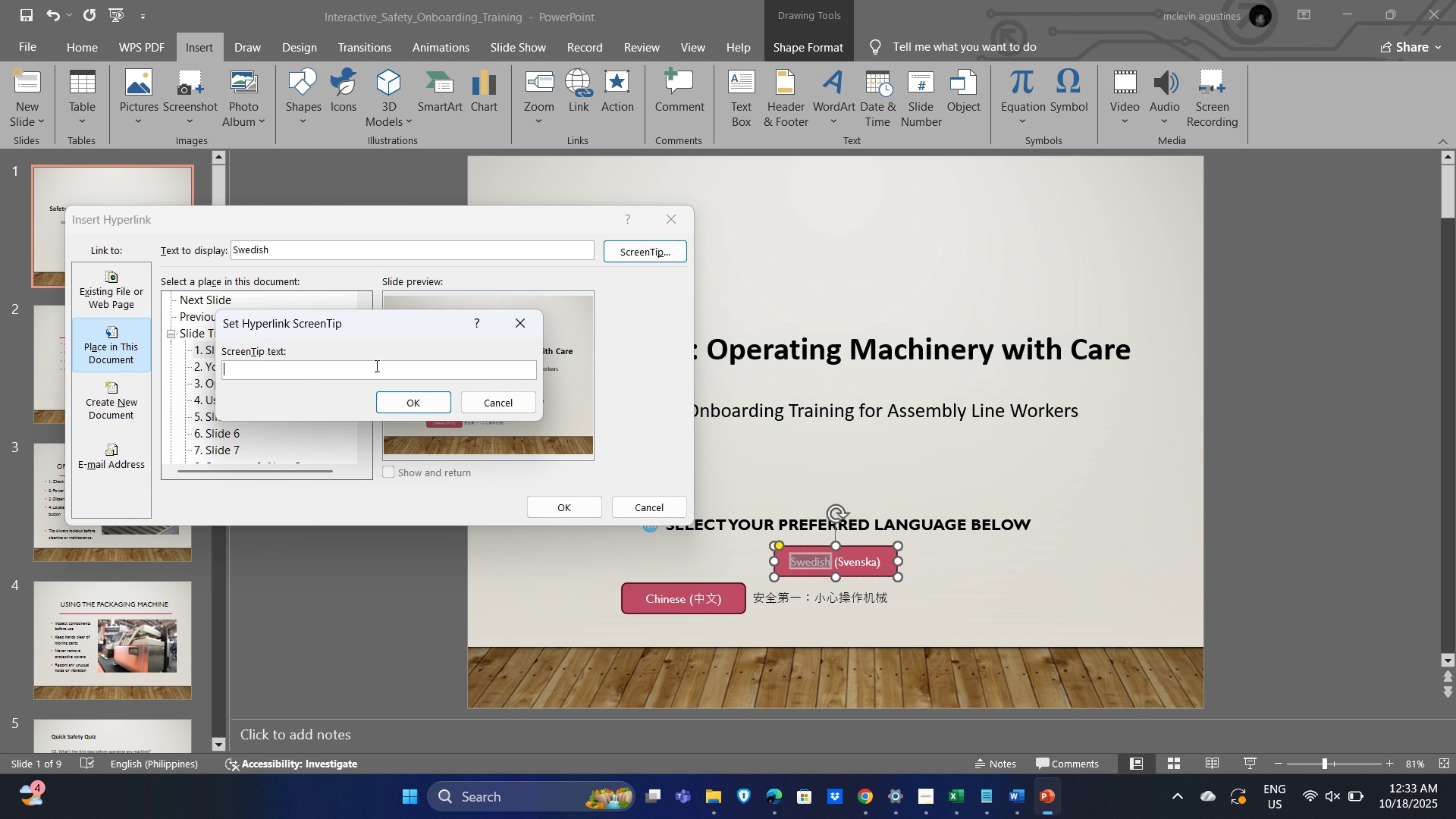 
key(Control+V)
 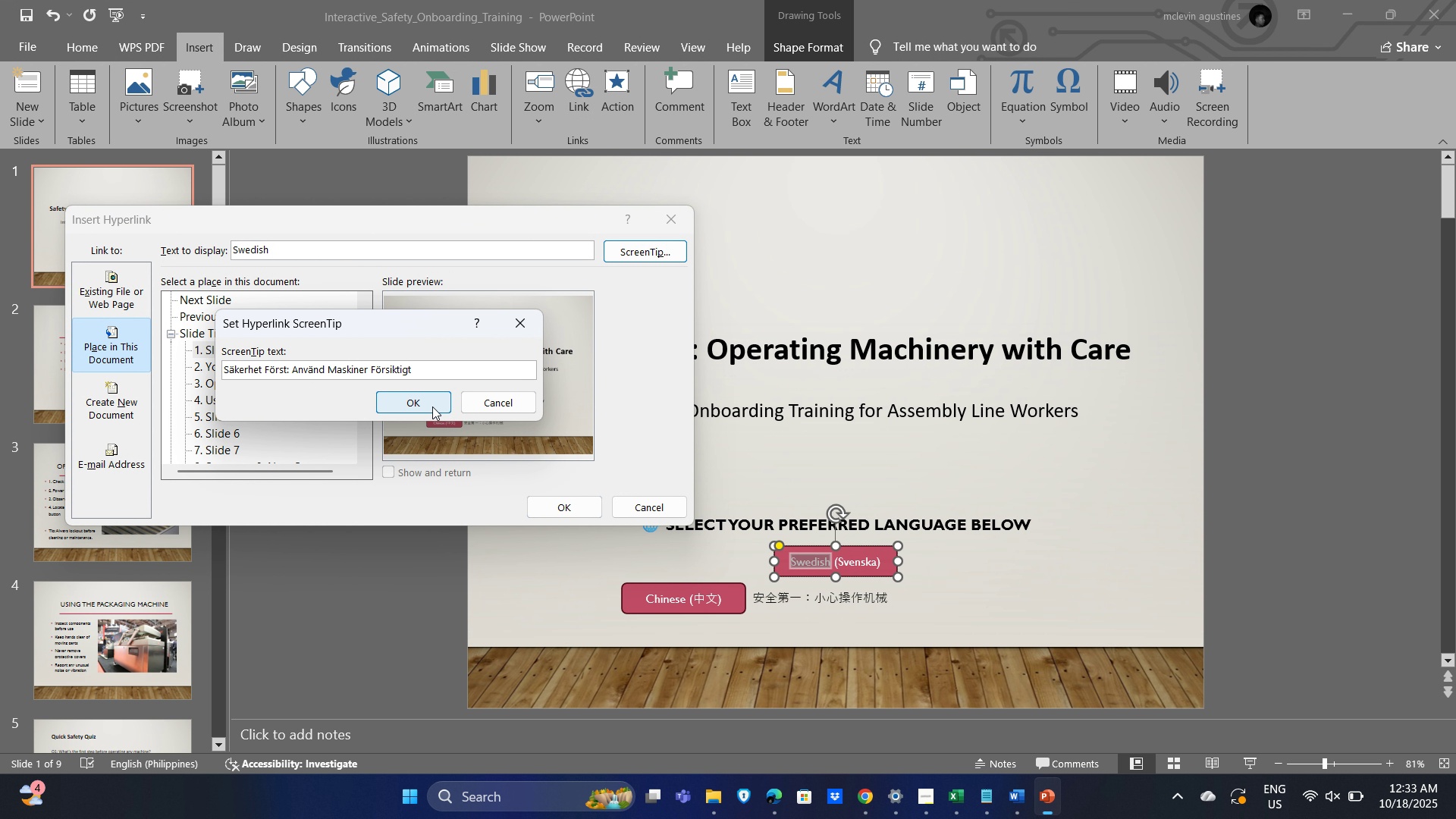 
left_click([432, 406])
 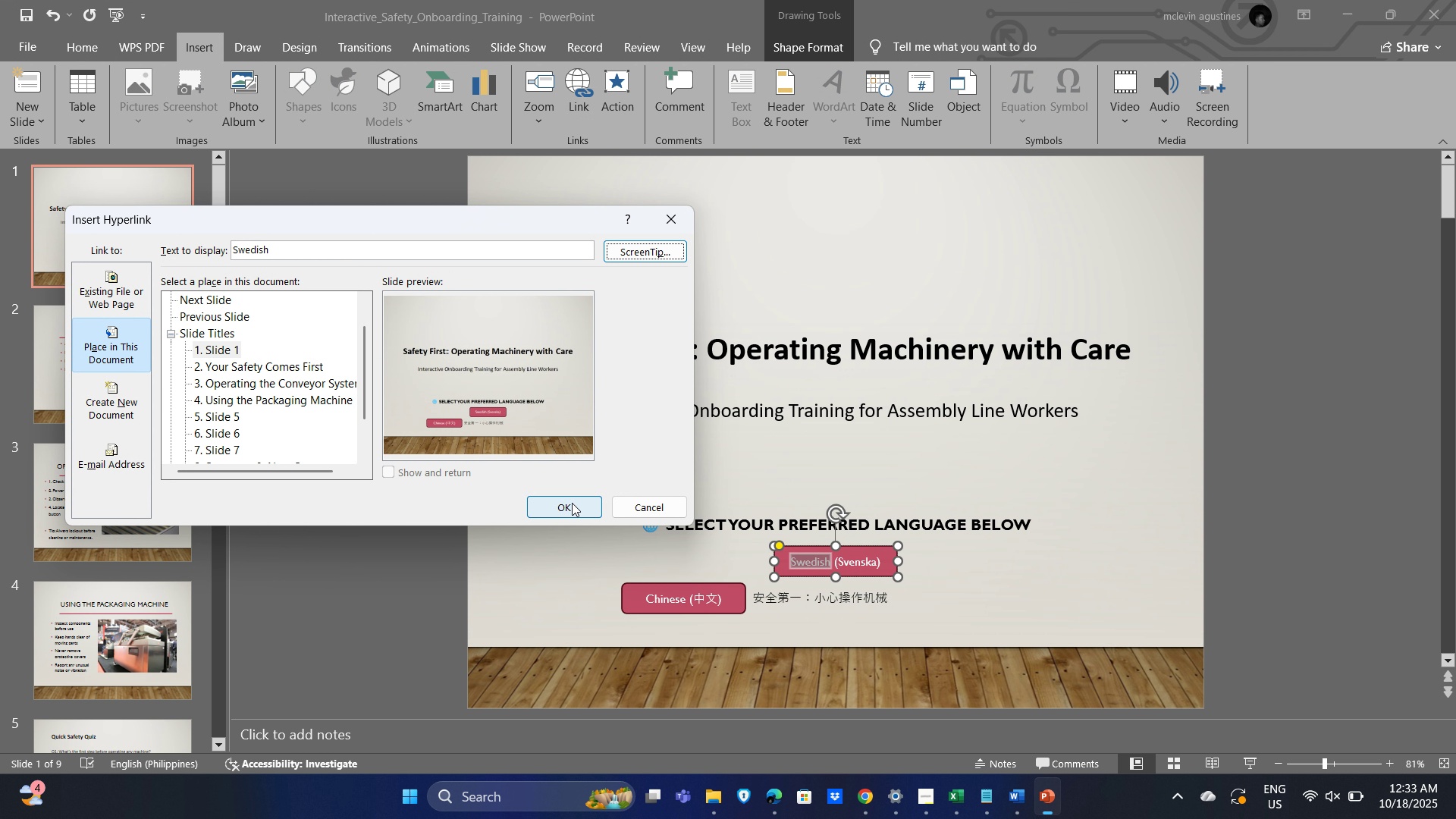 
left_click([576, 507])
 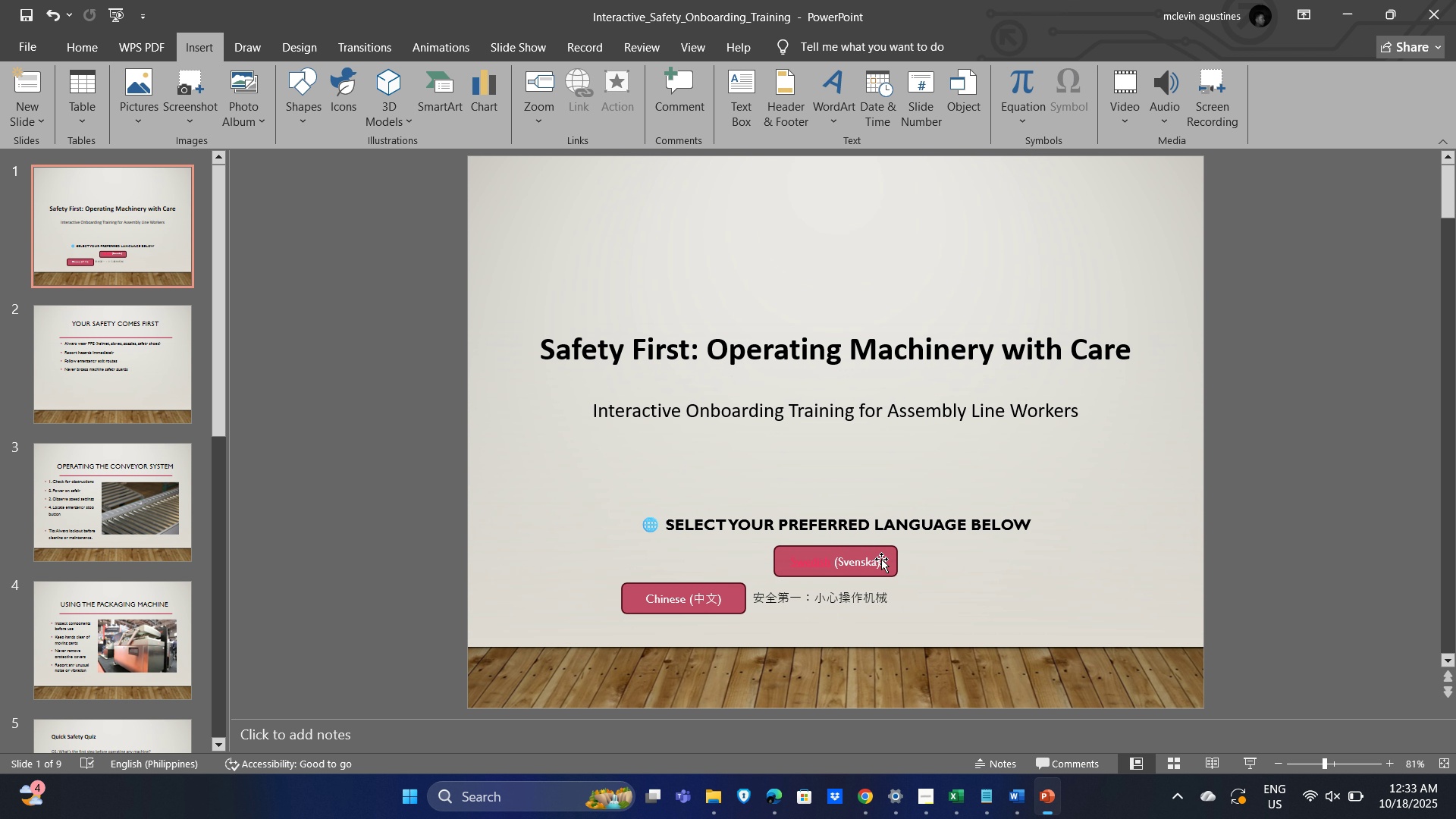 
left_click([893, 551])
 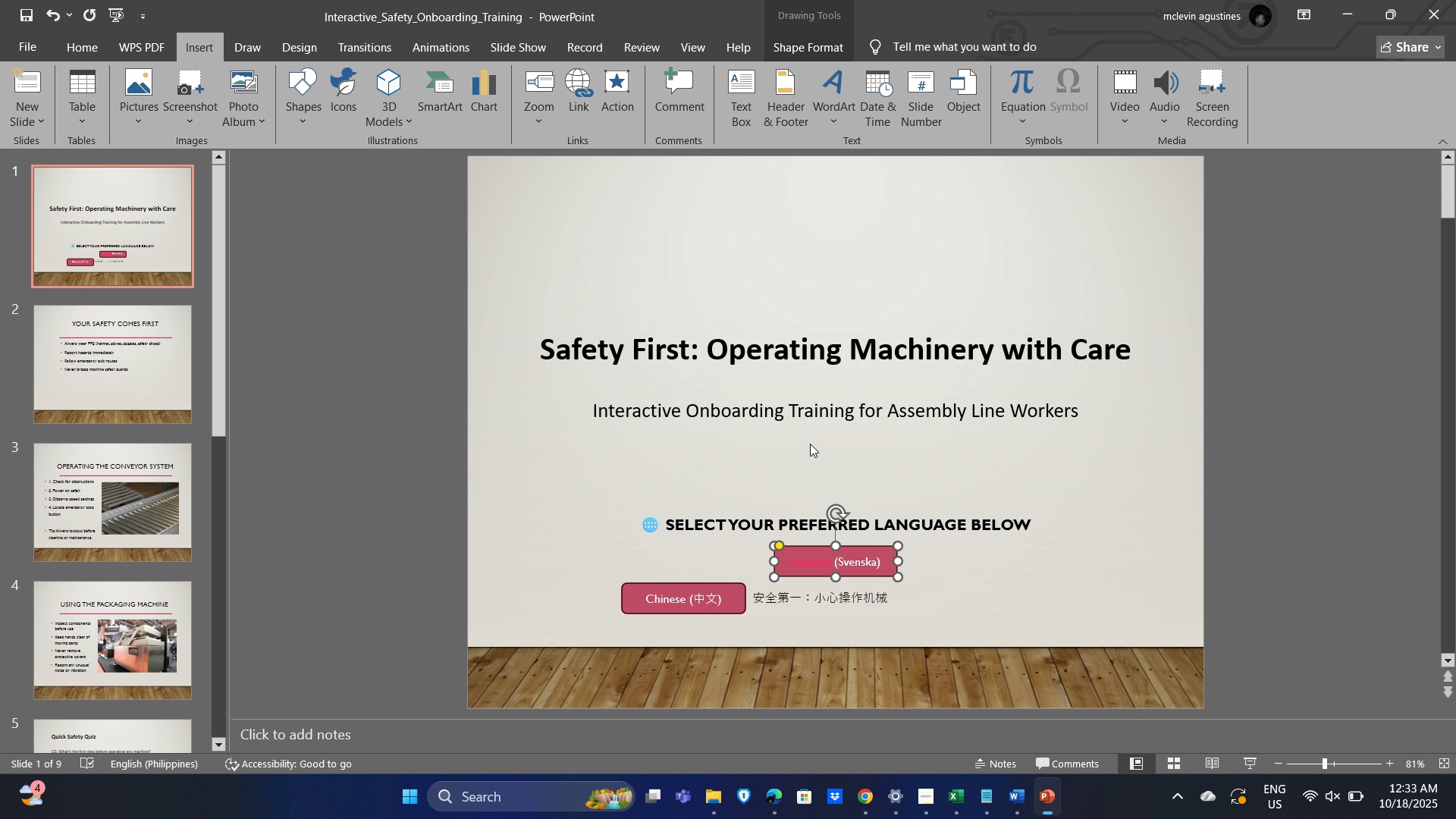 
key(Control+A)
 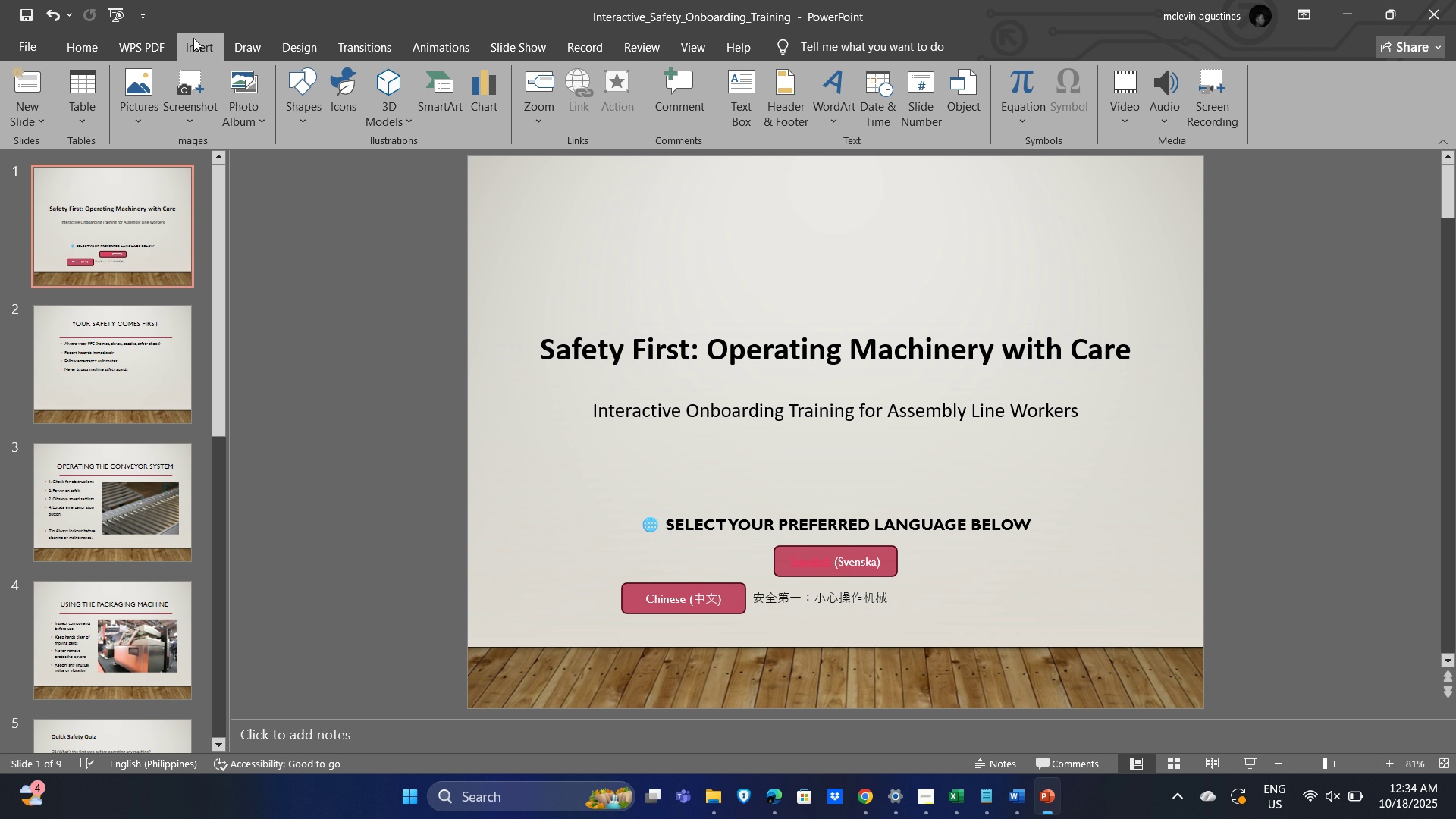 
wait(7.81)
 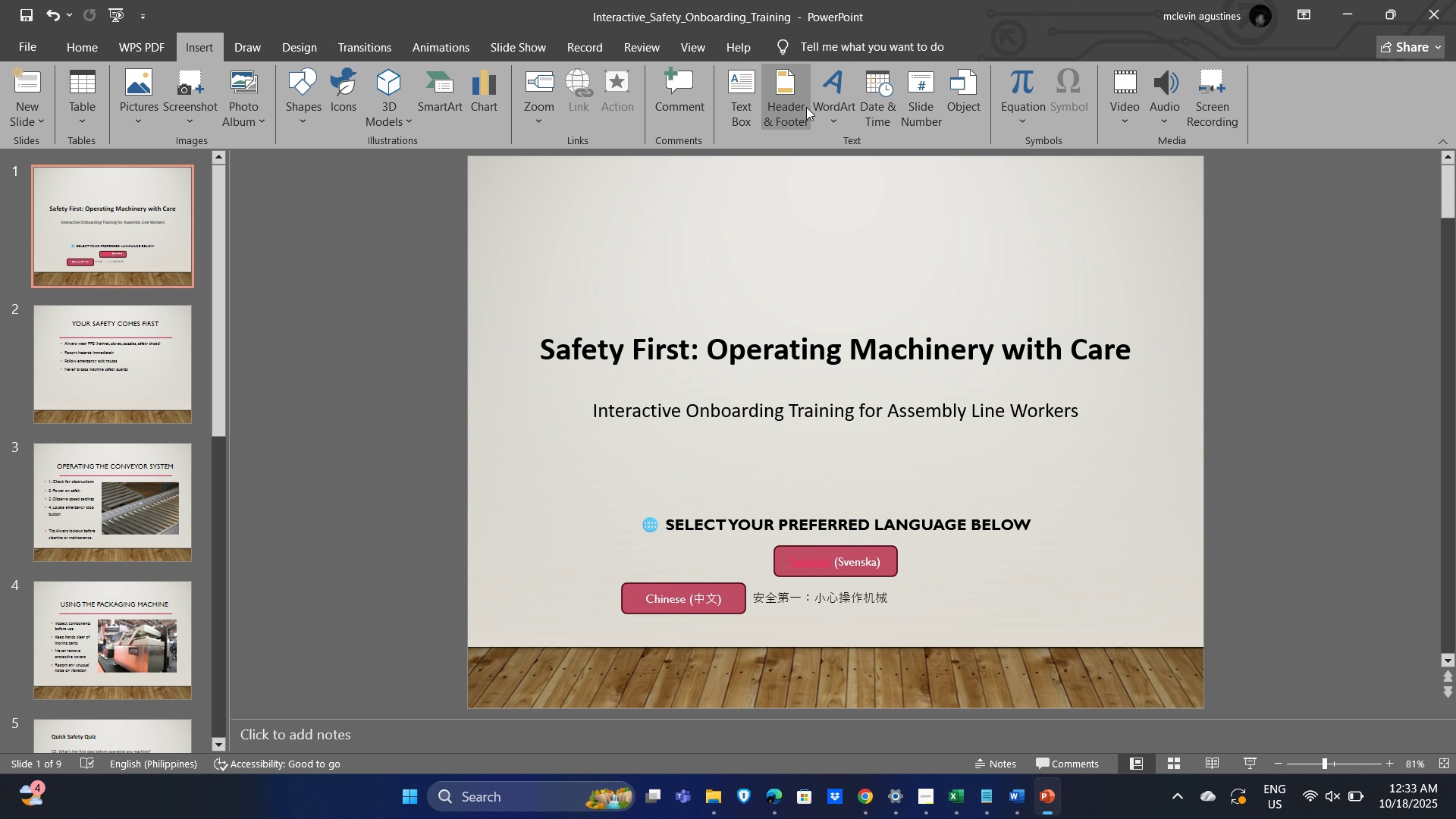 
left_click([895, 557])
 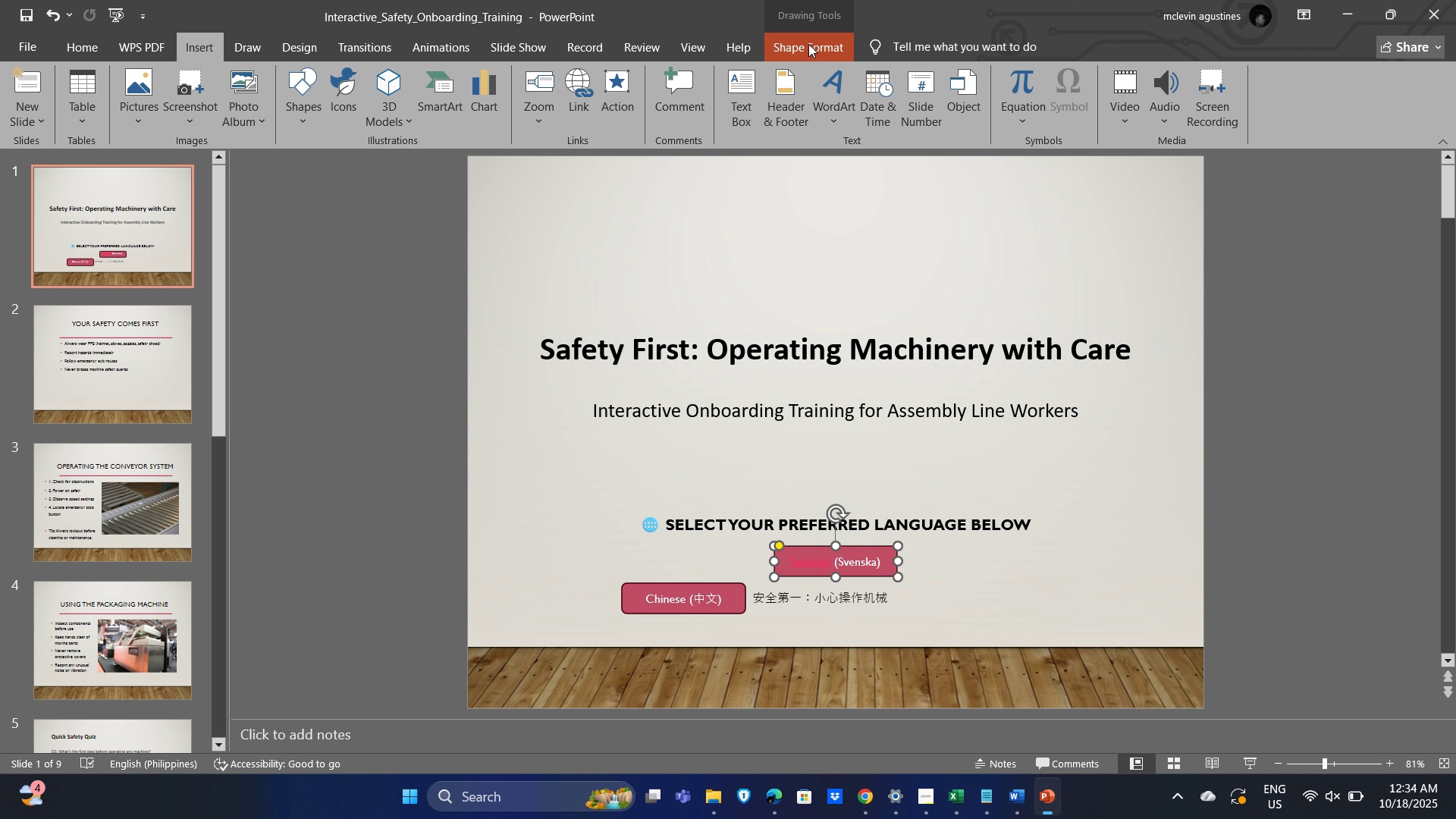 
left_click([809, 41])
 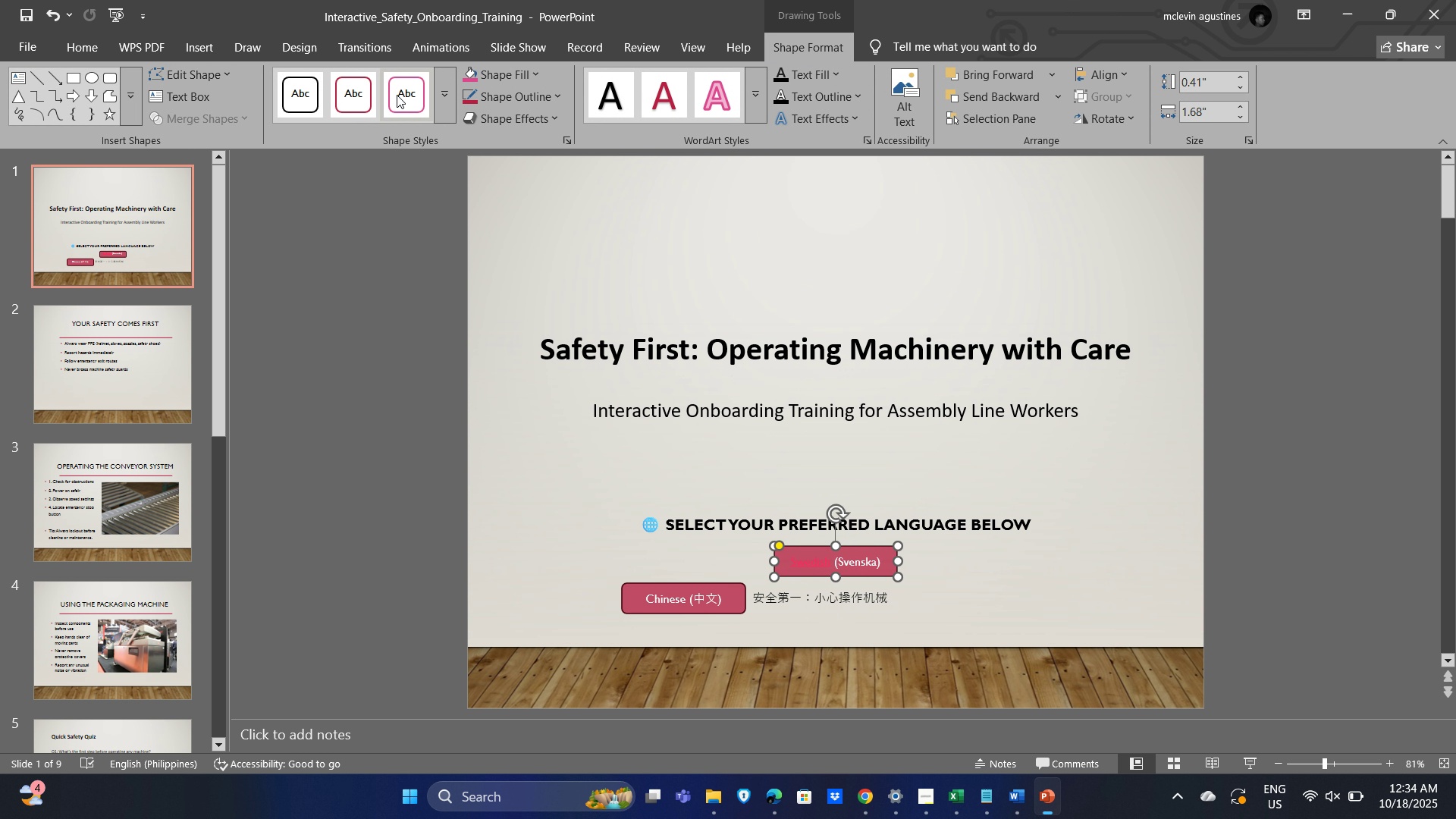 
left_click([403, 95])
 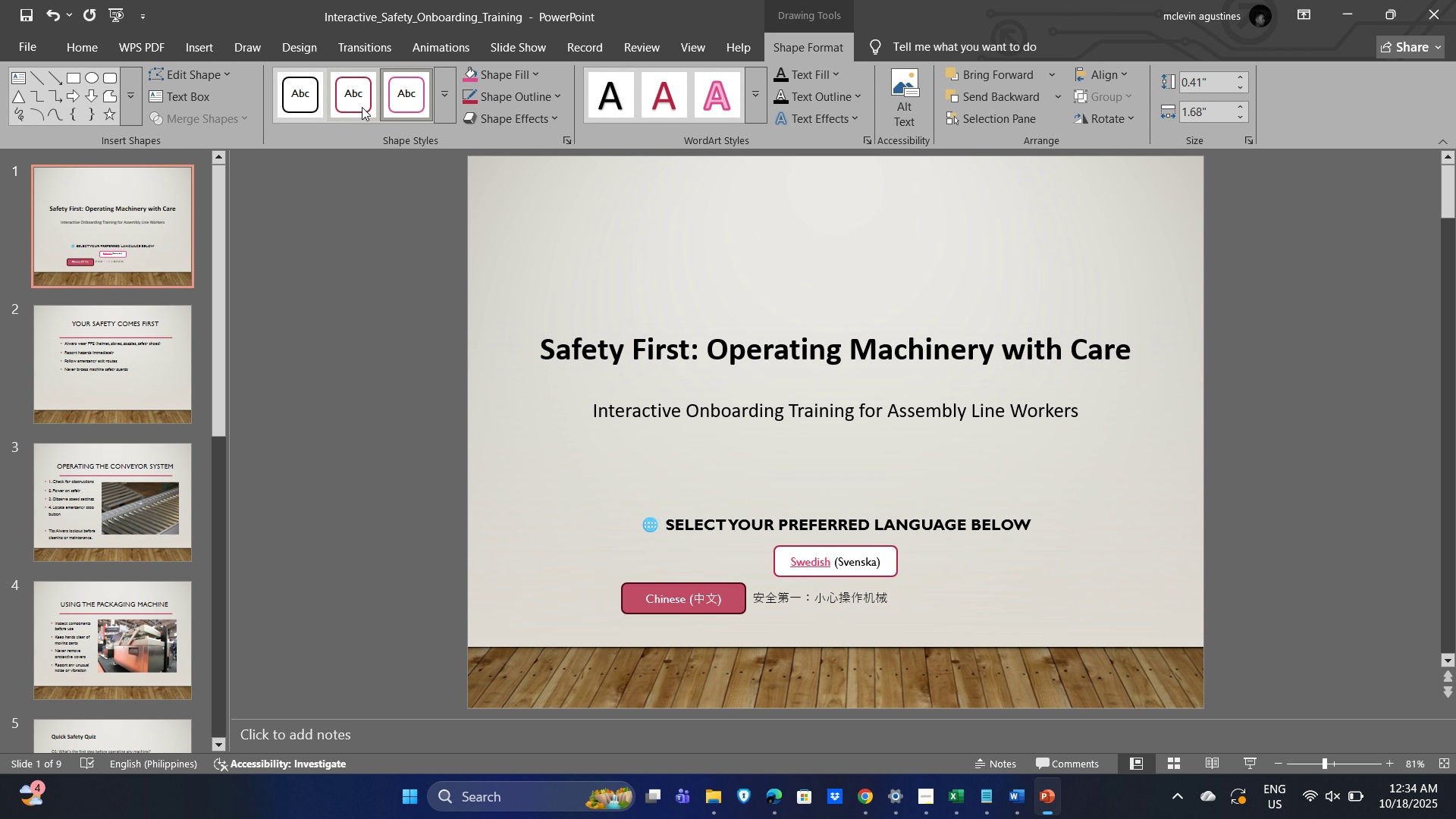 
left_click([300, 100])
 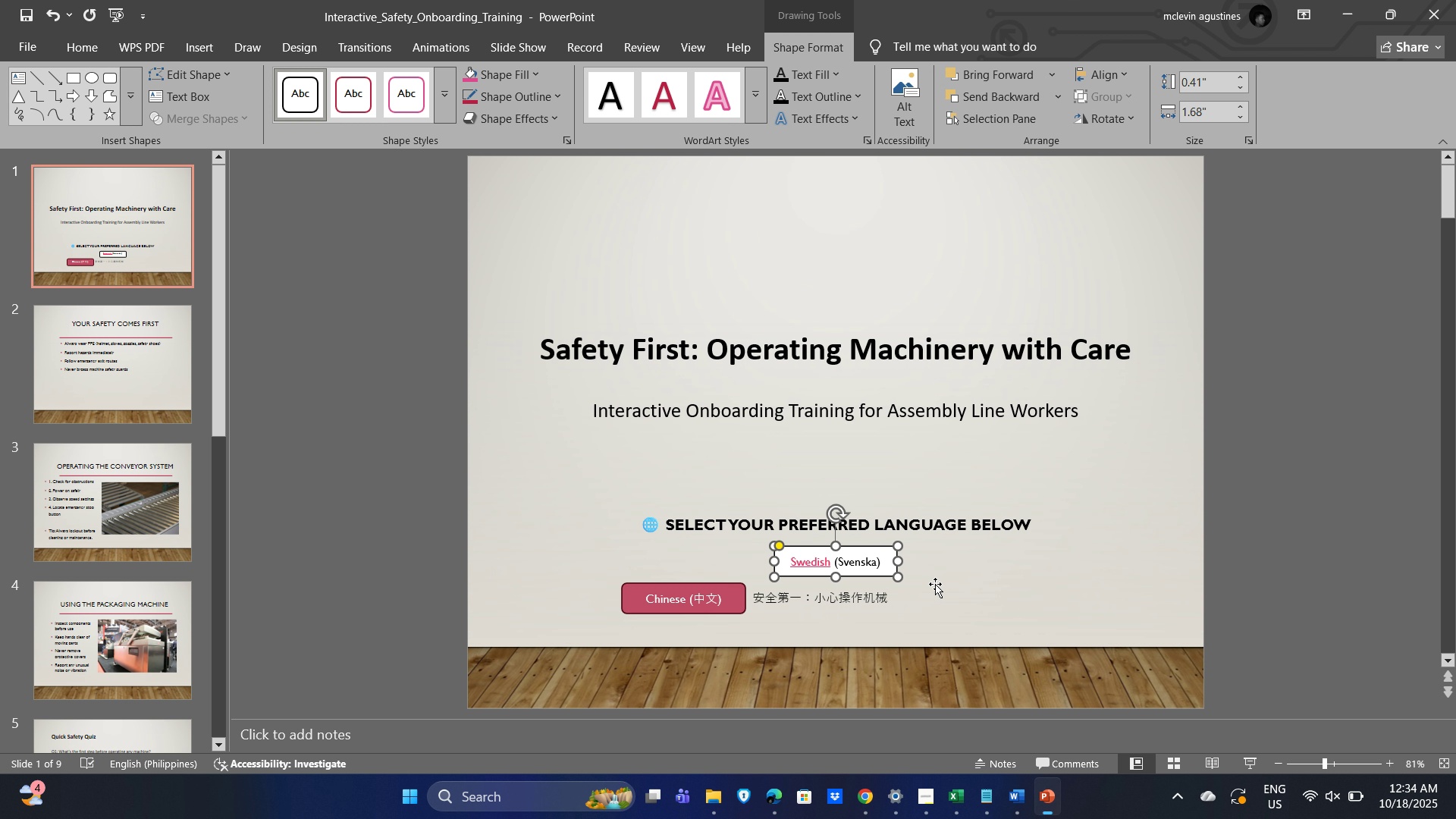 
left_click_drag(start_coordinate=[960, 565], to_coordinate=[962, 561])
 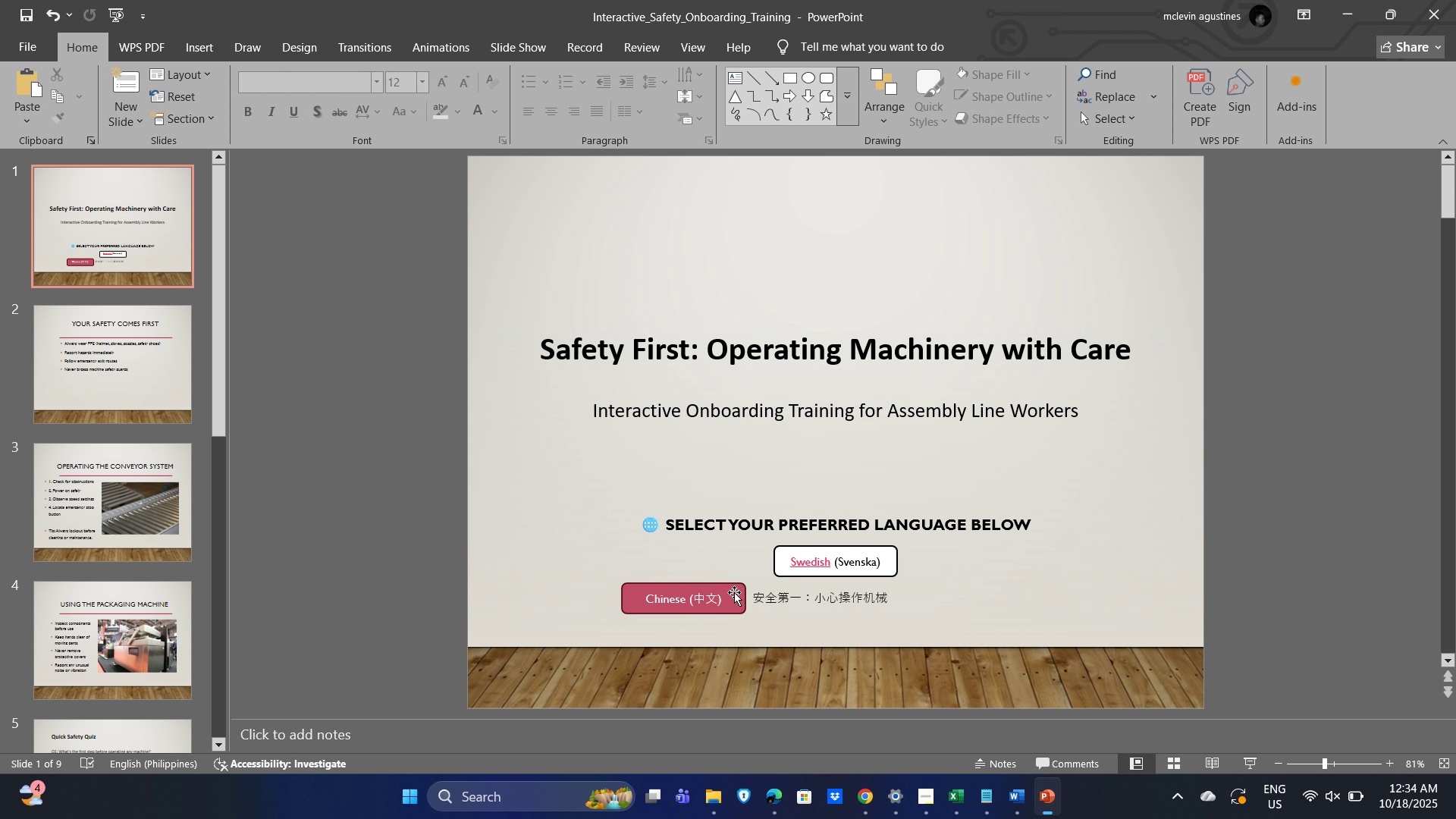 
left_click([739, 592])
 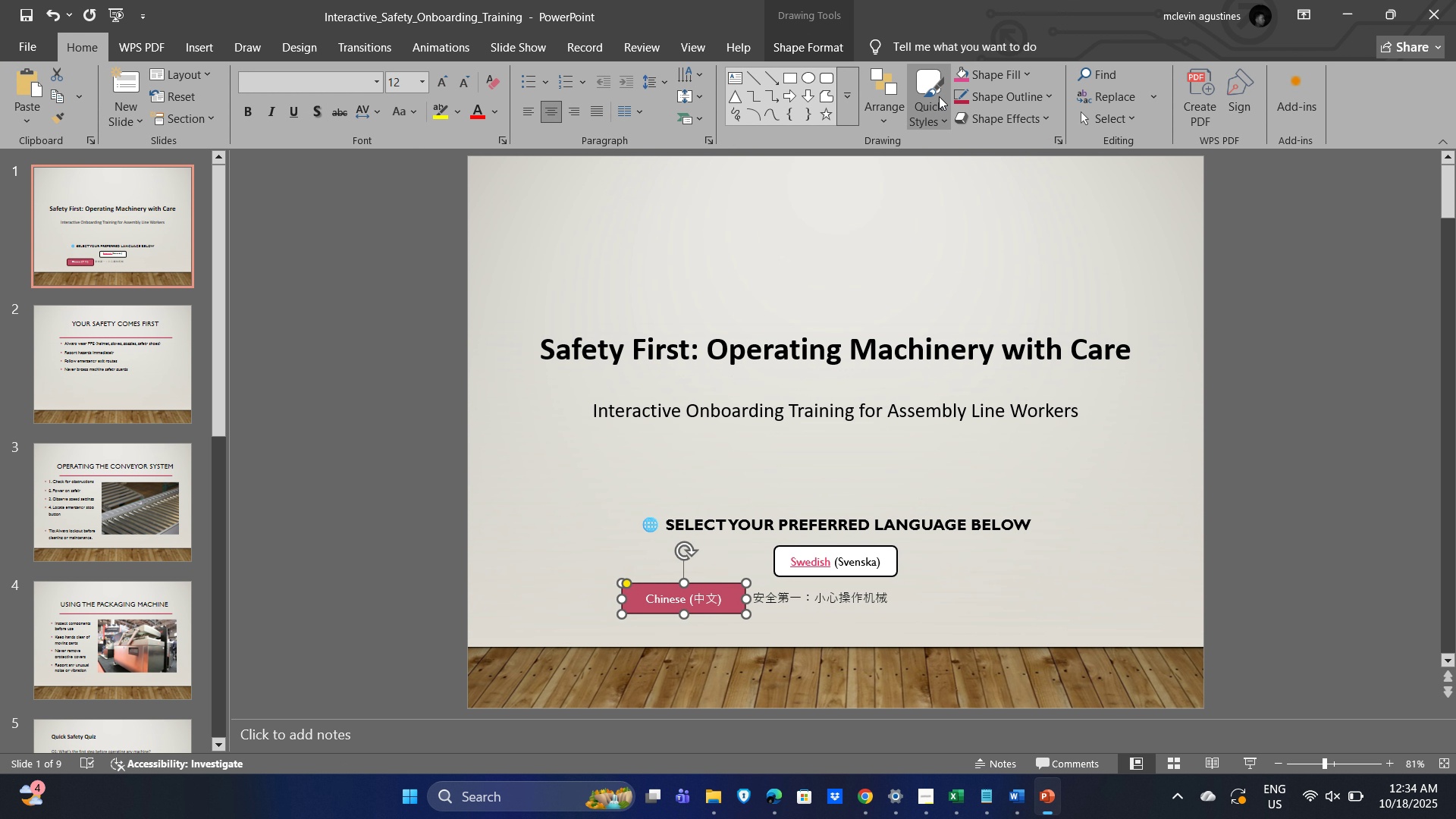 
left_click([808, 46])
 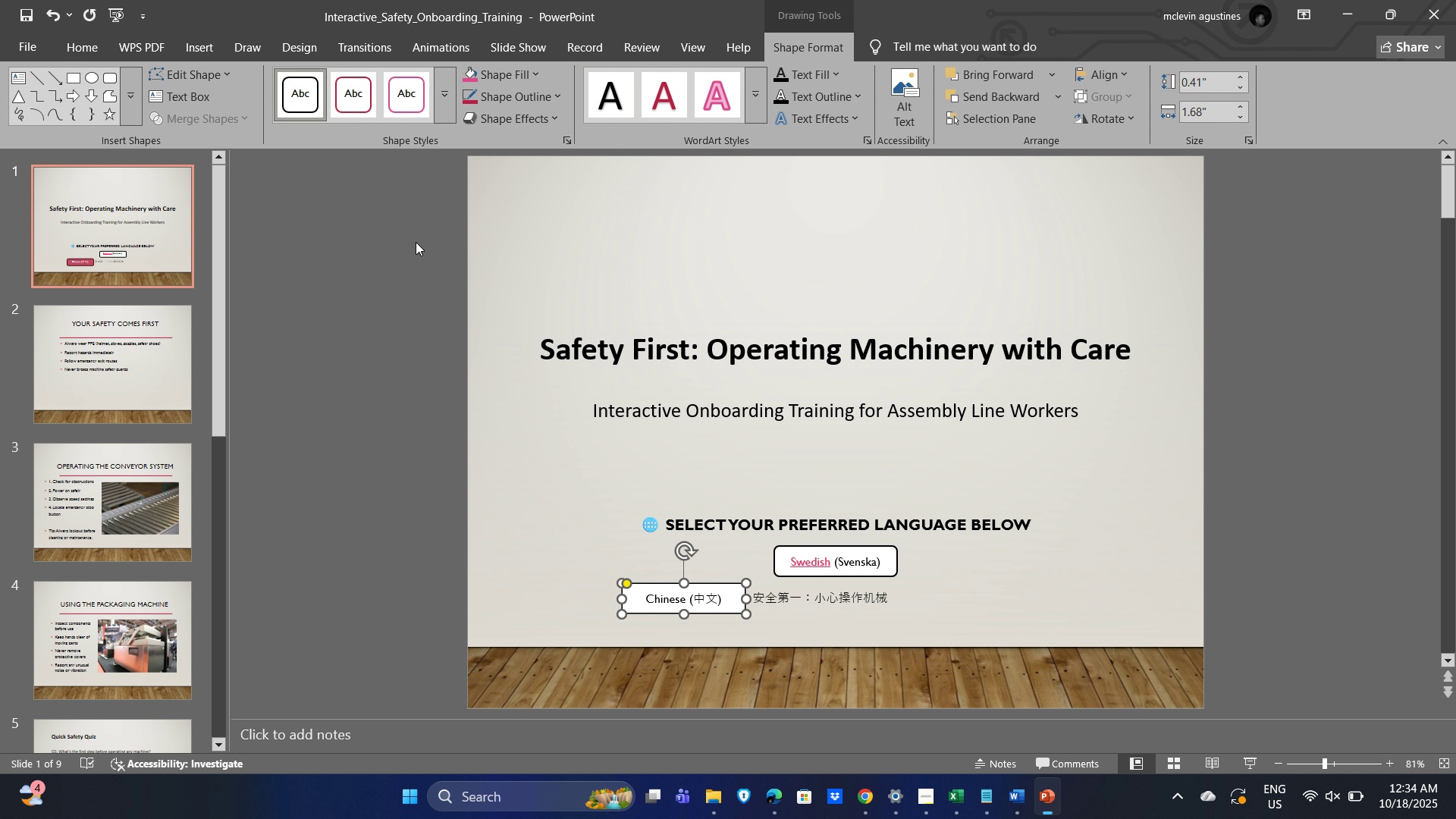 
left_click([995, 620])
 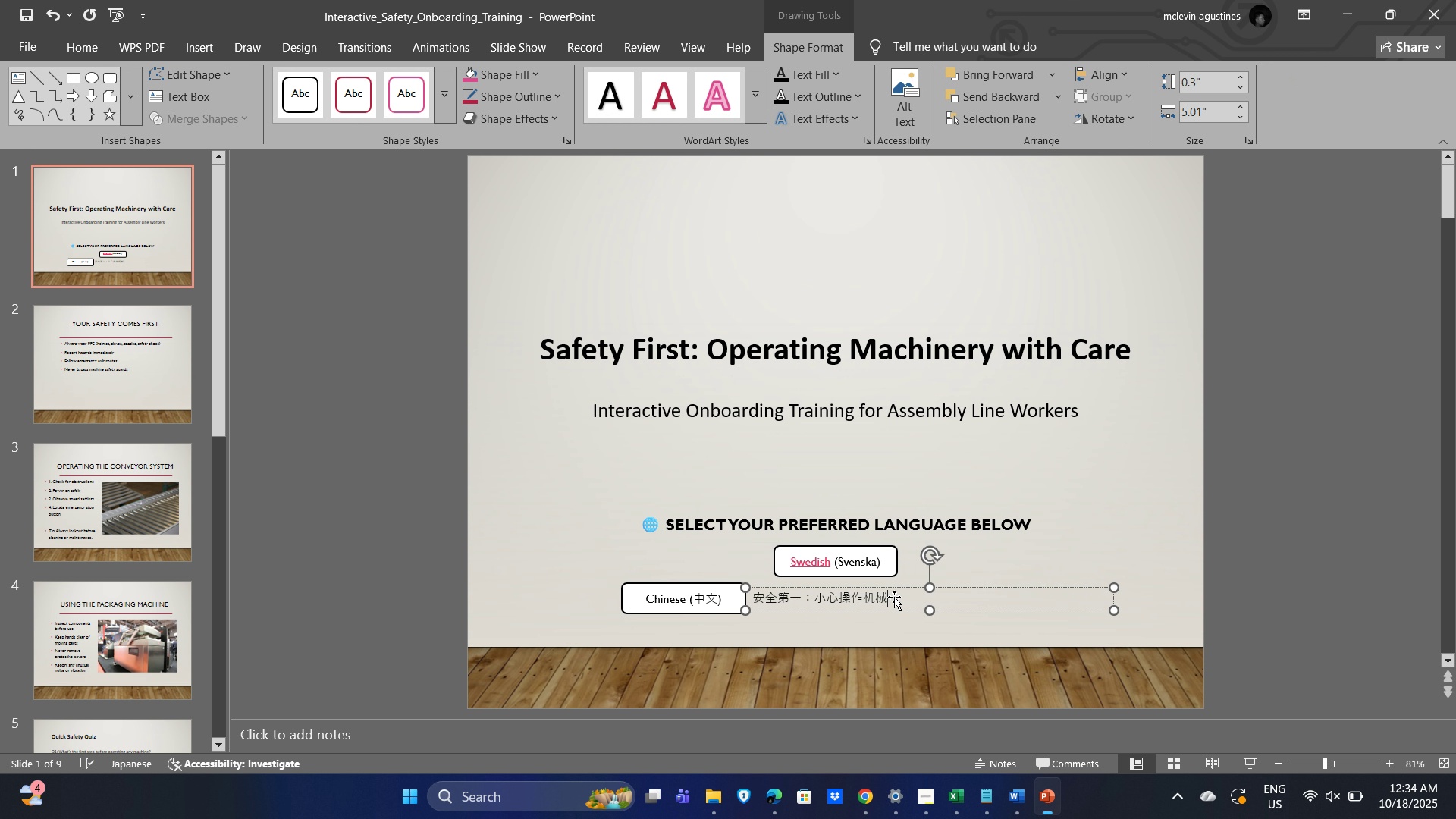 
key(Control+A)
 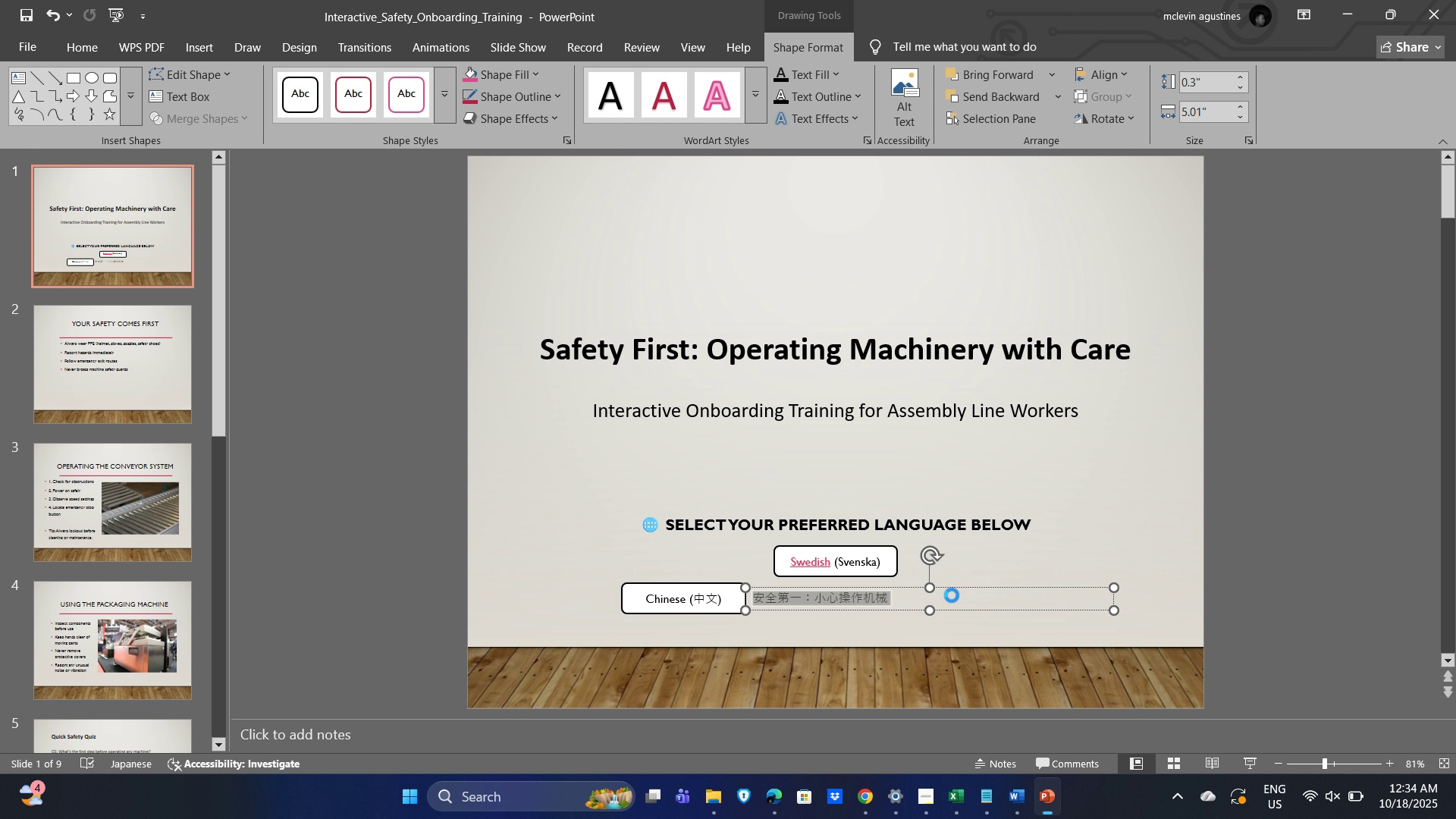 
key(Control+X)
 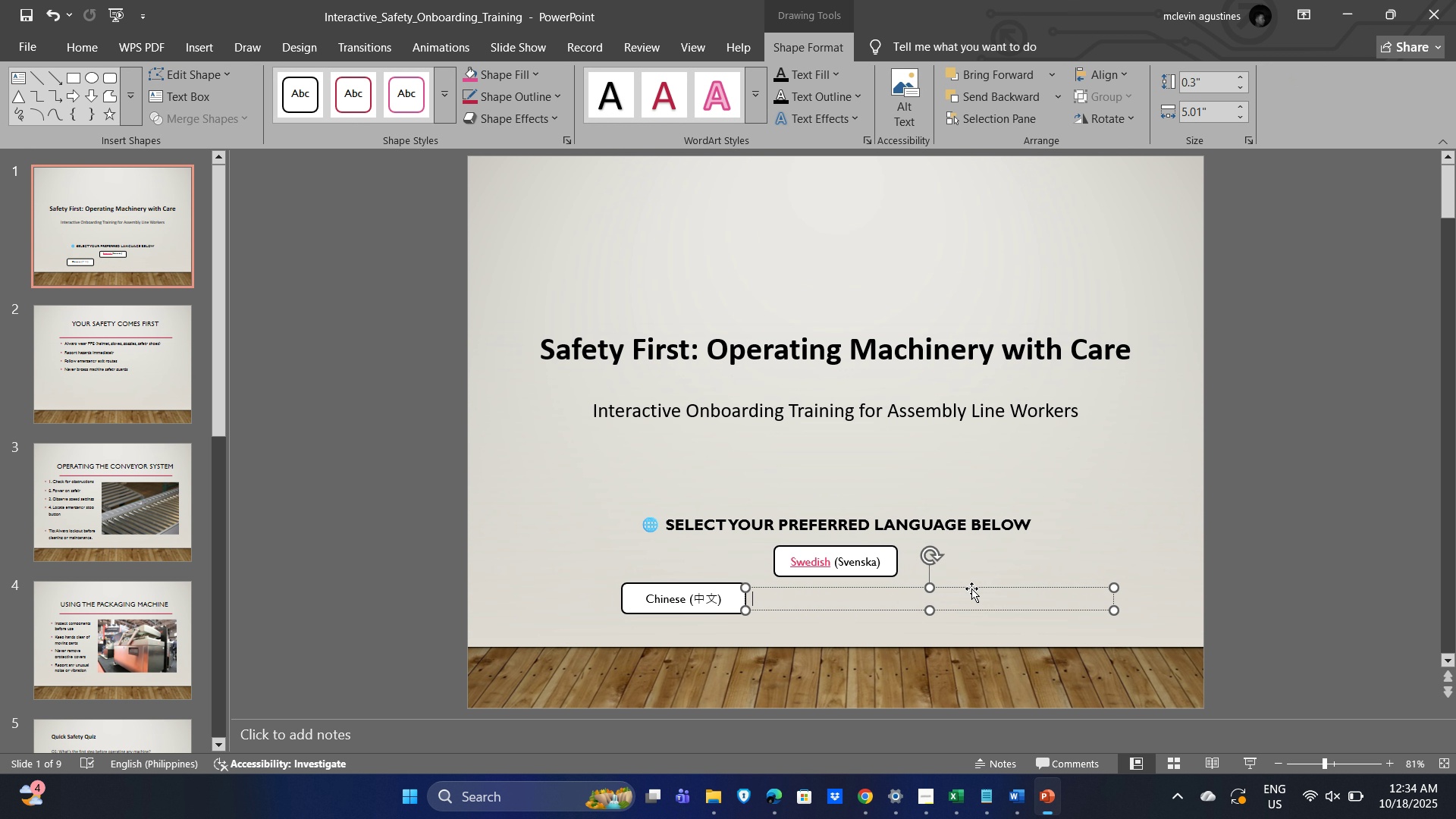 
left_click([971, 588])
 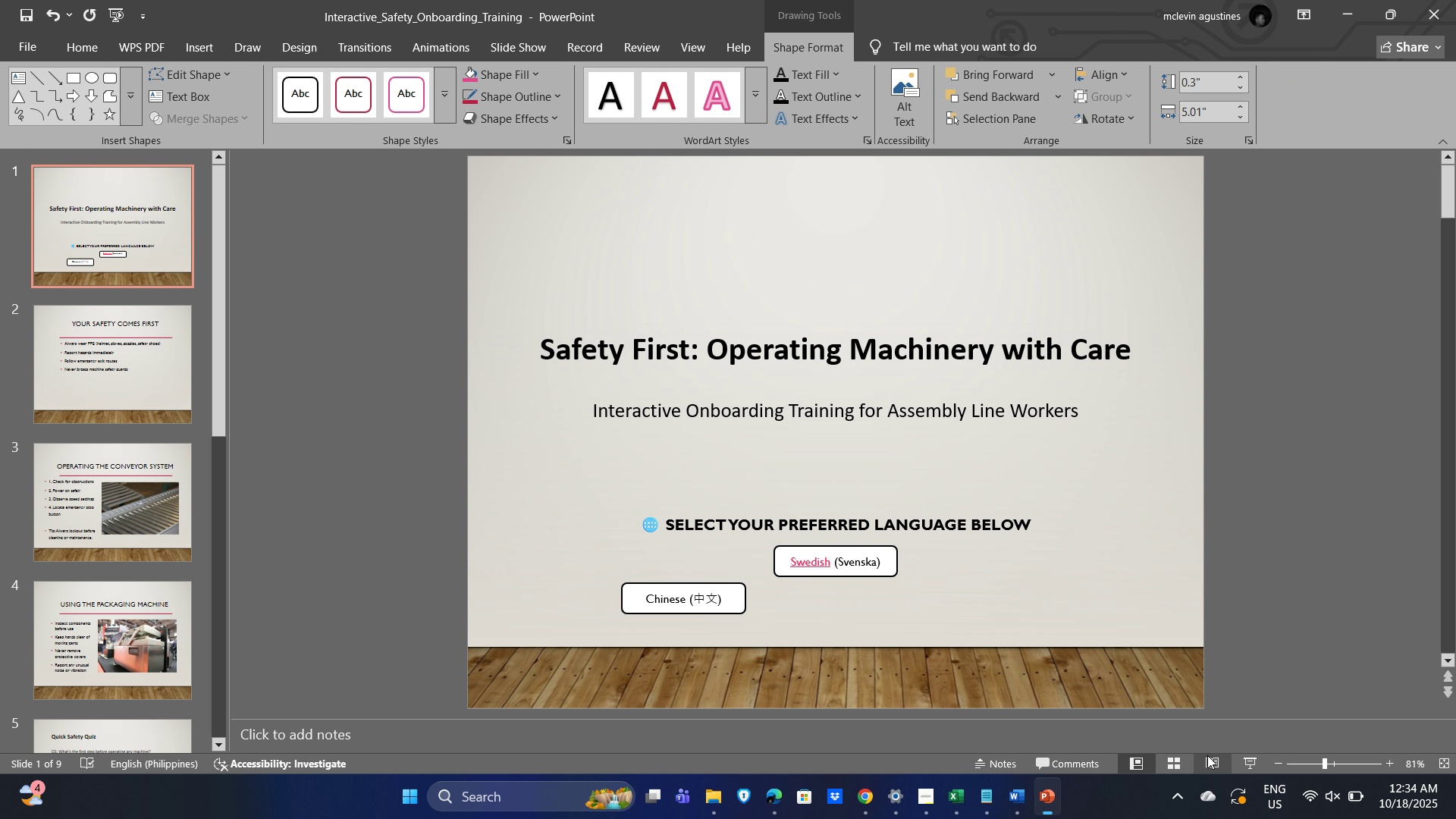 
key(Delete)
 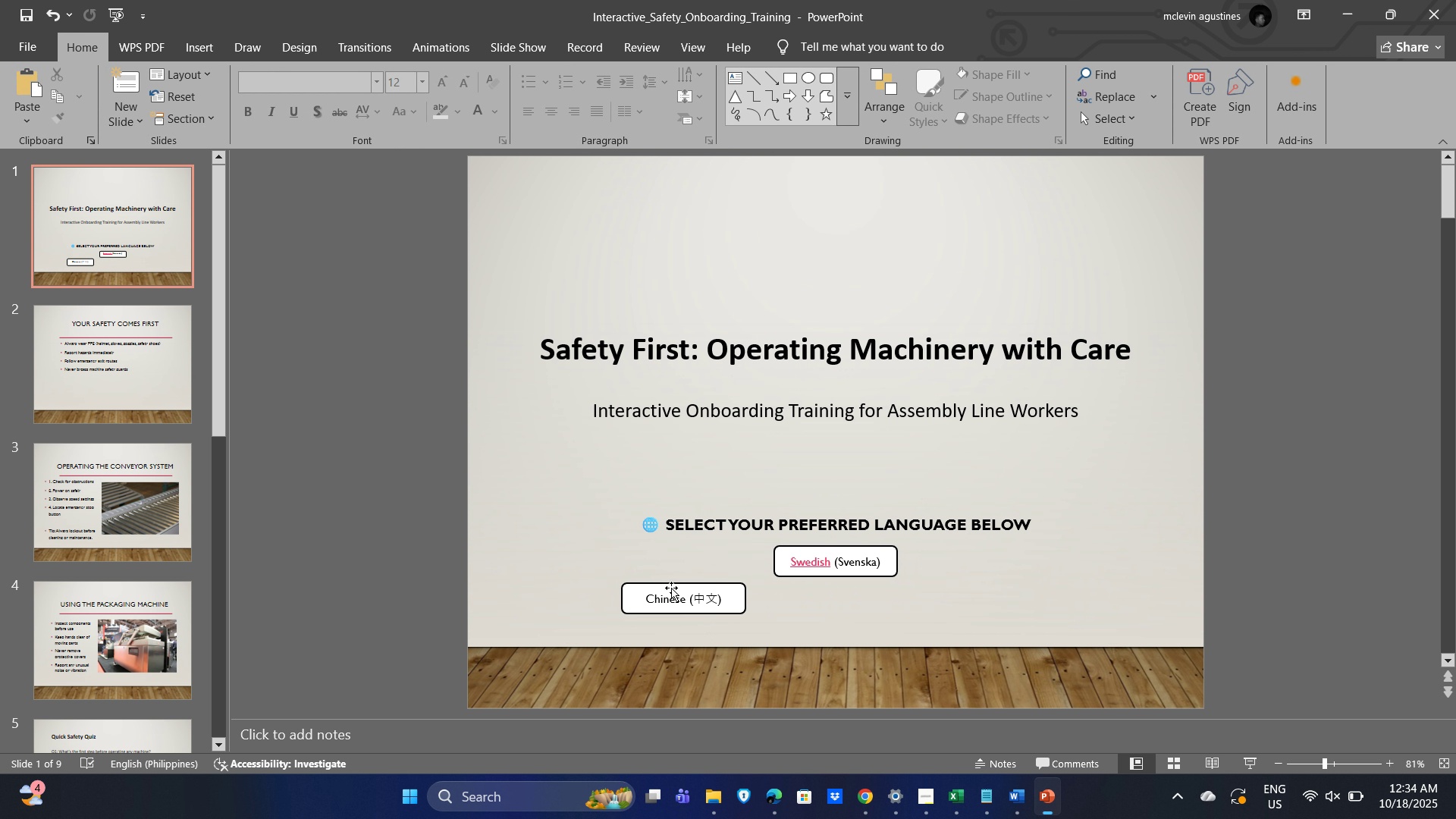 
left_click_drag(start_coordinate=[679, 585], to_coordinate=[828, 592])
 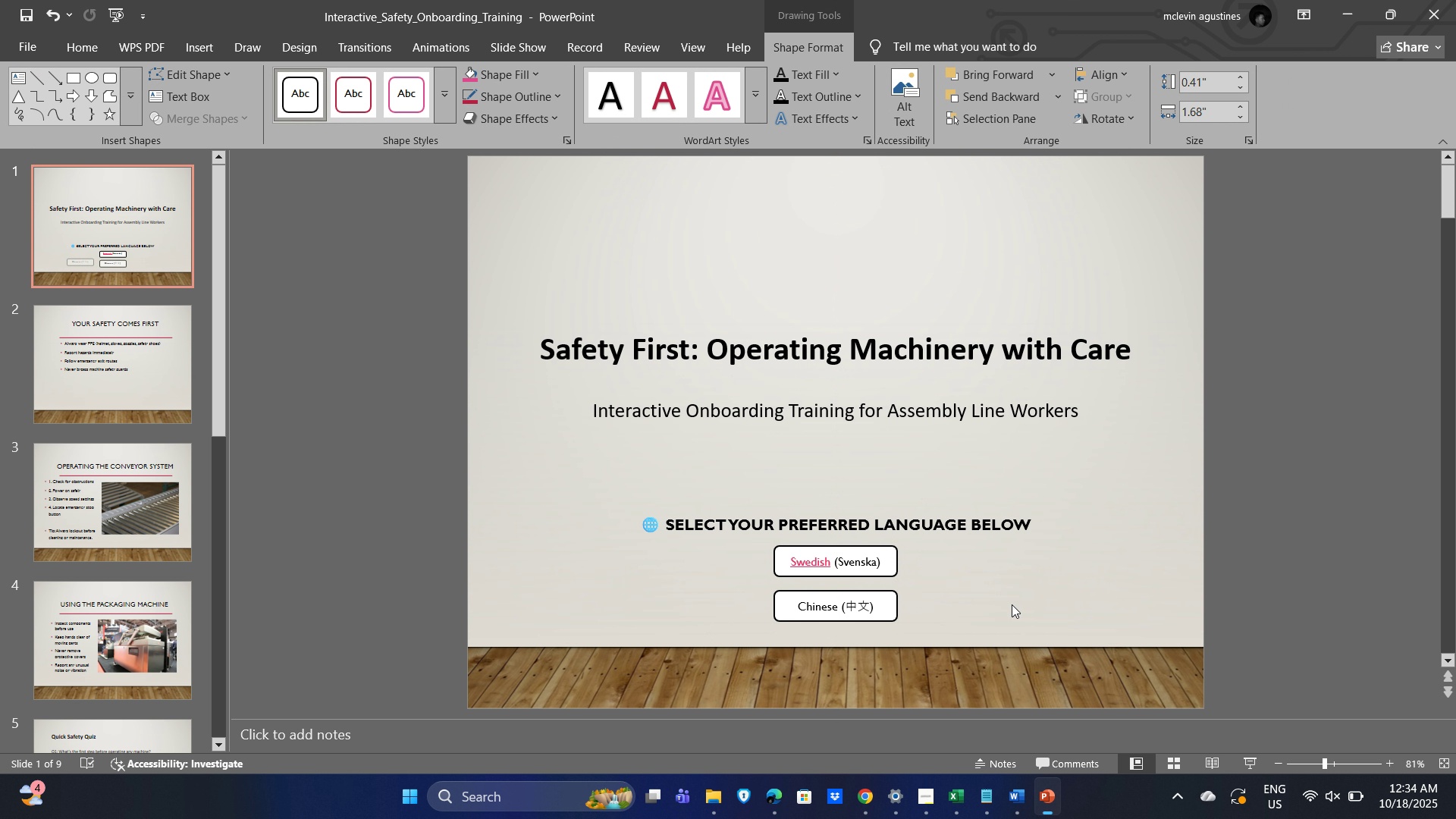 
left_click([1012, 604])
 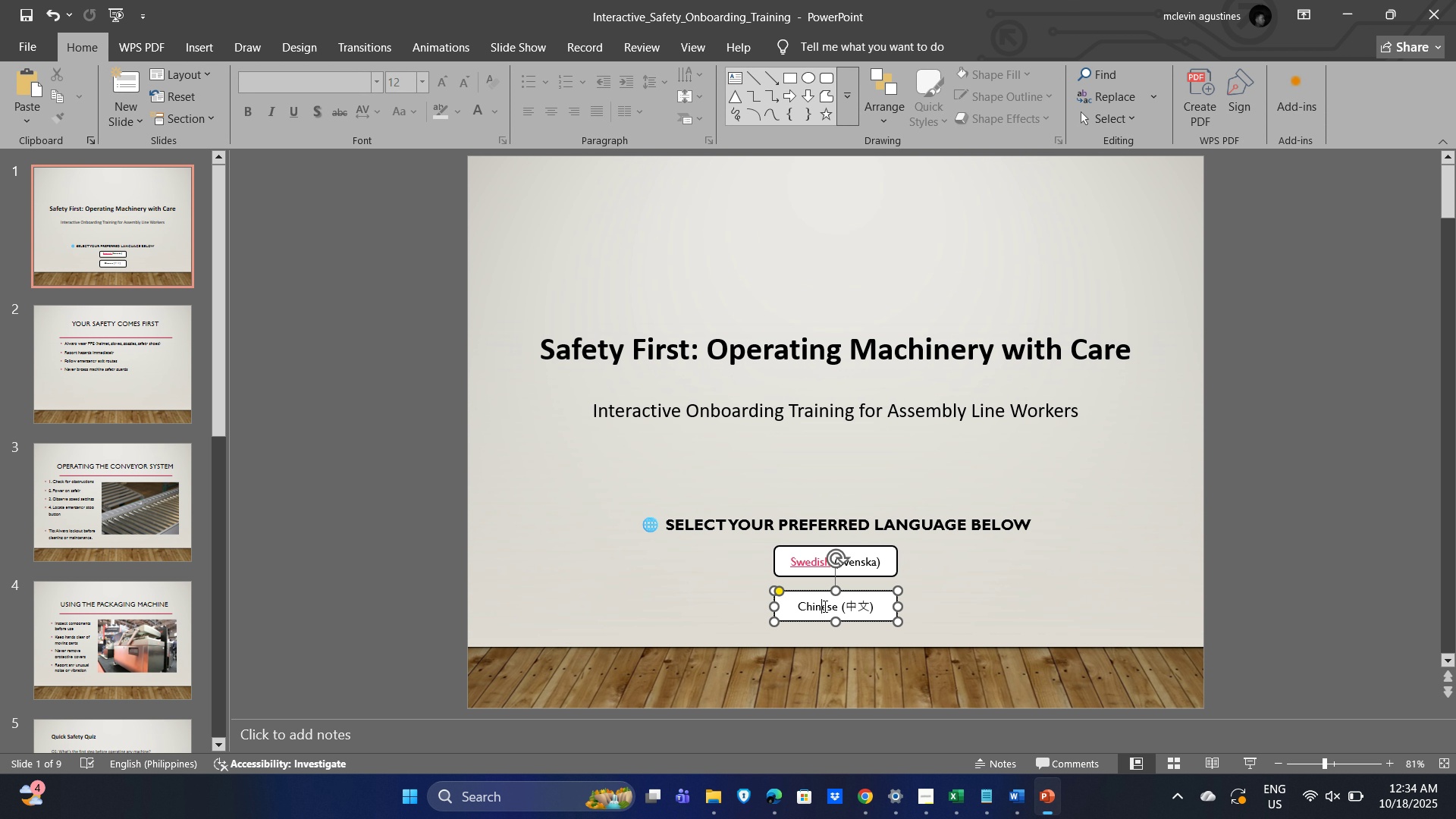 
left_click([824, 606])
 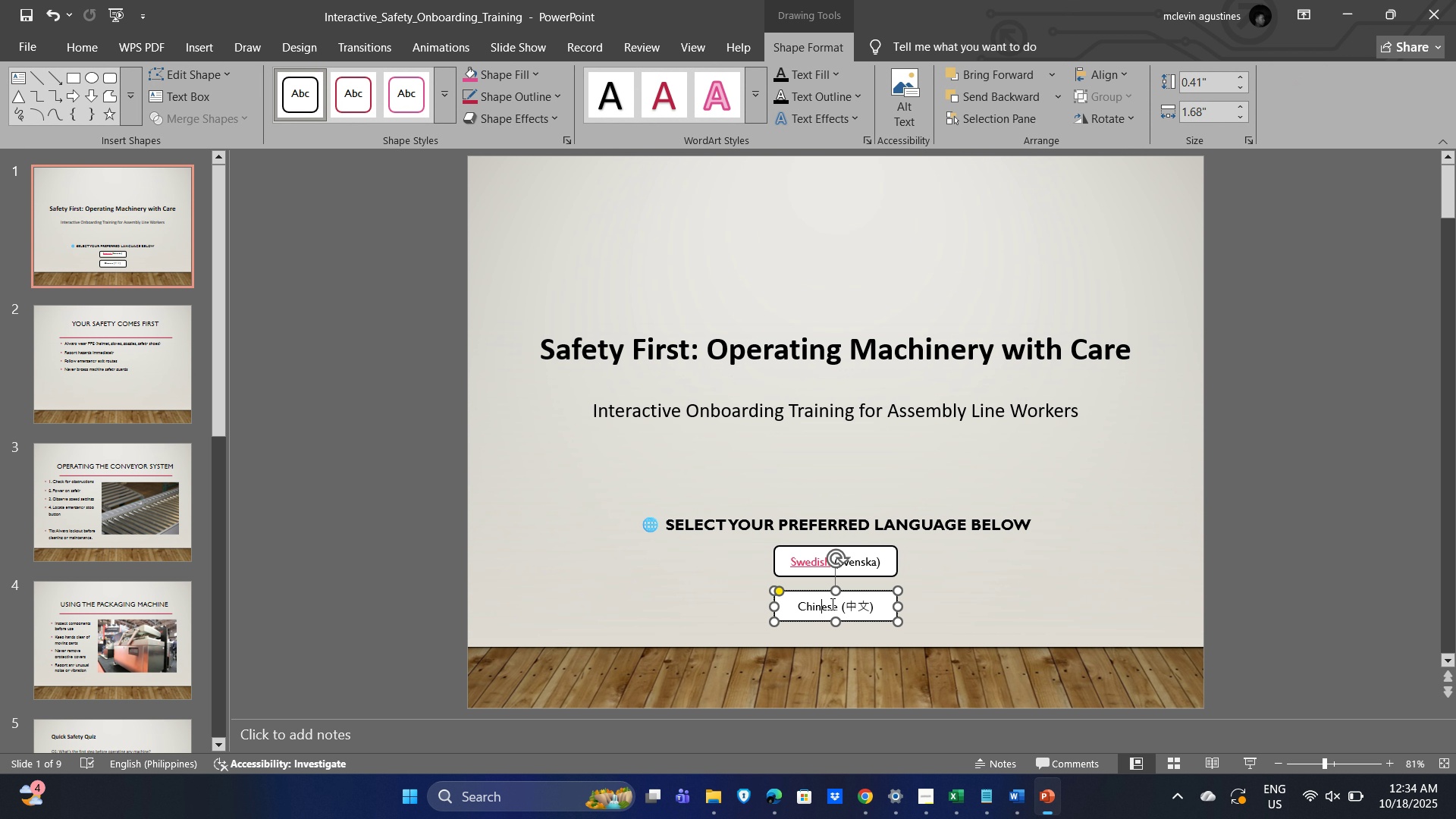 
left_click_drag(start_coordinate=[839, 605], to_coordinate=[799, 601])
 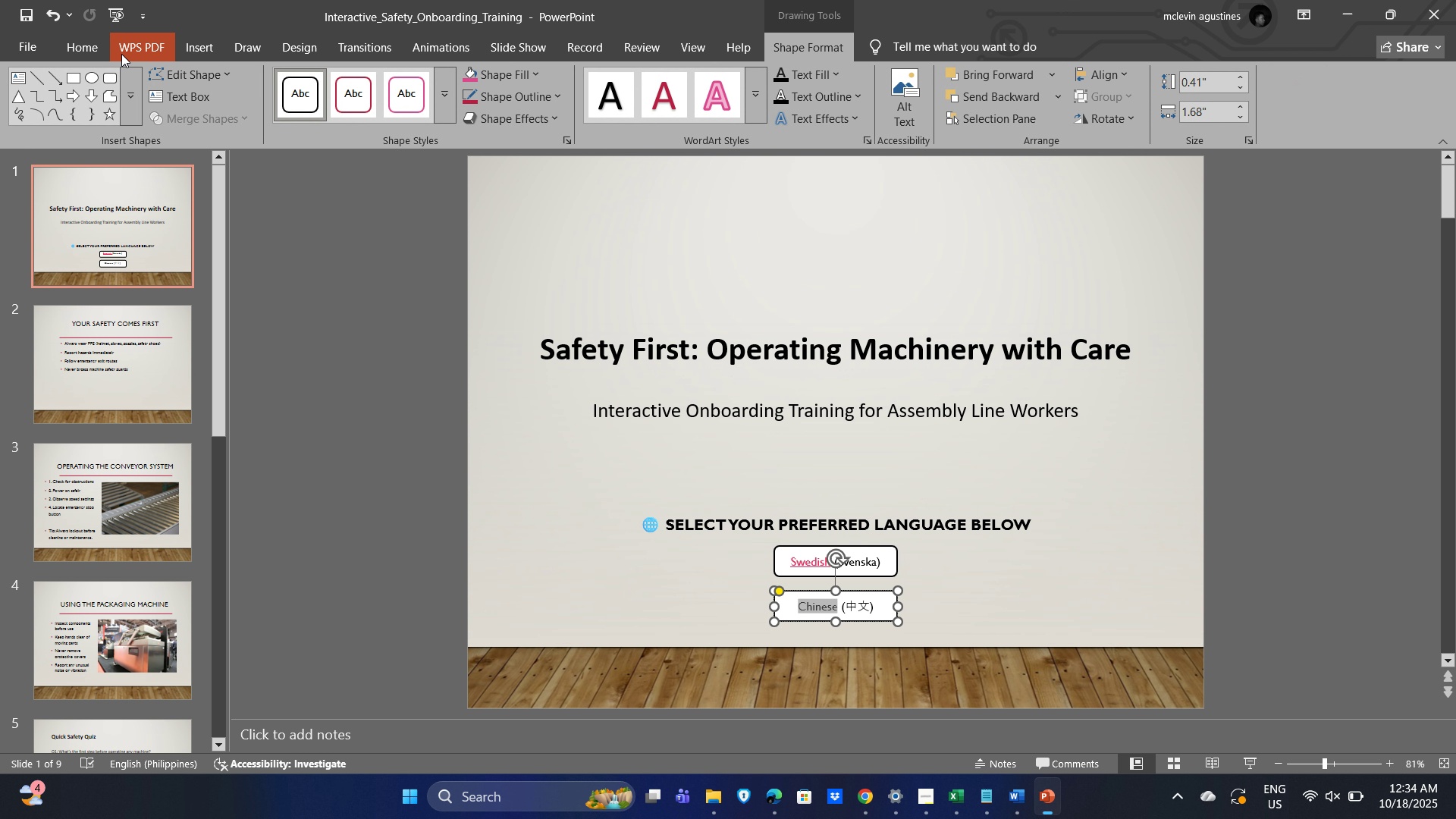 
left_click([202, 49])
 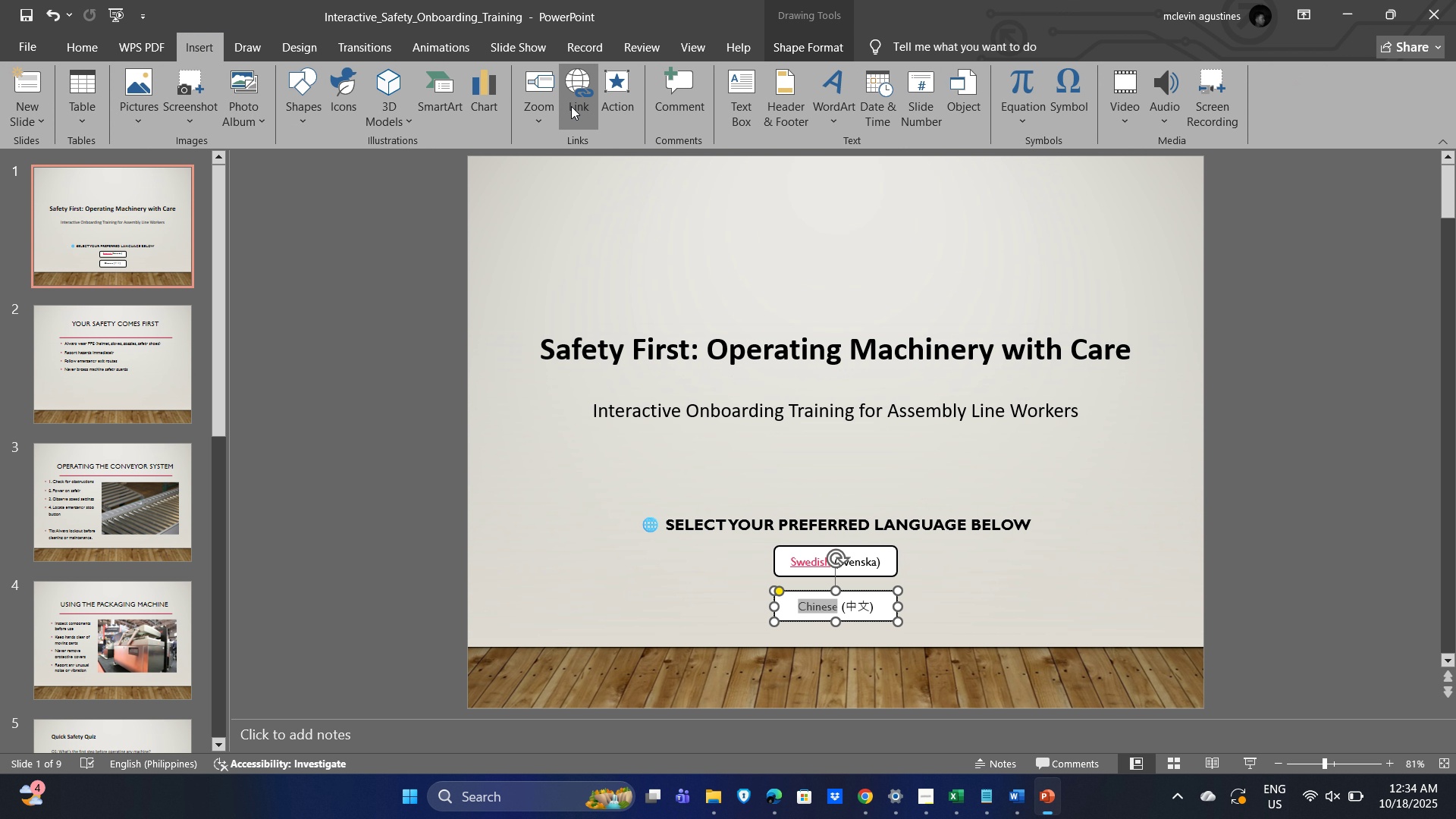 
left_click([571, 106])
 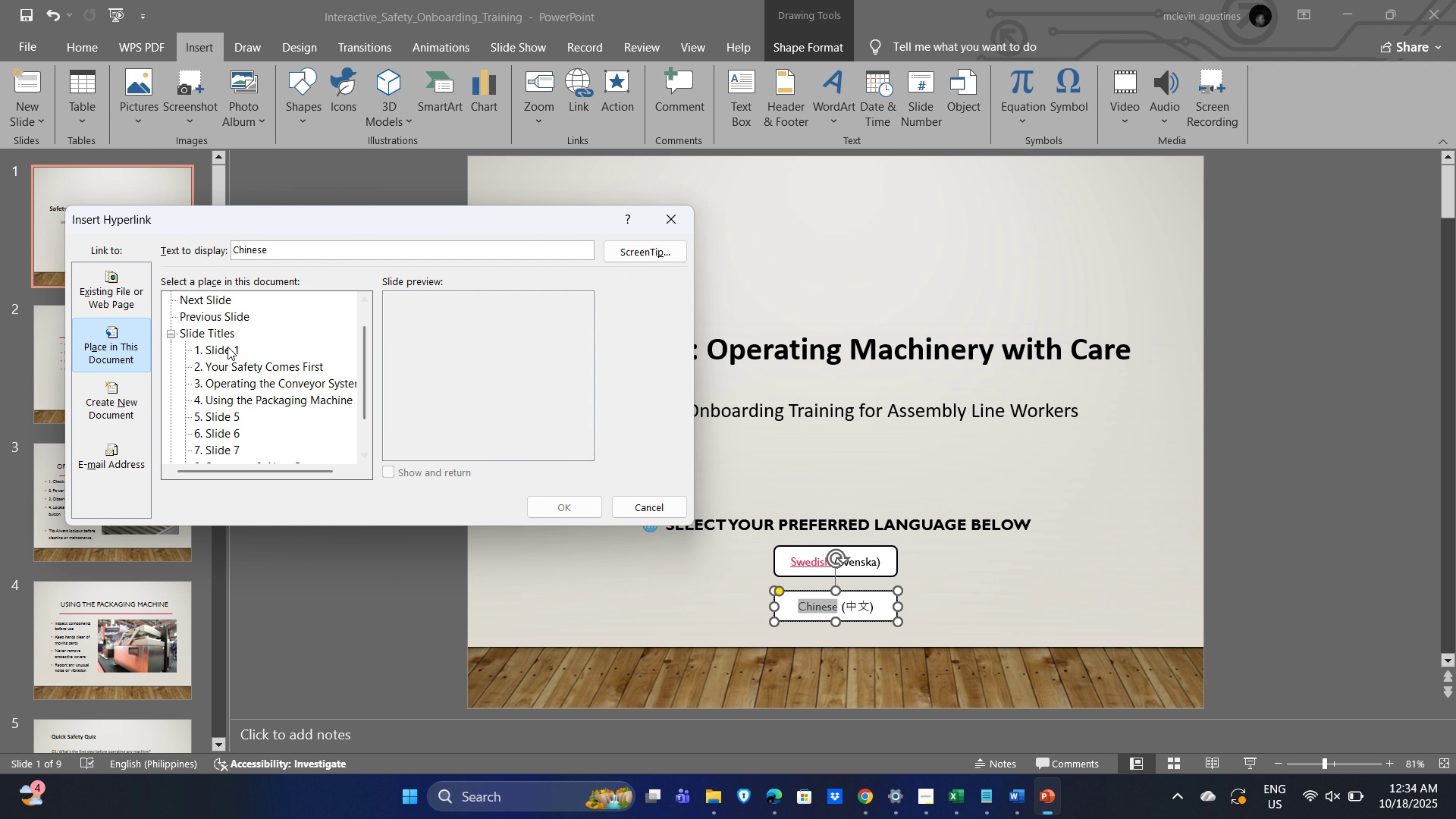 
left_click([217, 347])
 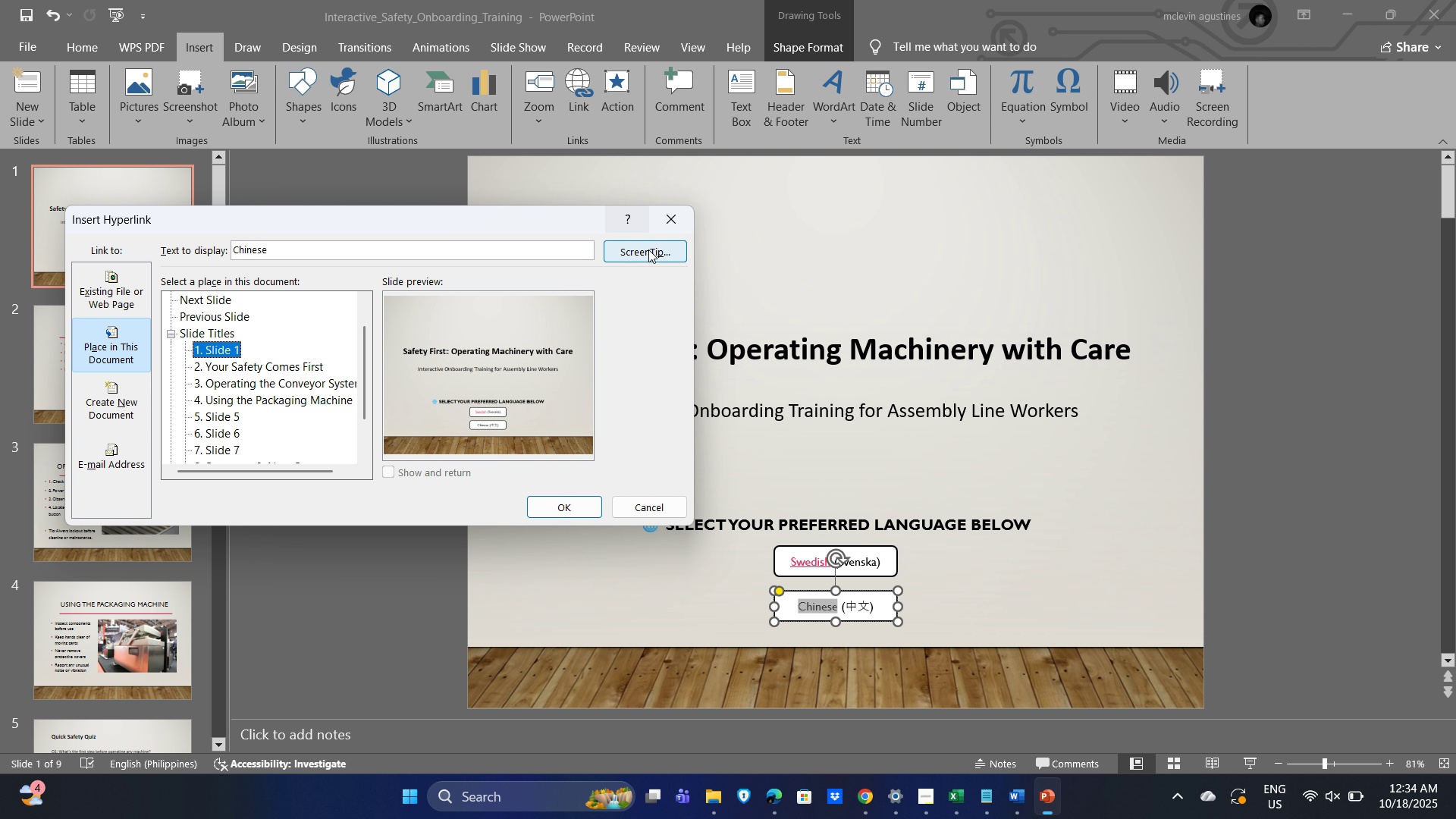 
left_click([648, 250])
 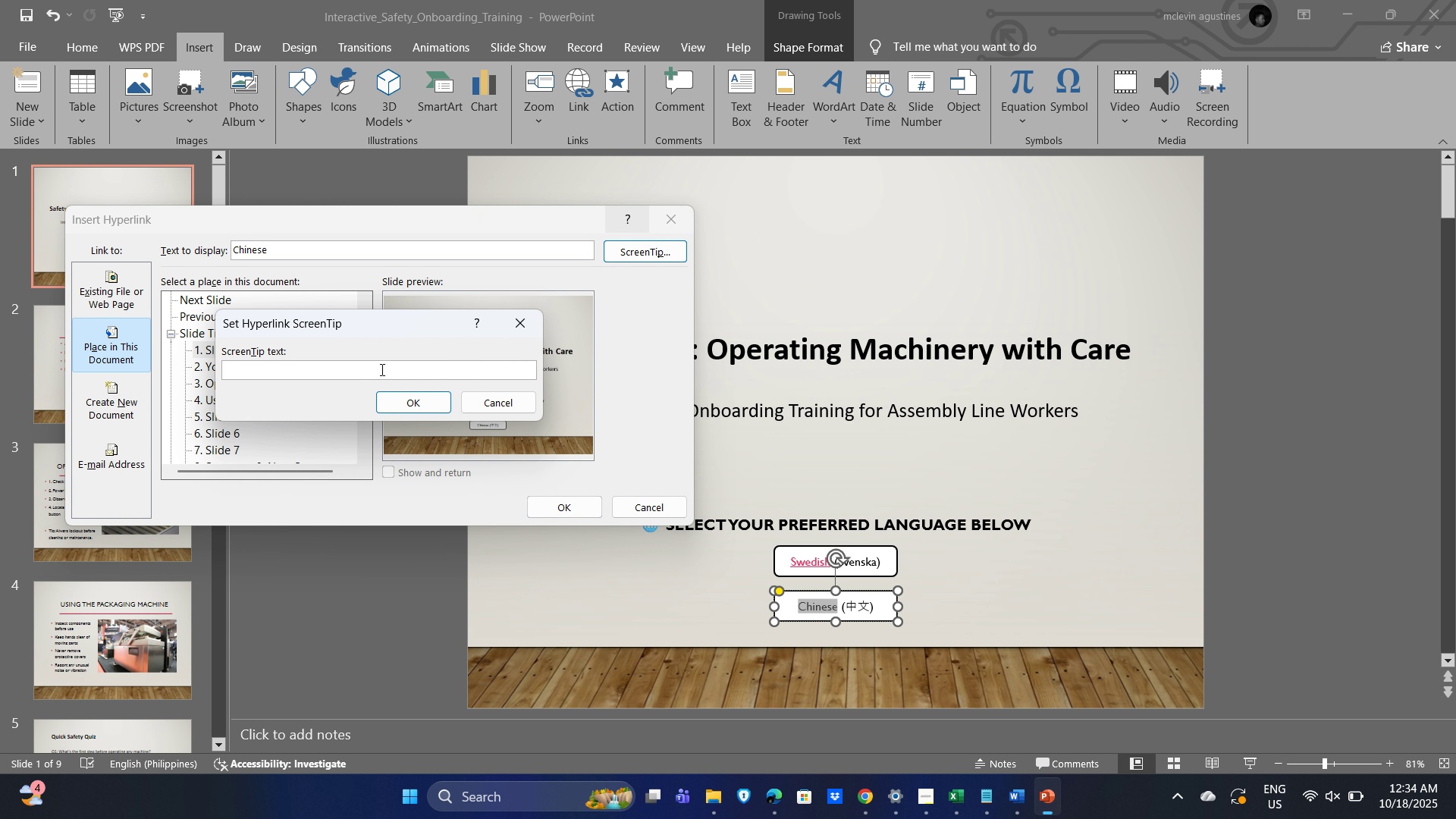 
left_click([381, 369])
 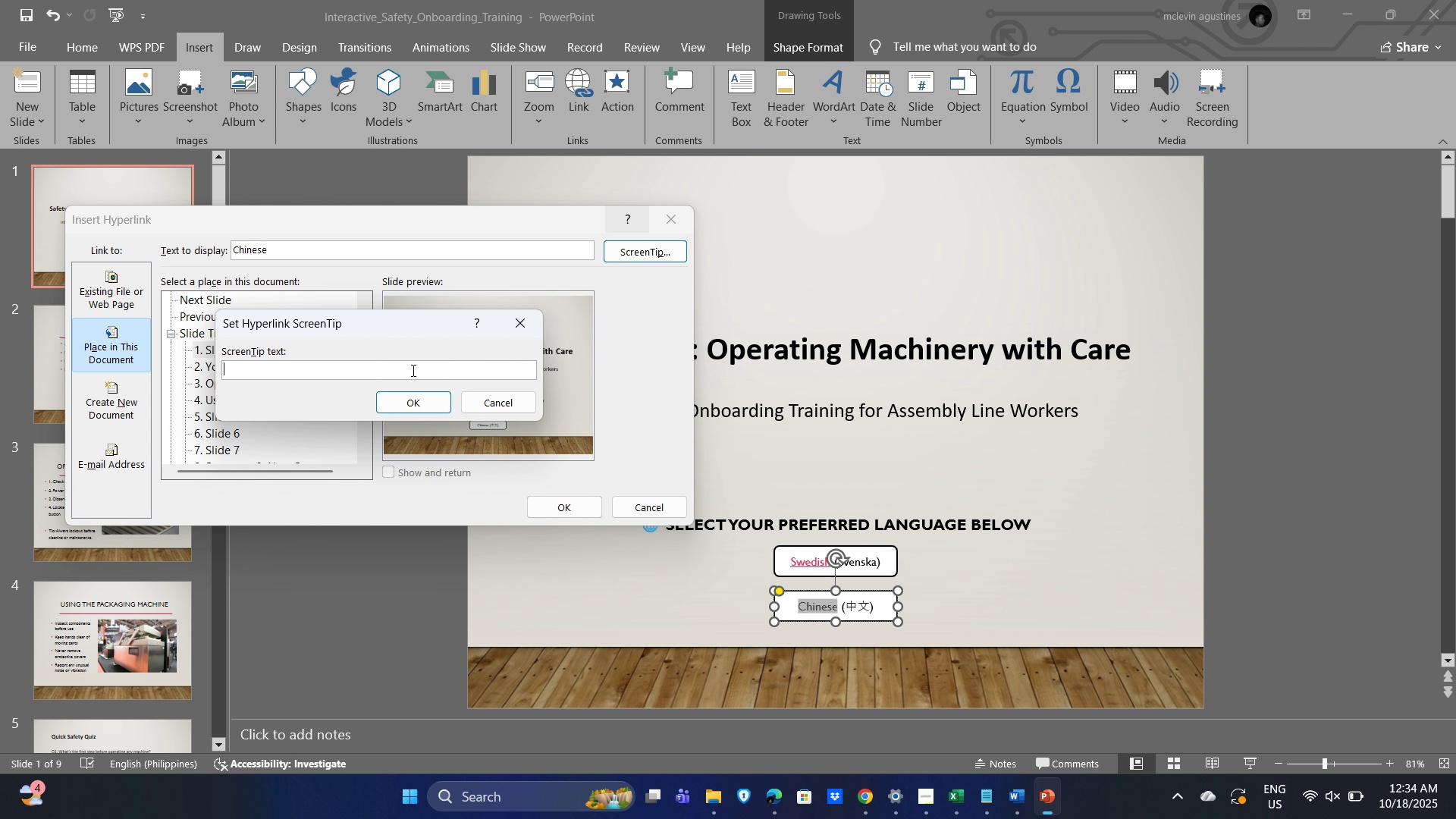 
key(Control+V)
 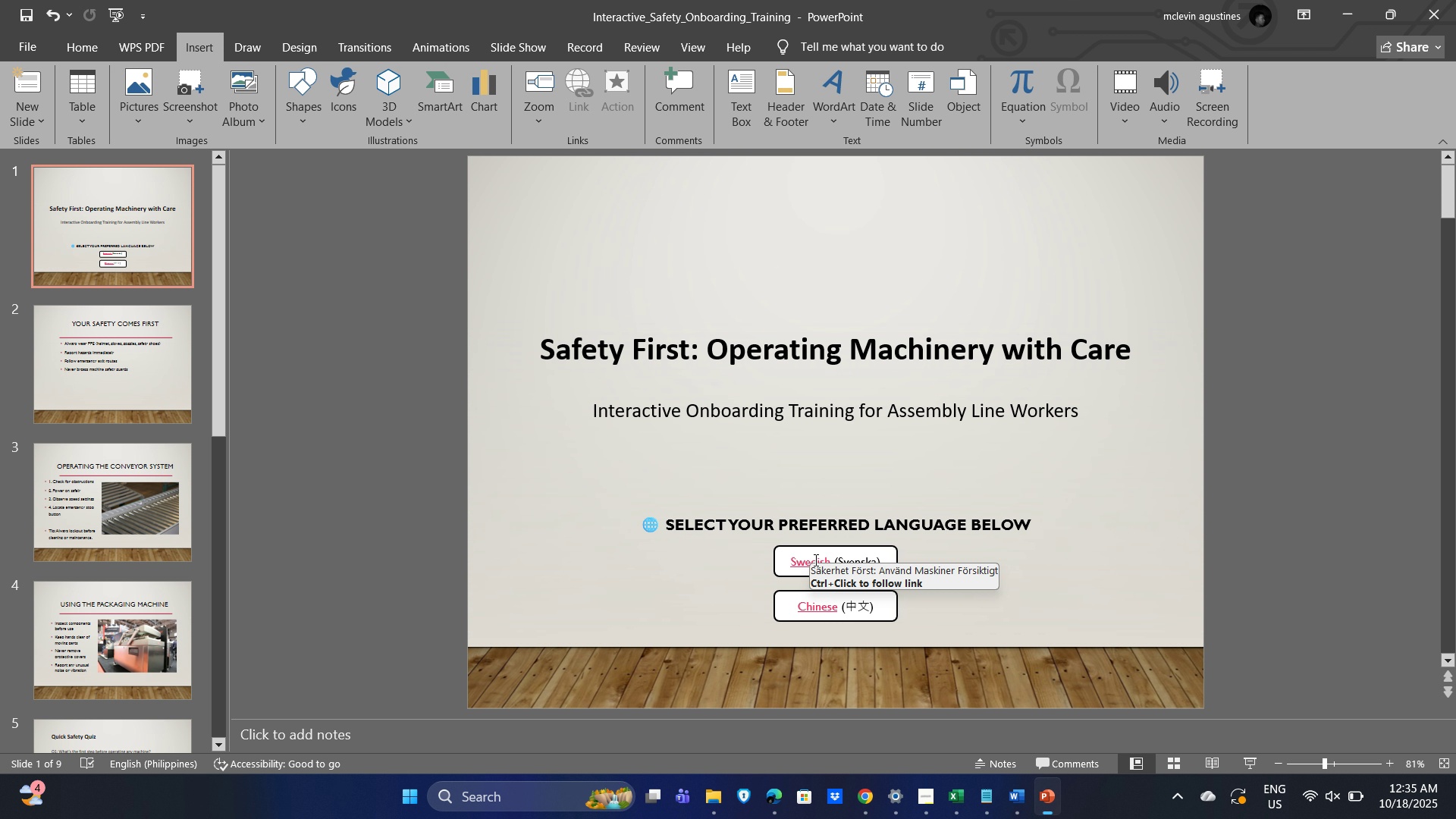 
wait(23.25)
 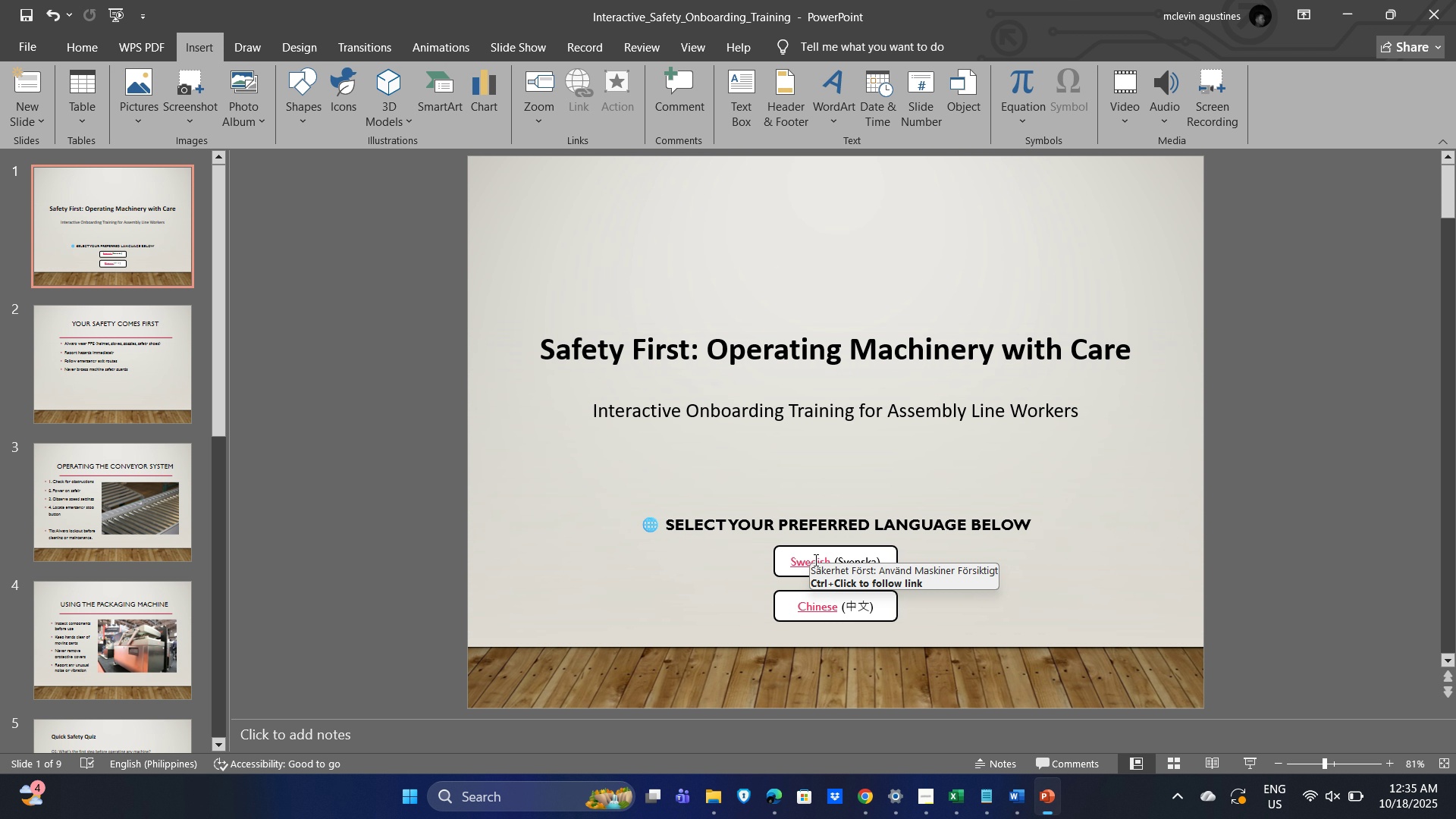 
left_click([1257, 764])
 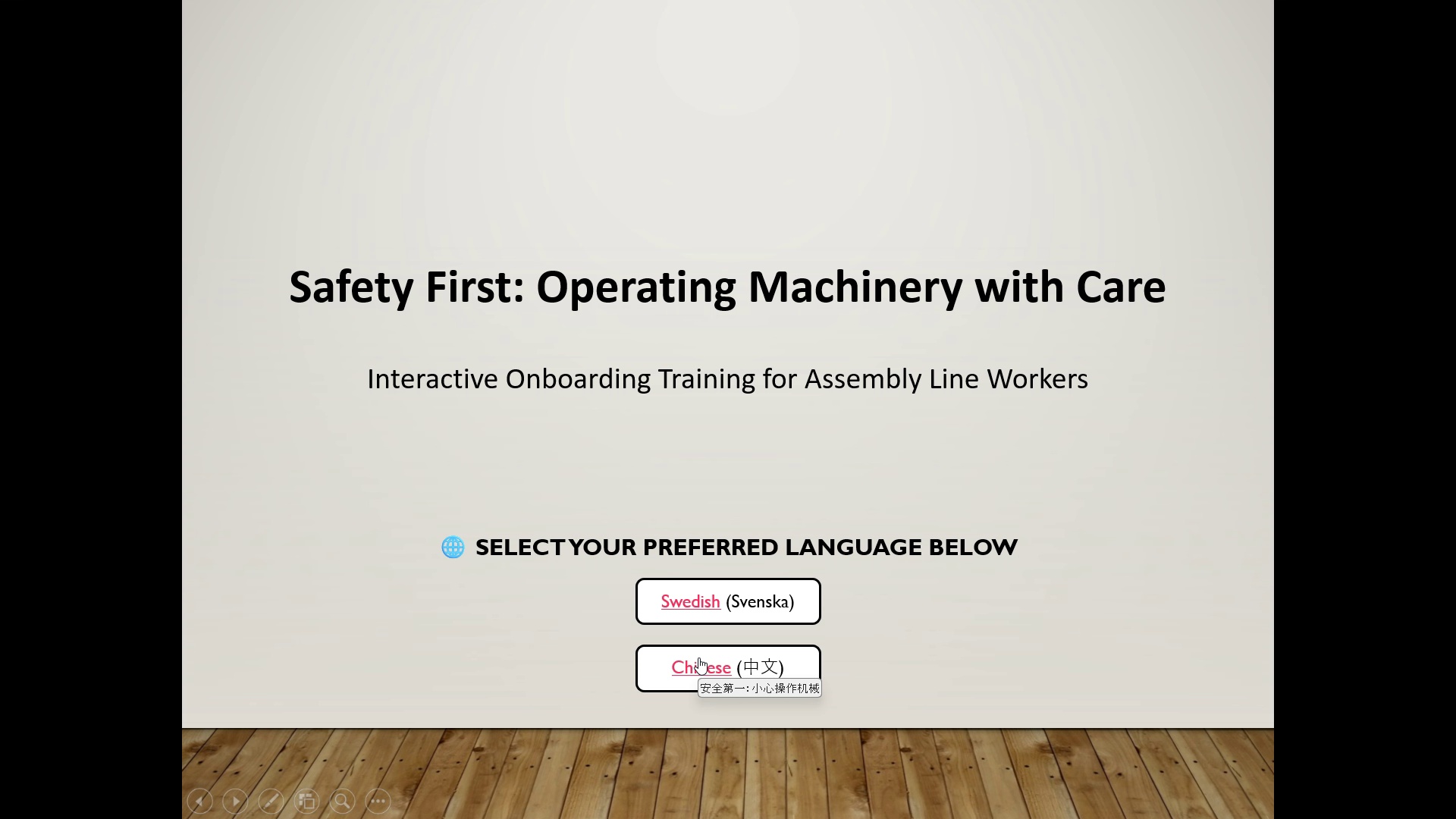 
wait(12.38)
 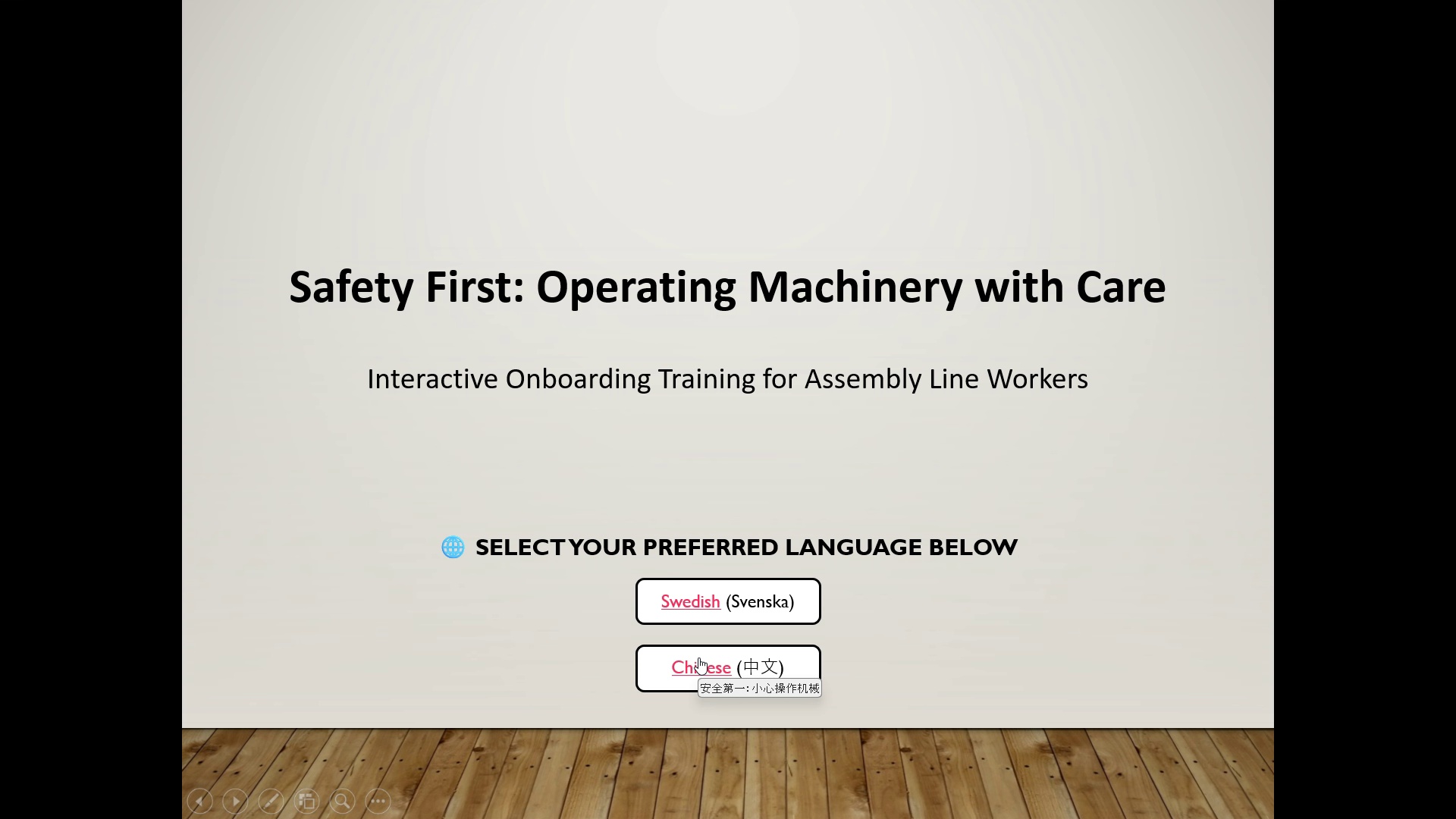 
key(ArrowRight)
 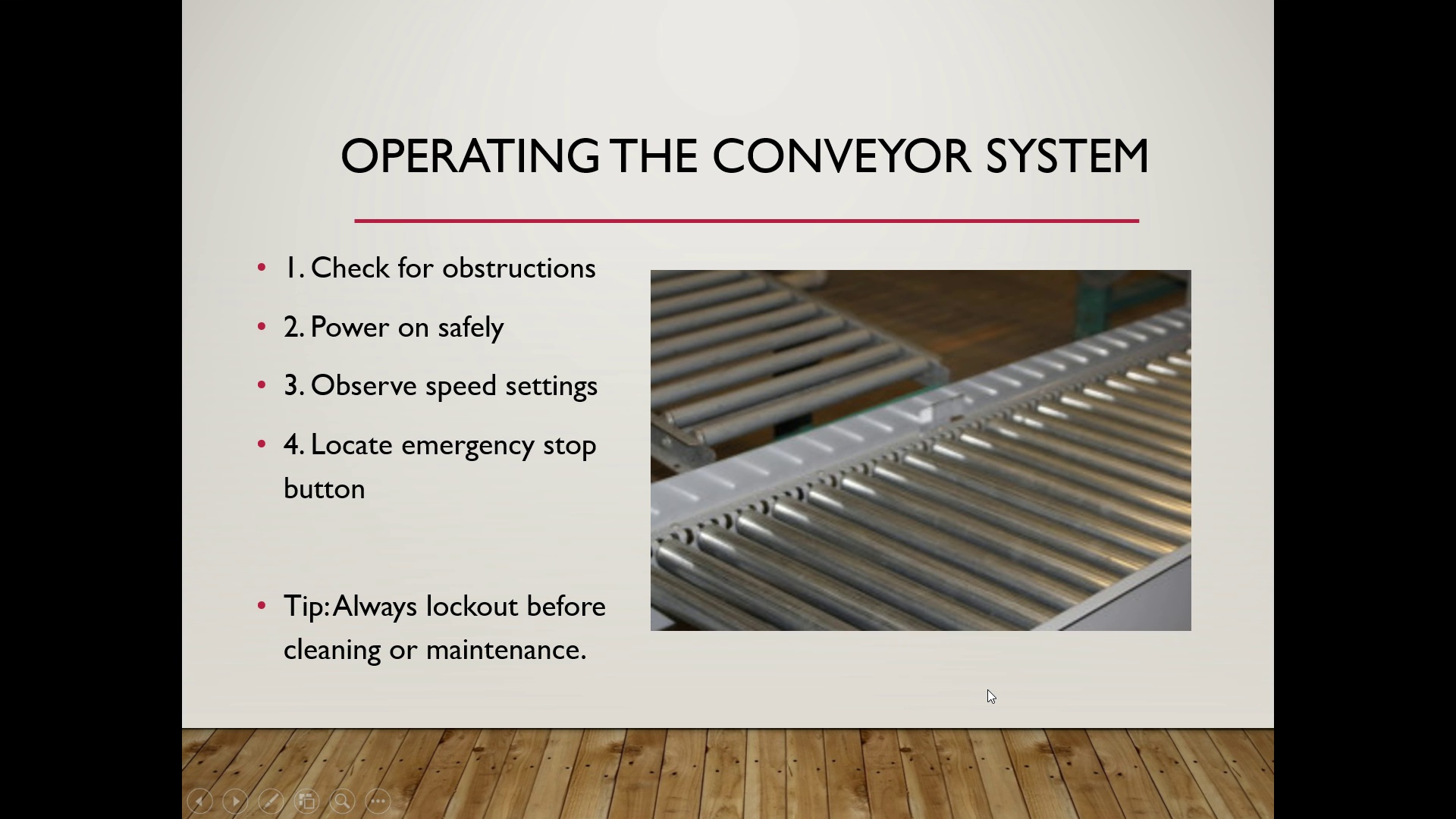 
key(ArrowRight)
 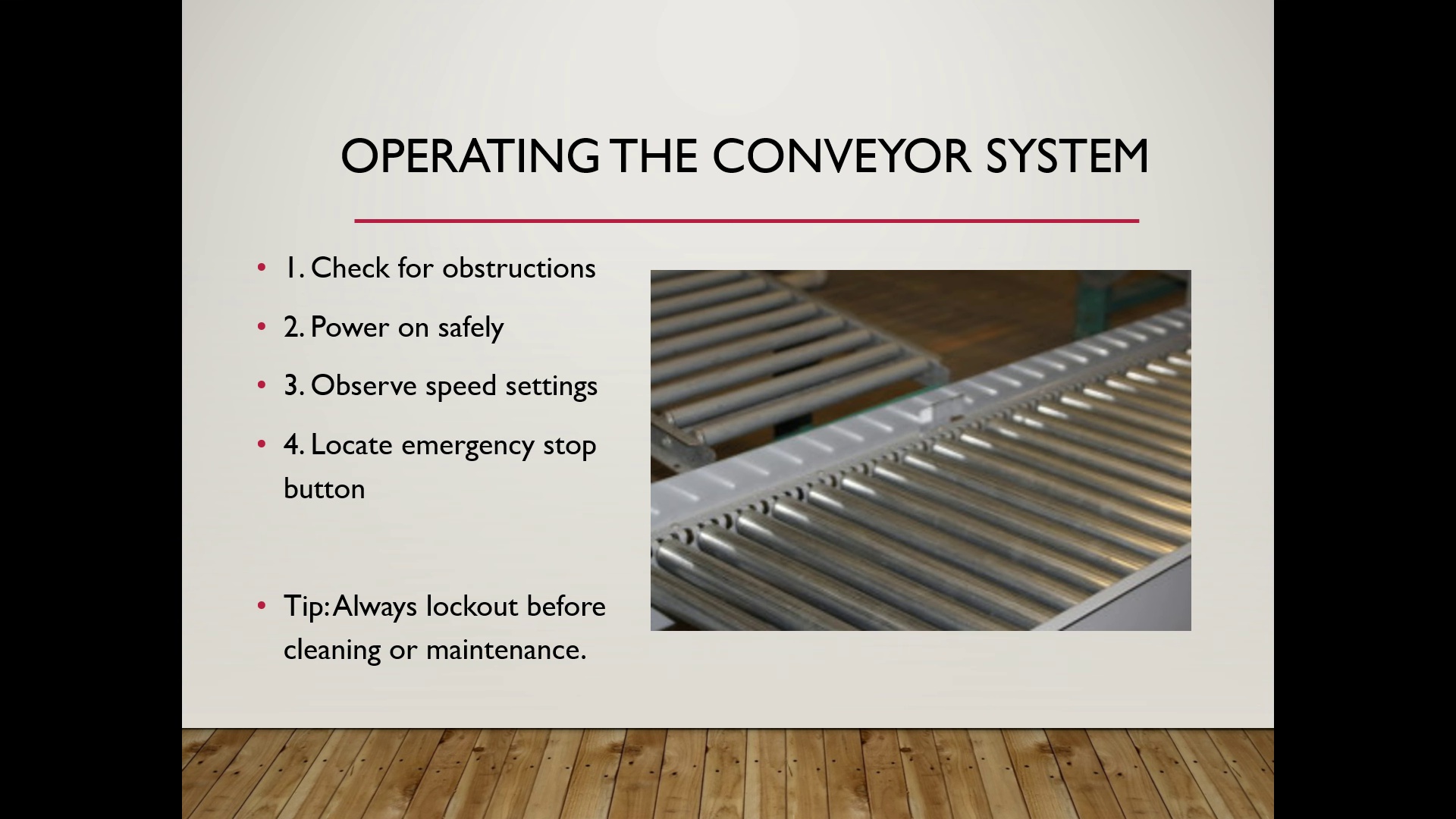 
key(ArrowRight)
 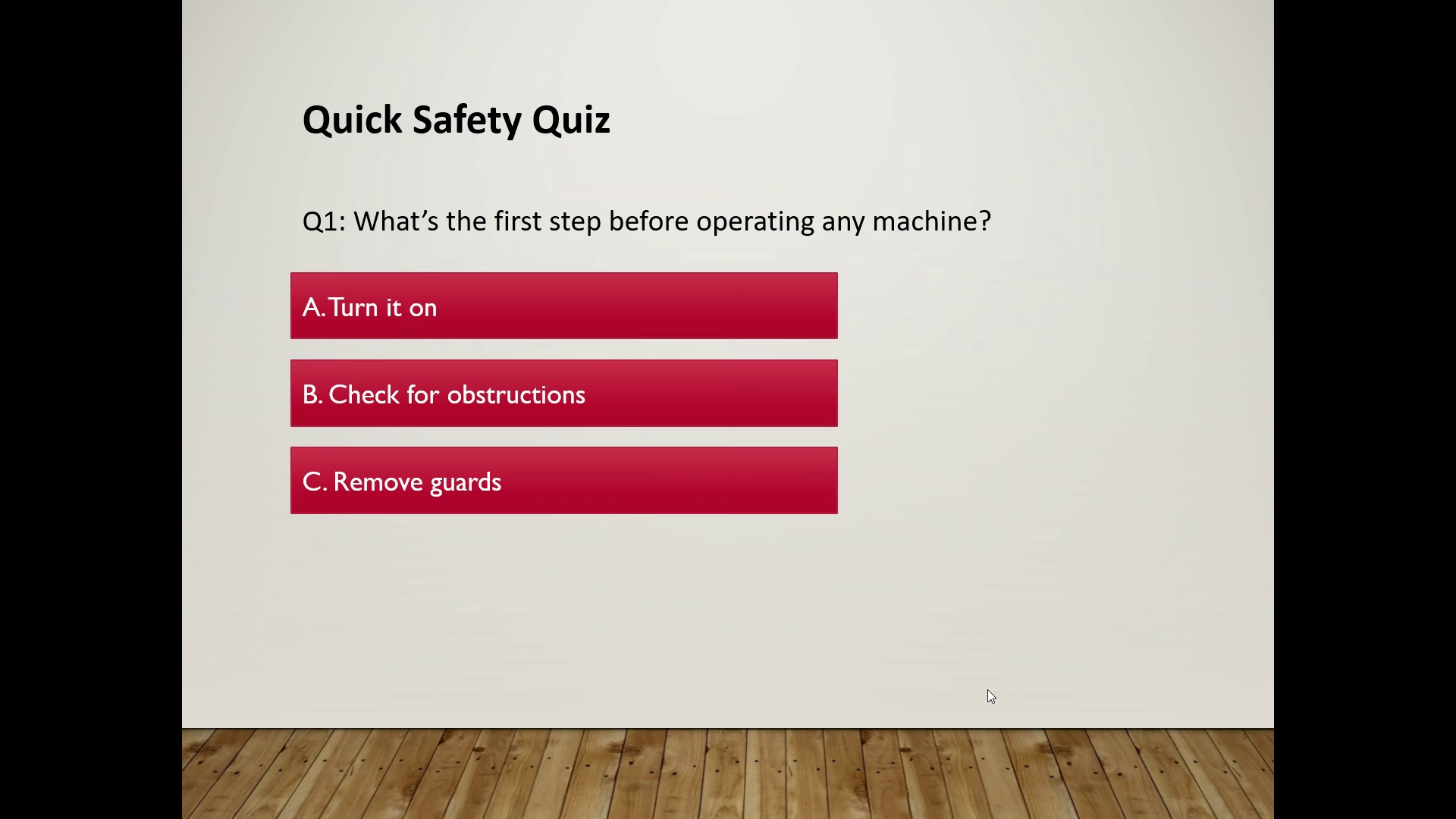 
key(ArrowRight)
 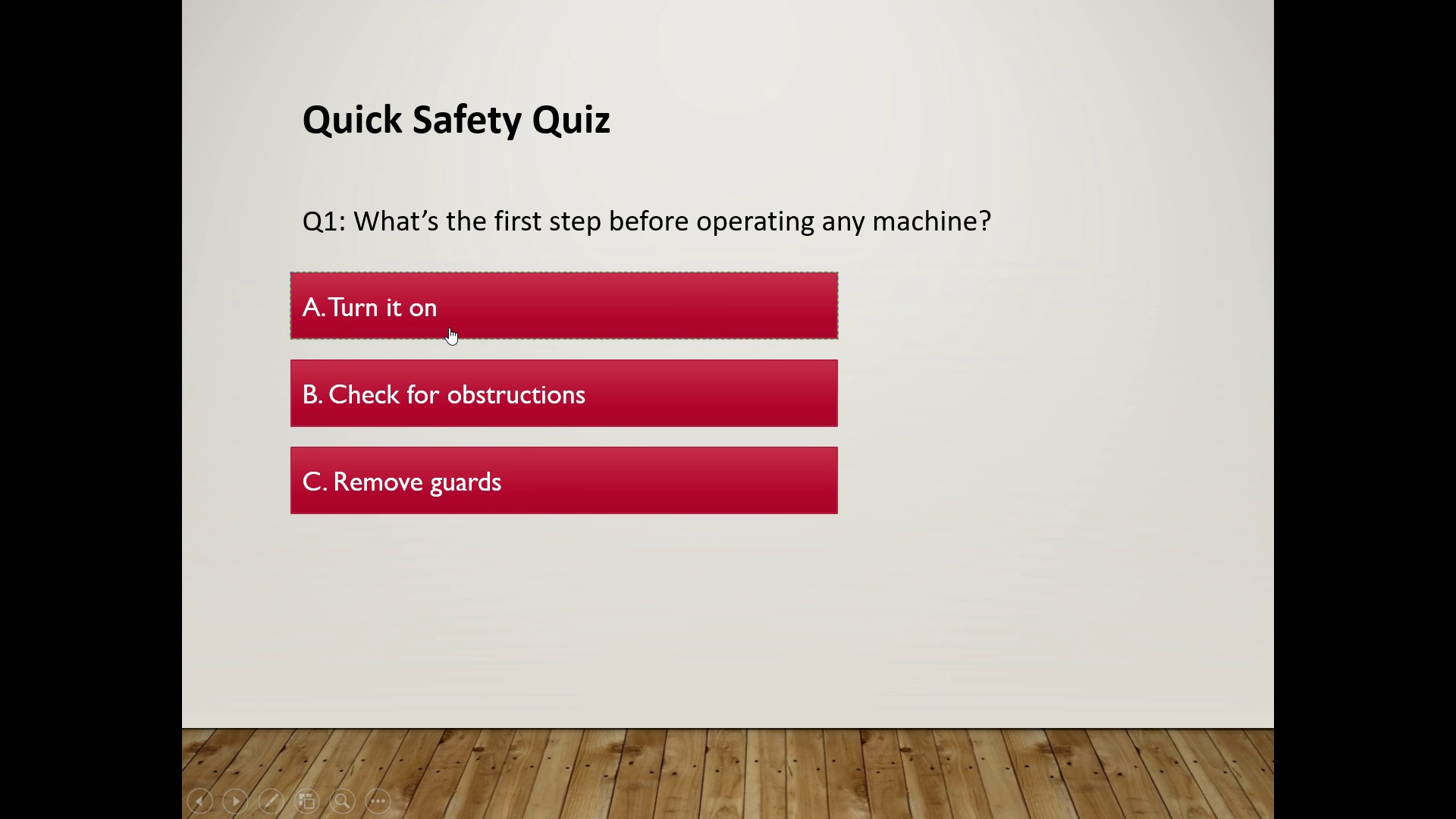 
left_click([476, 314])
 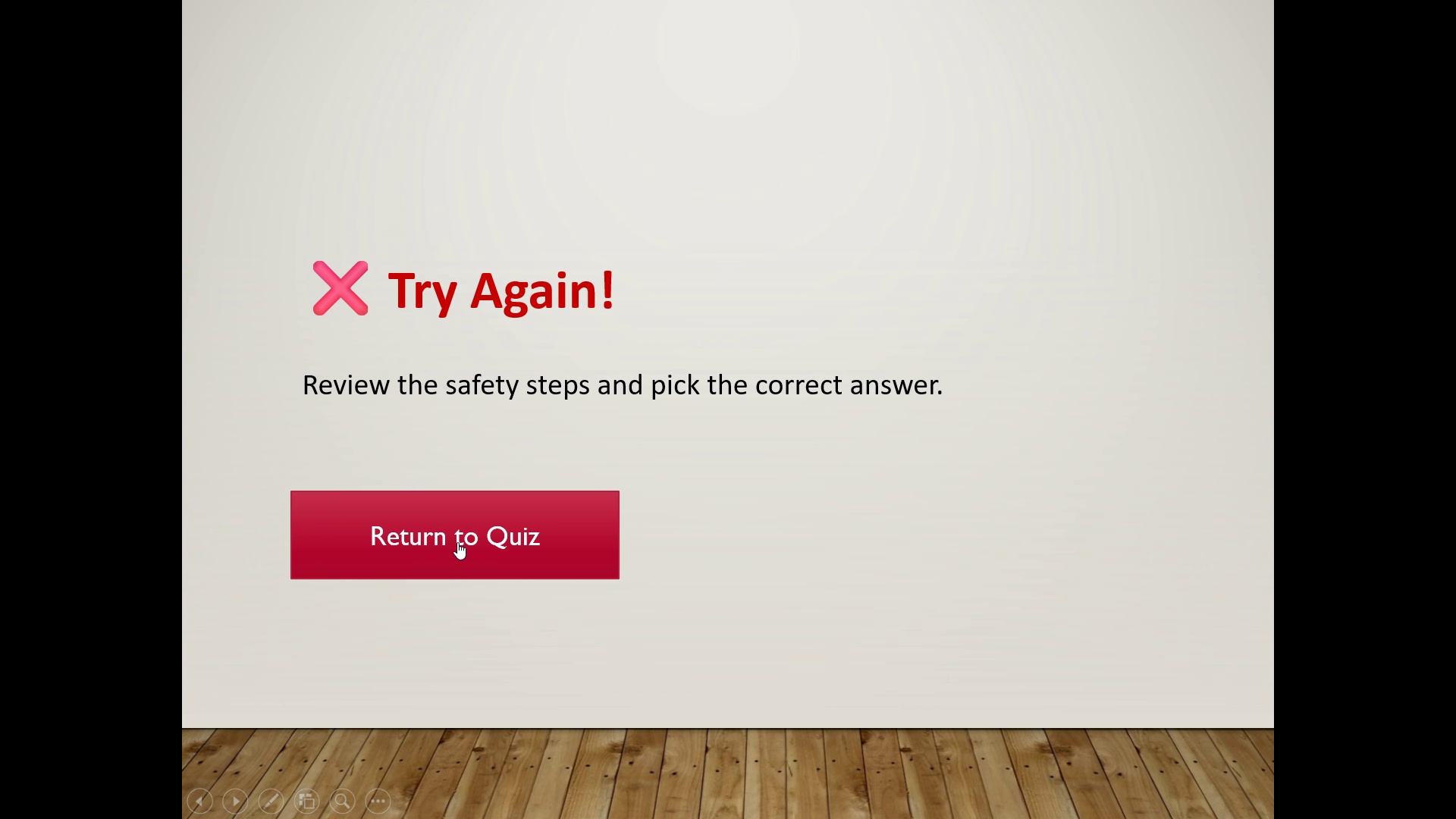 
left_click([459, 543])
 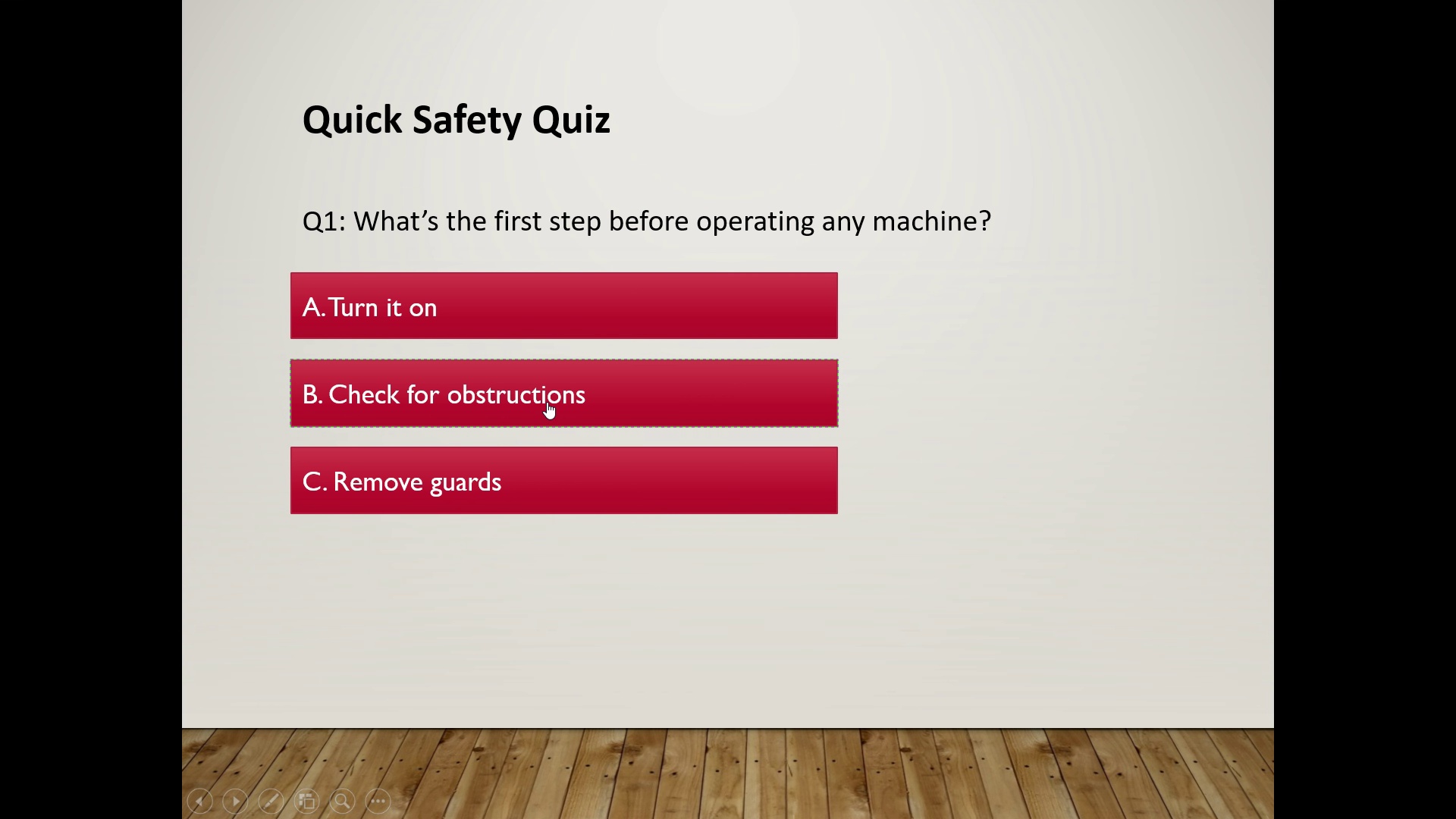 
left_click([588, 390])
 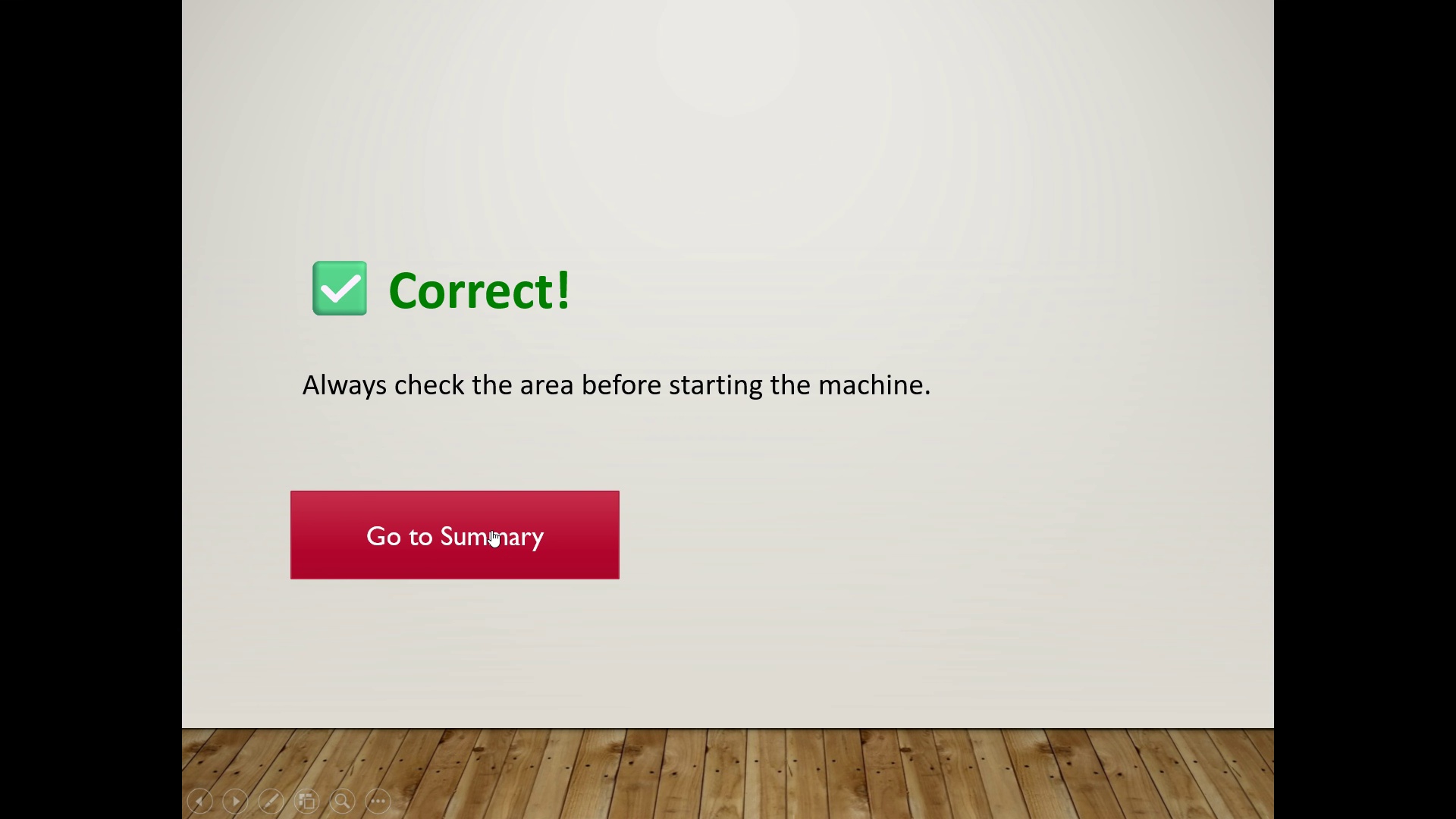 
left_click([491, 532])
 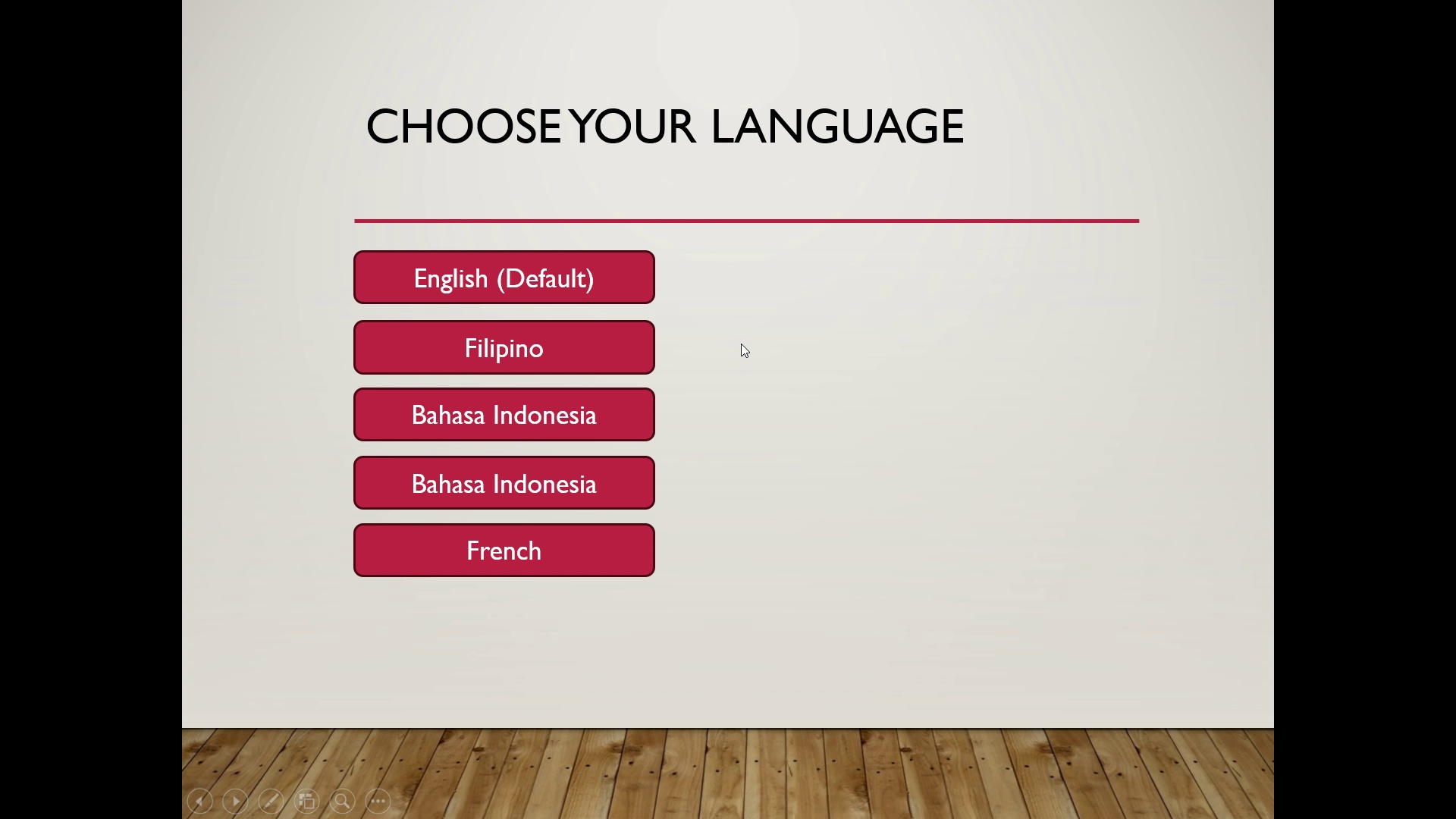 
key(ArrowRight)
 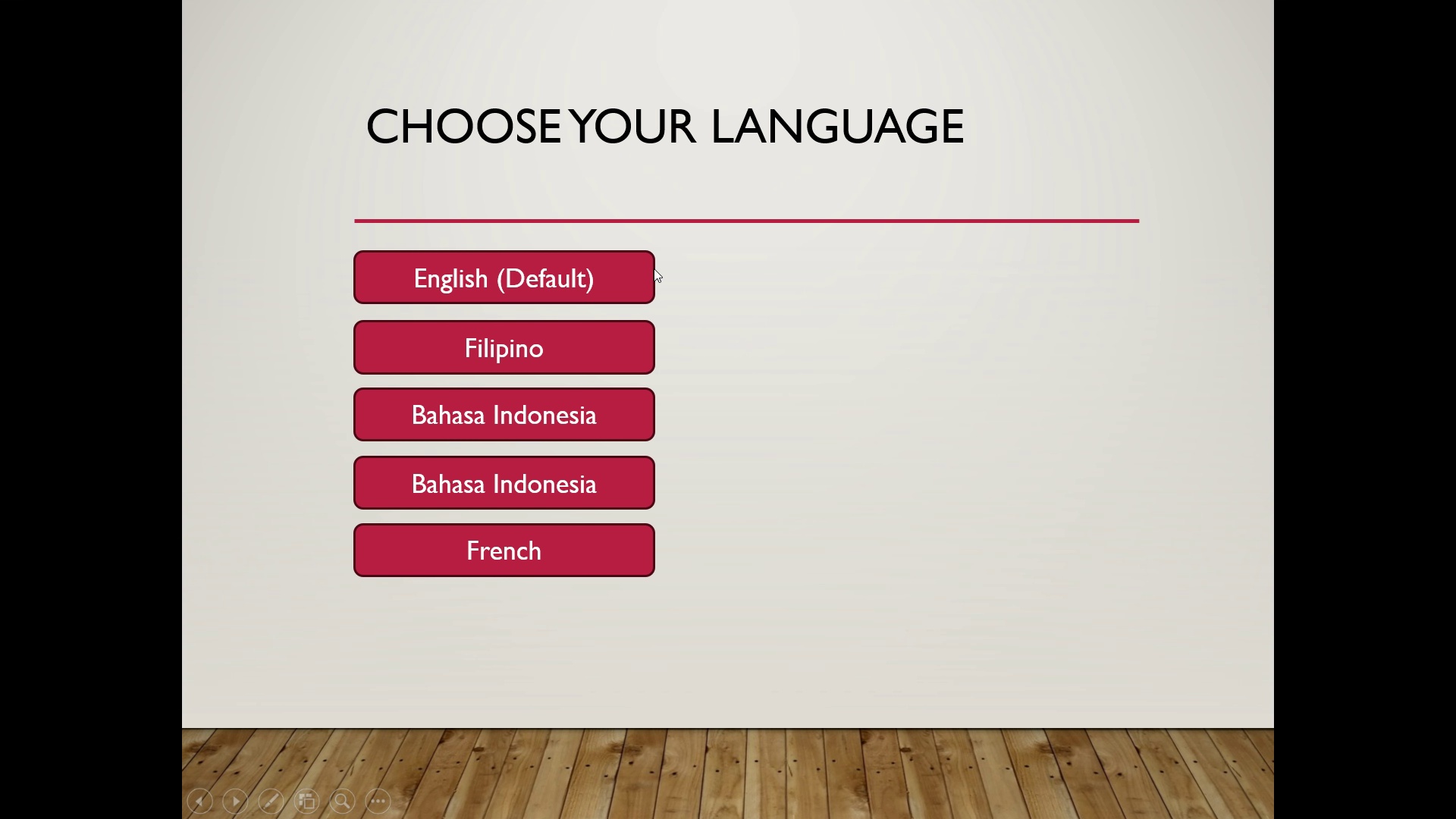 
key(Escape)
 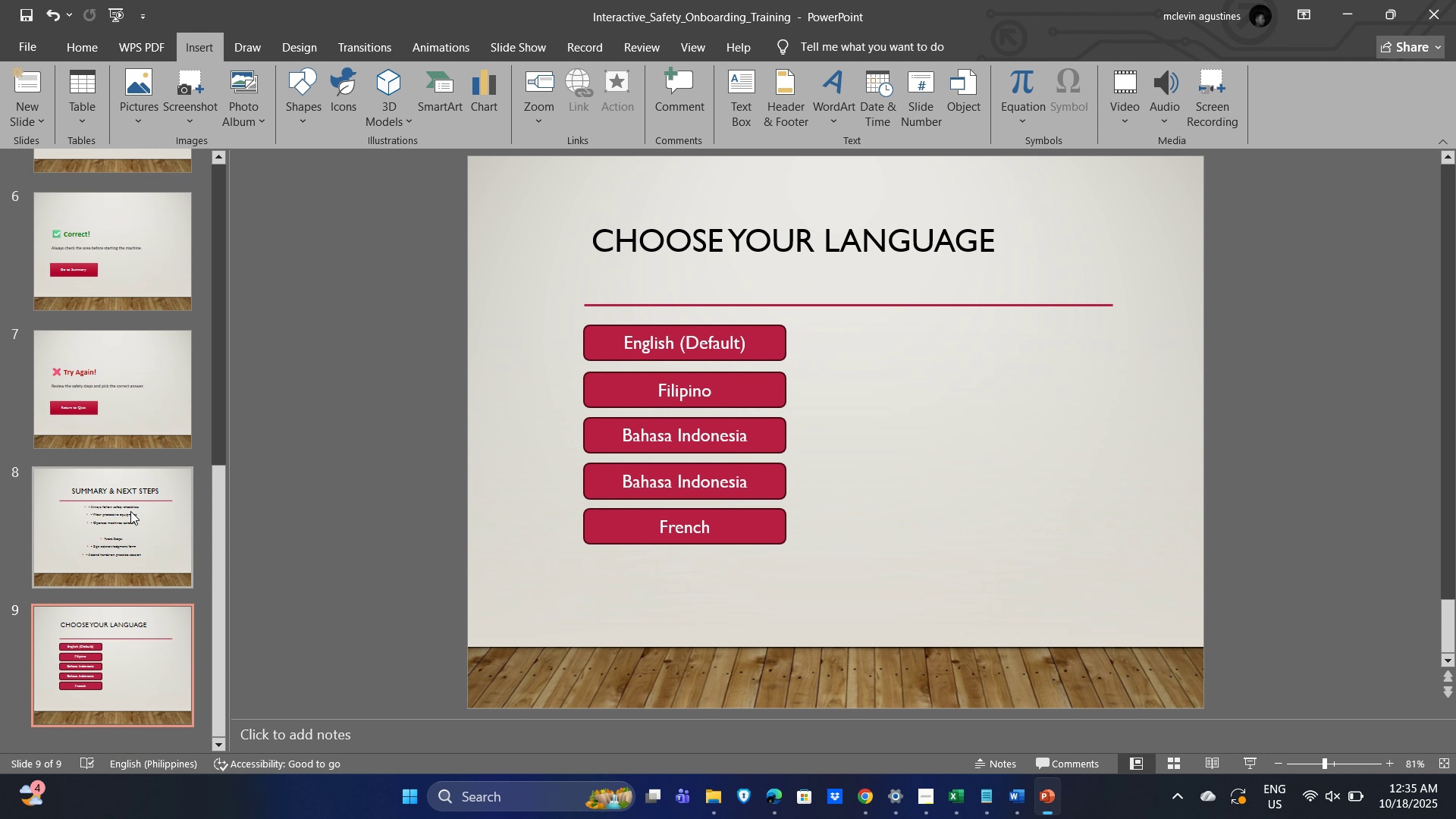 
scroll: coordinate [148, 657], scroll_direction: down, amount: 3.0
 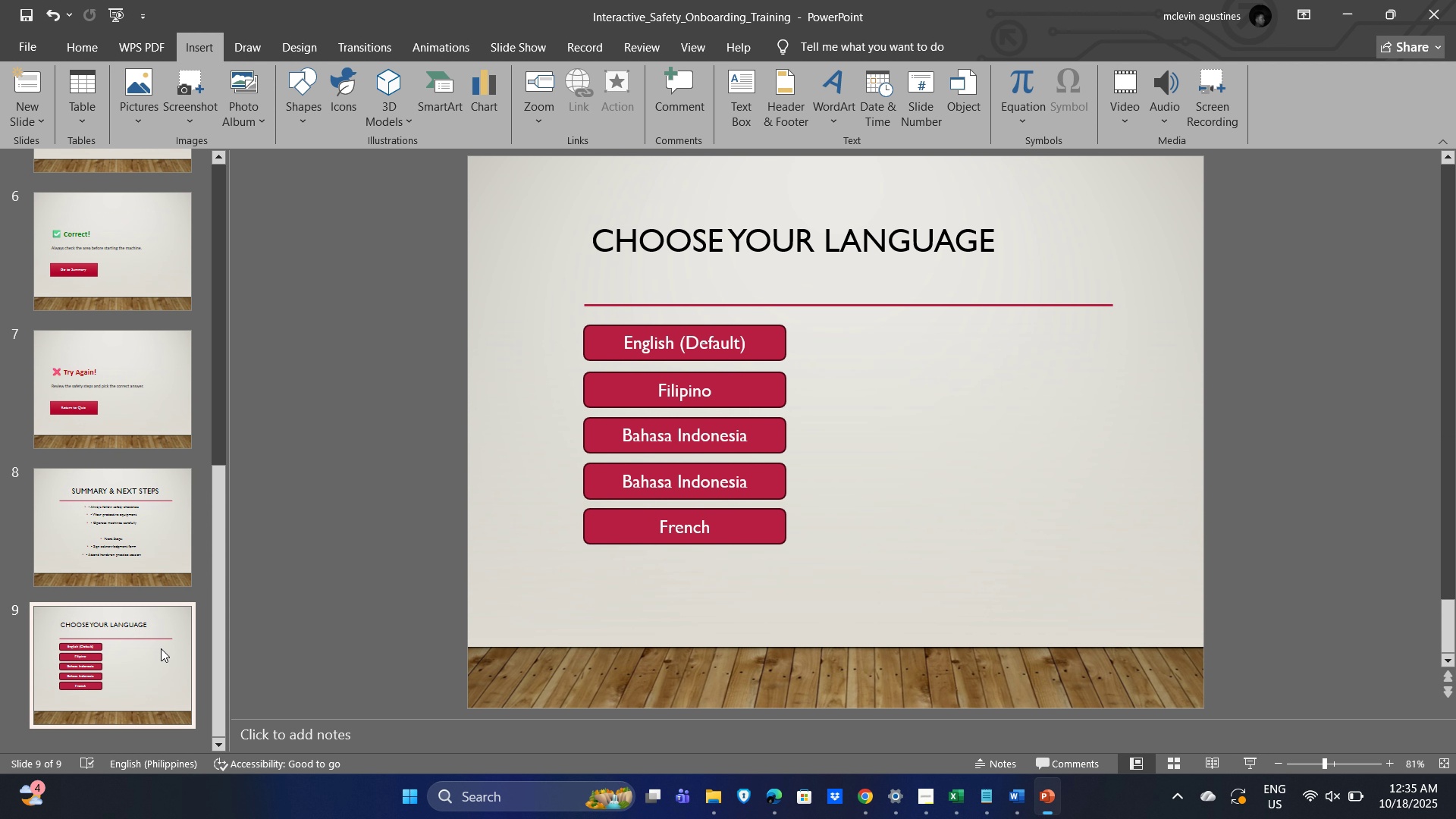 
left_click([158, 648])
 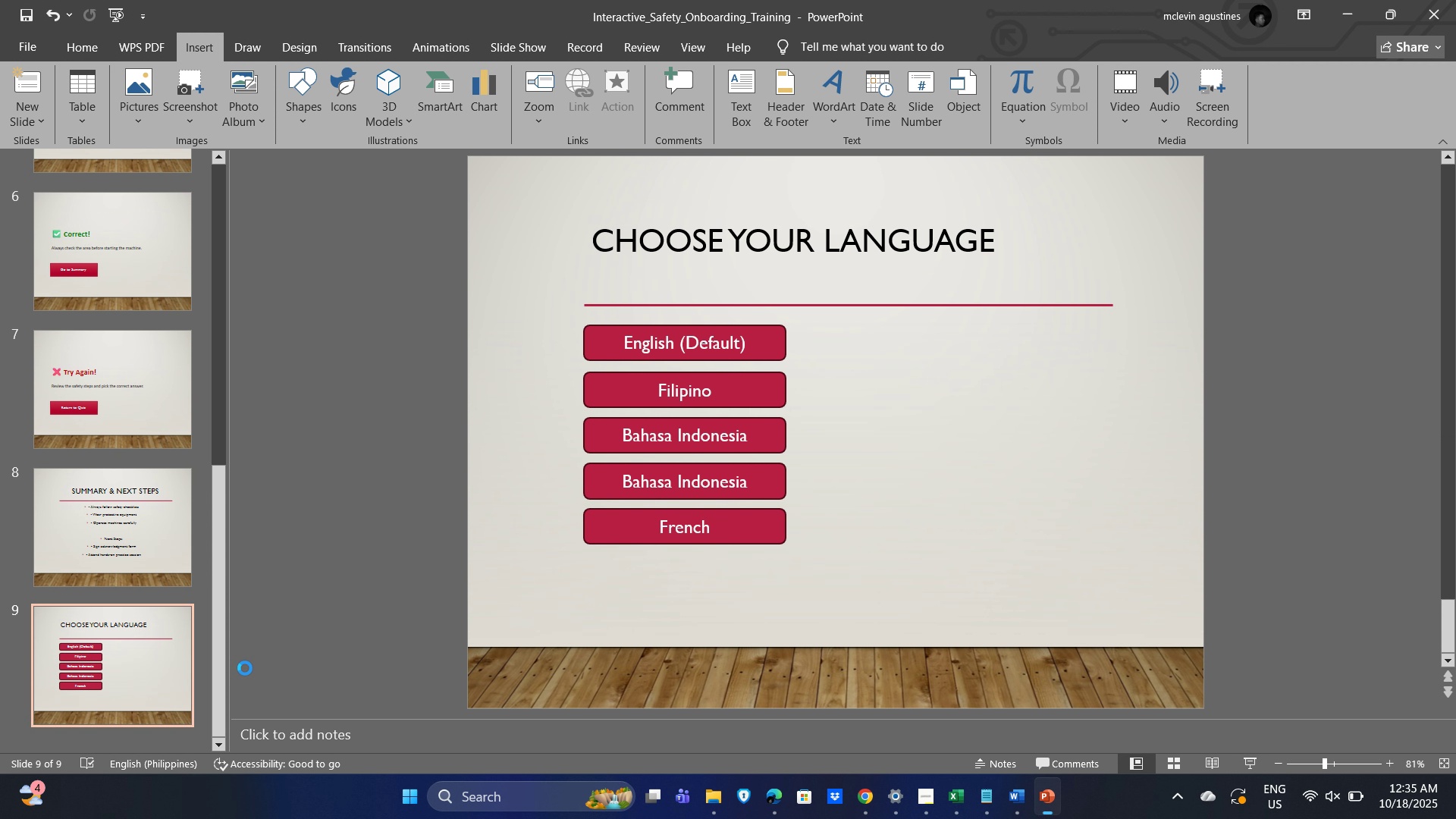 
key(Delete)
 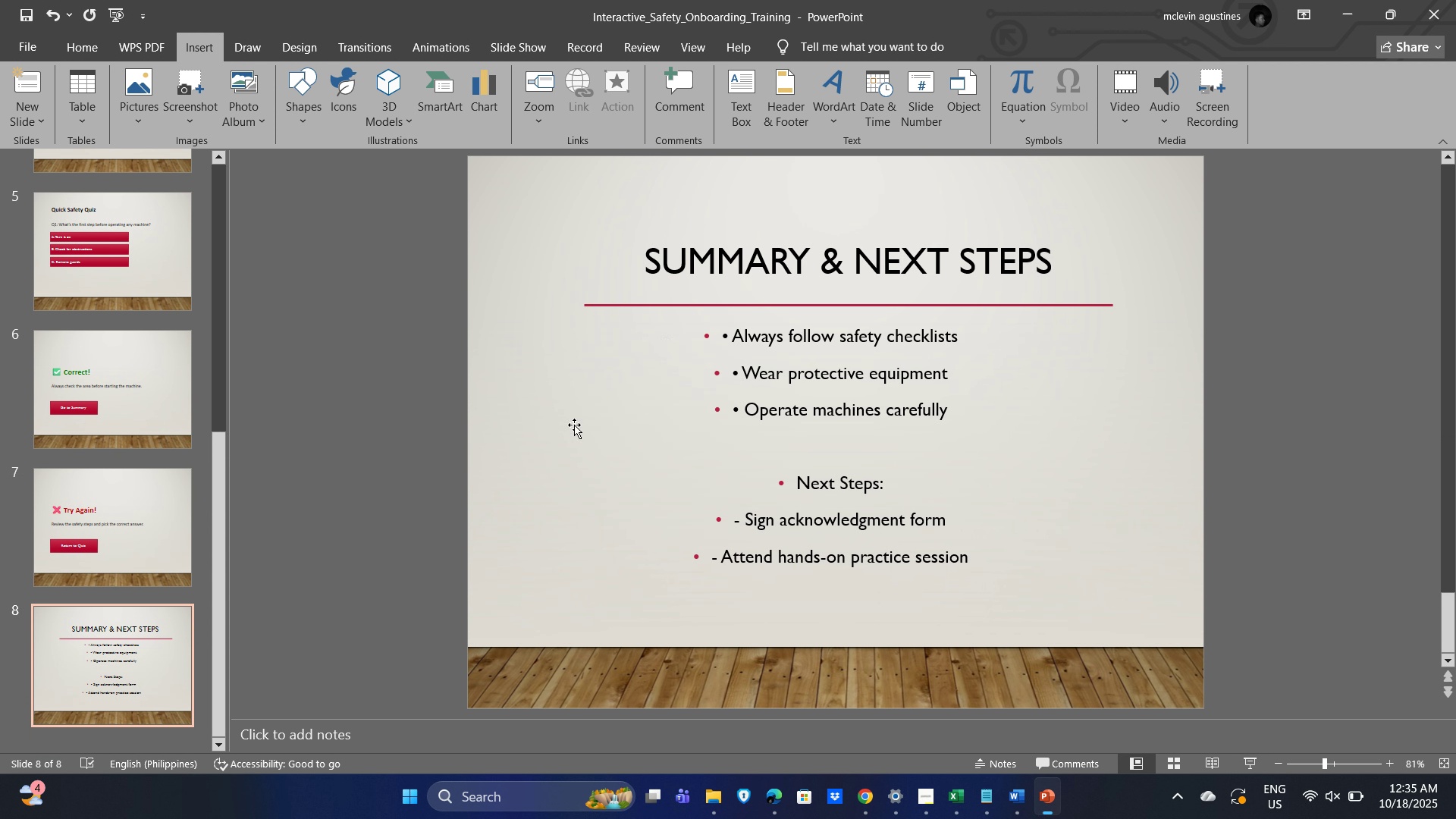 
scroll: coordinate [701, 403], scroll_direction: down, amount: 5.0
 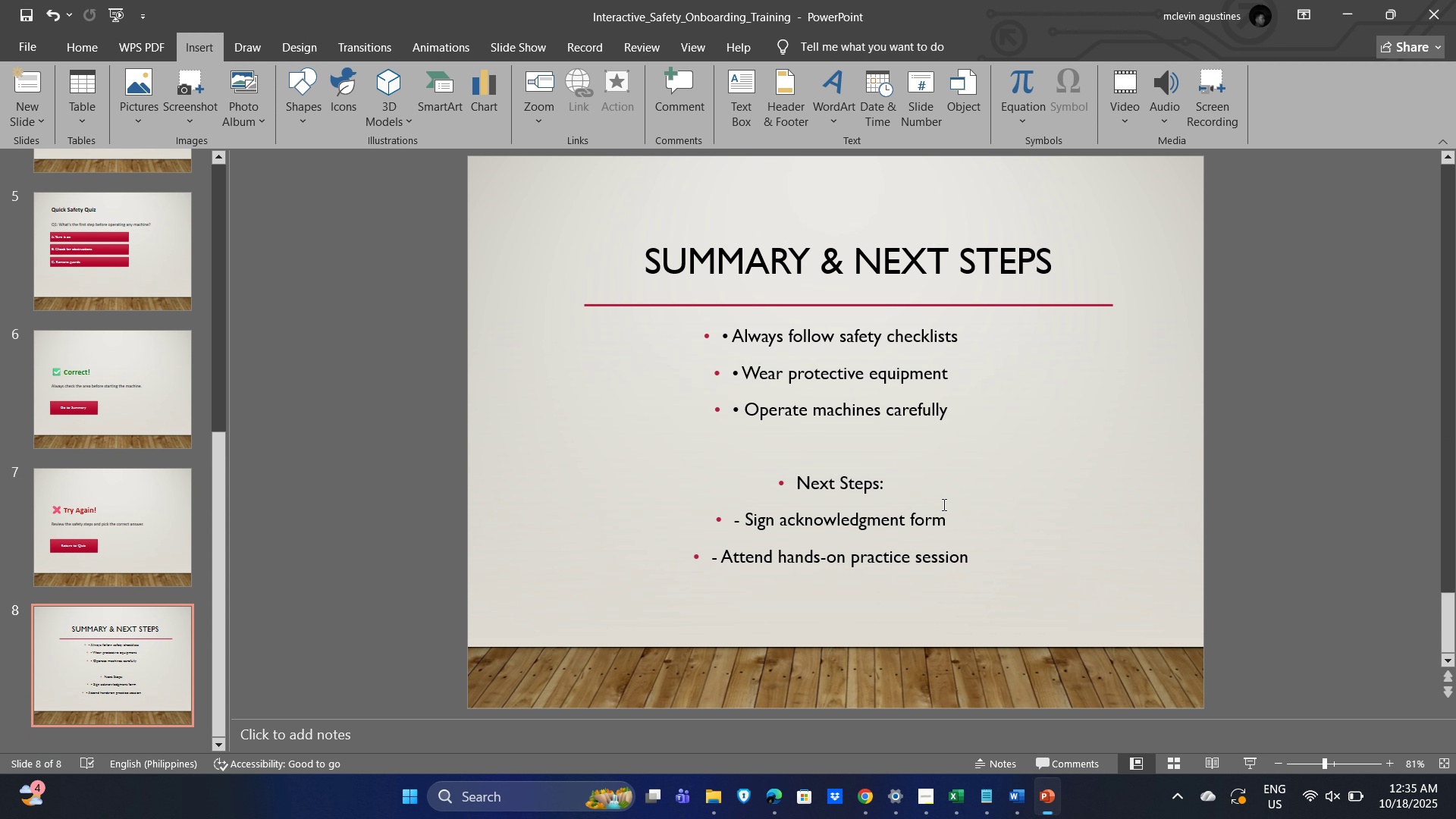 
key(Alt+Tab)
 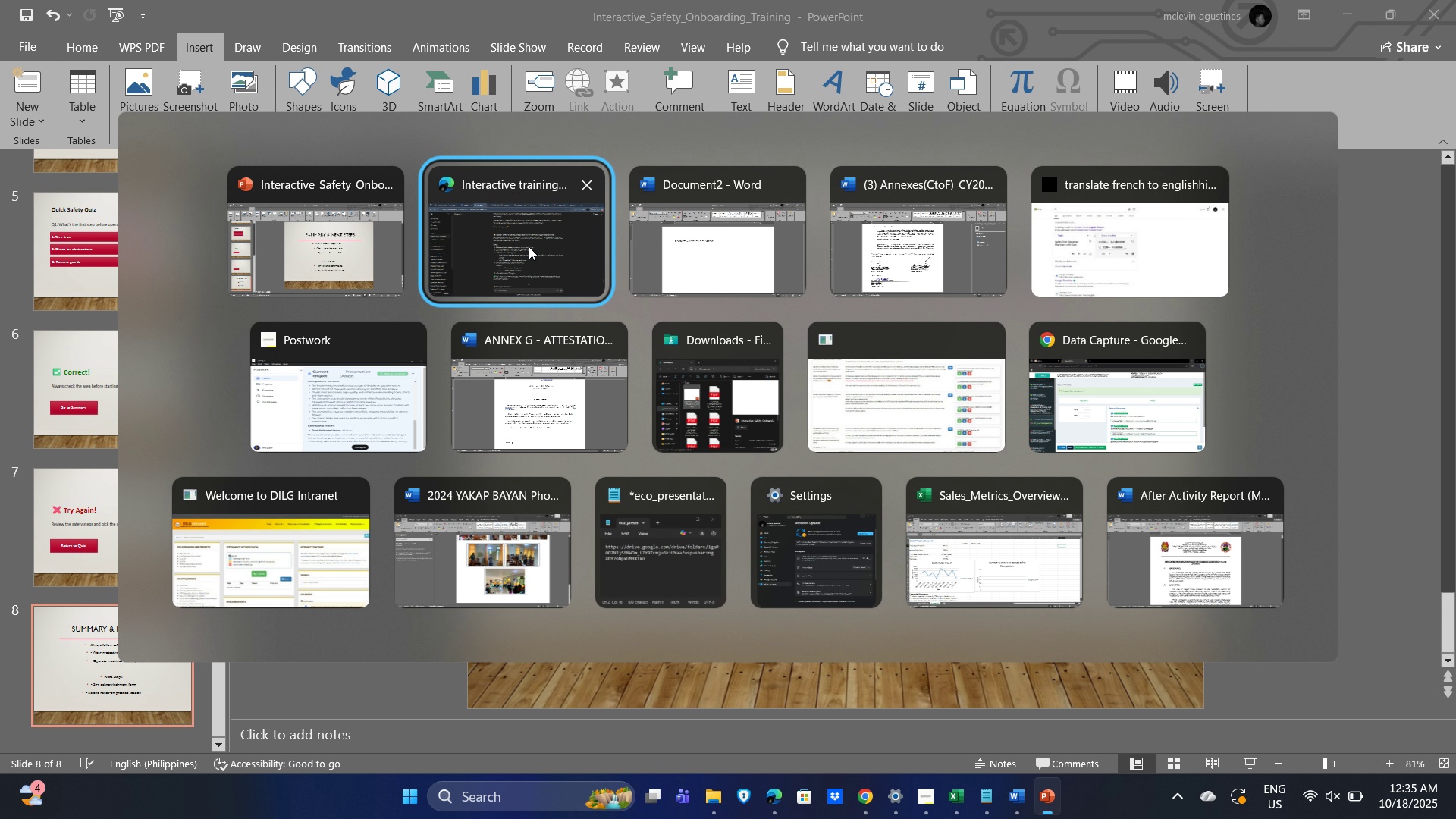 
left_click([529, 246])